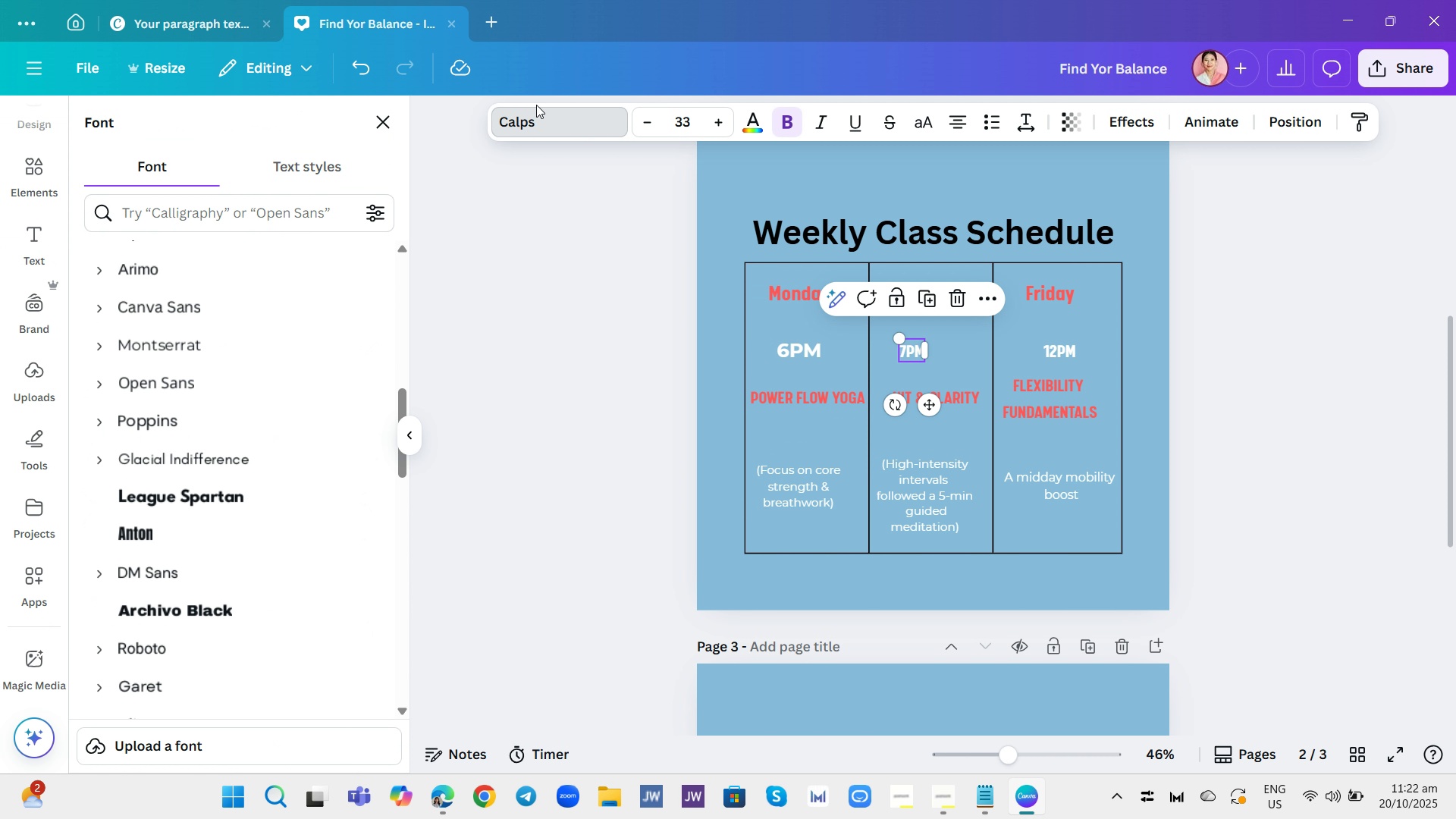 
left_click([536, 105])
 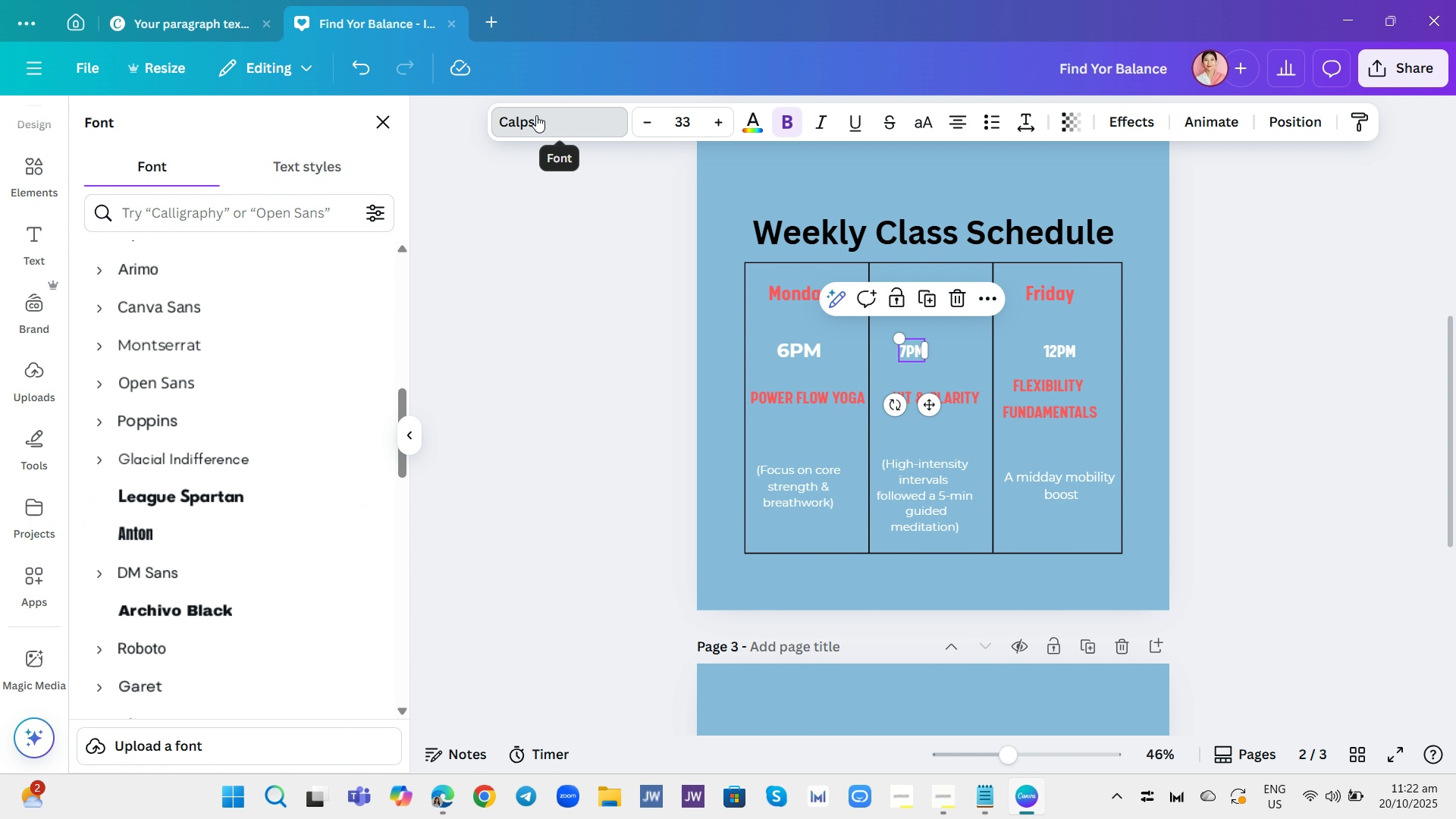 
left_click([536, 115])
 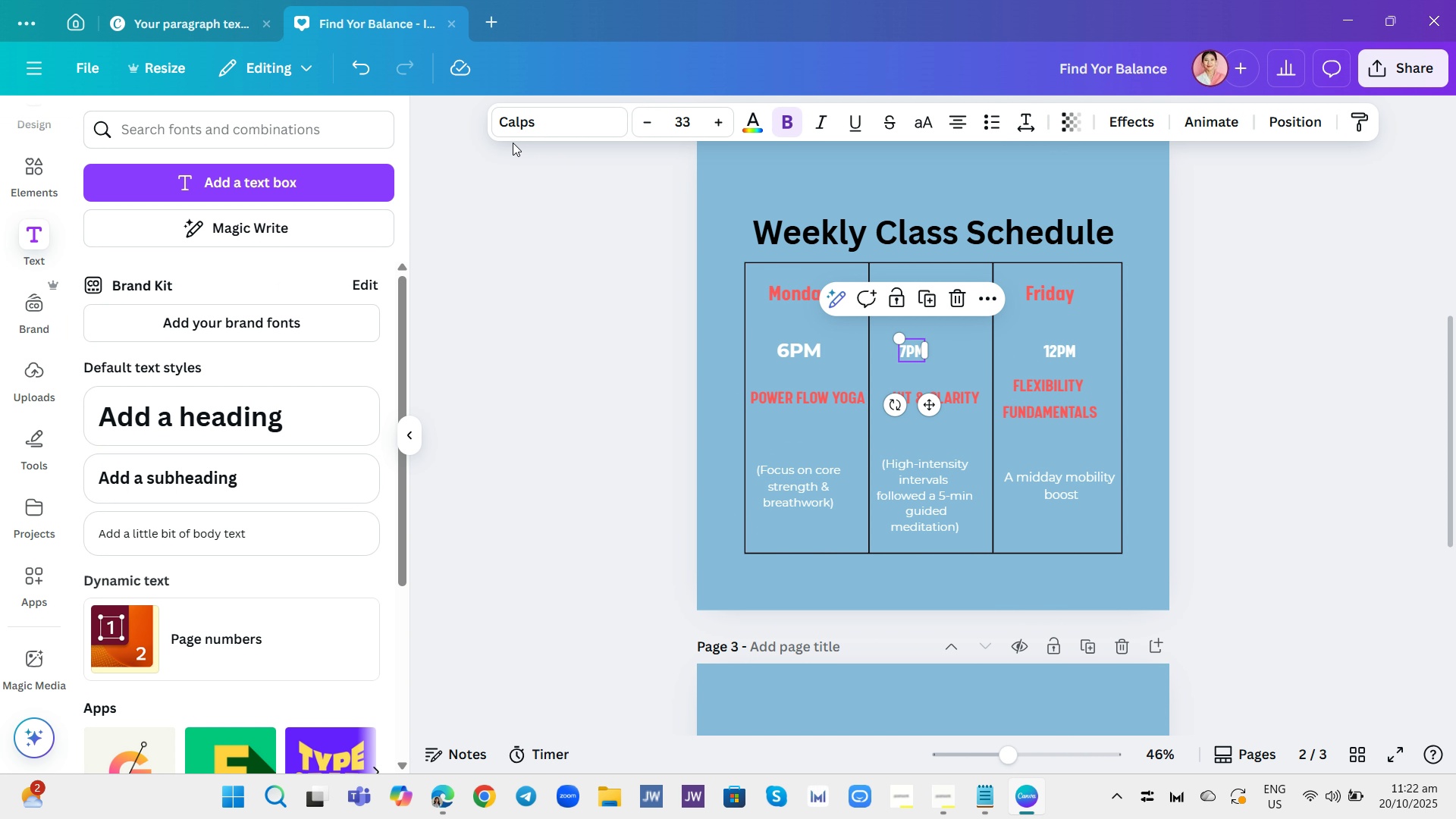 
left_click([551, 119])
 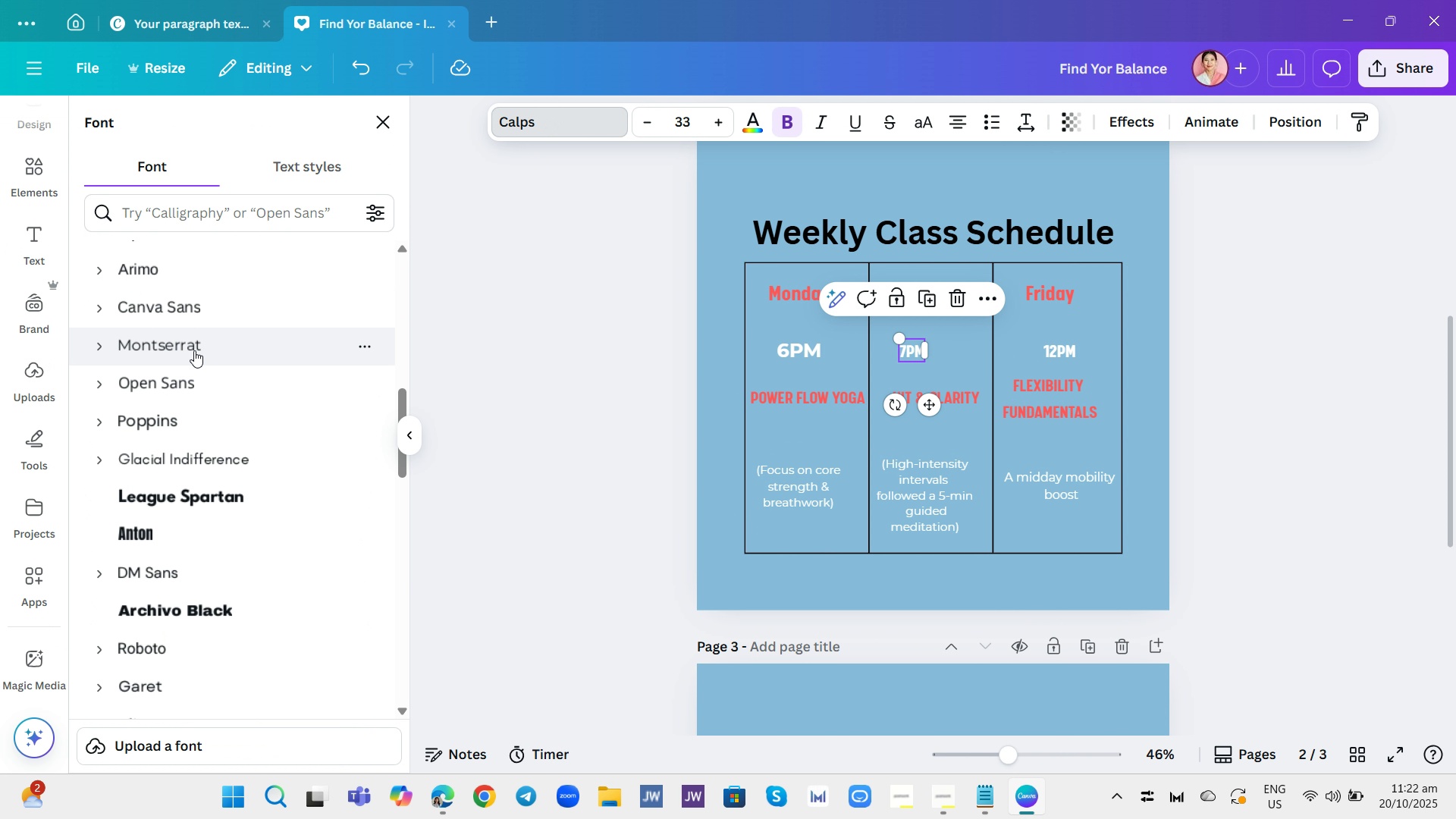 
left_click([194, 350])
 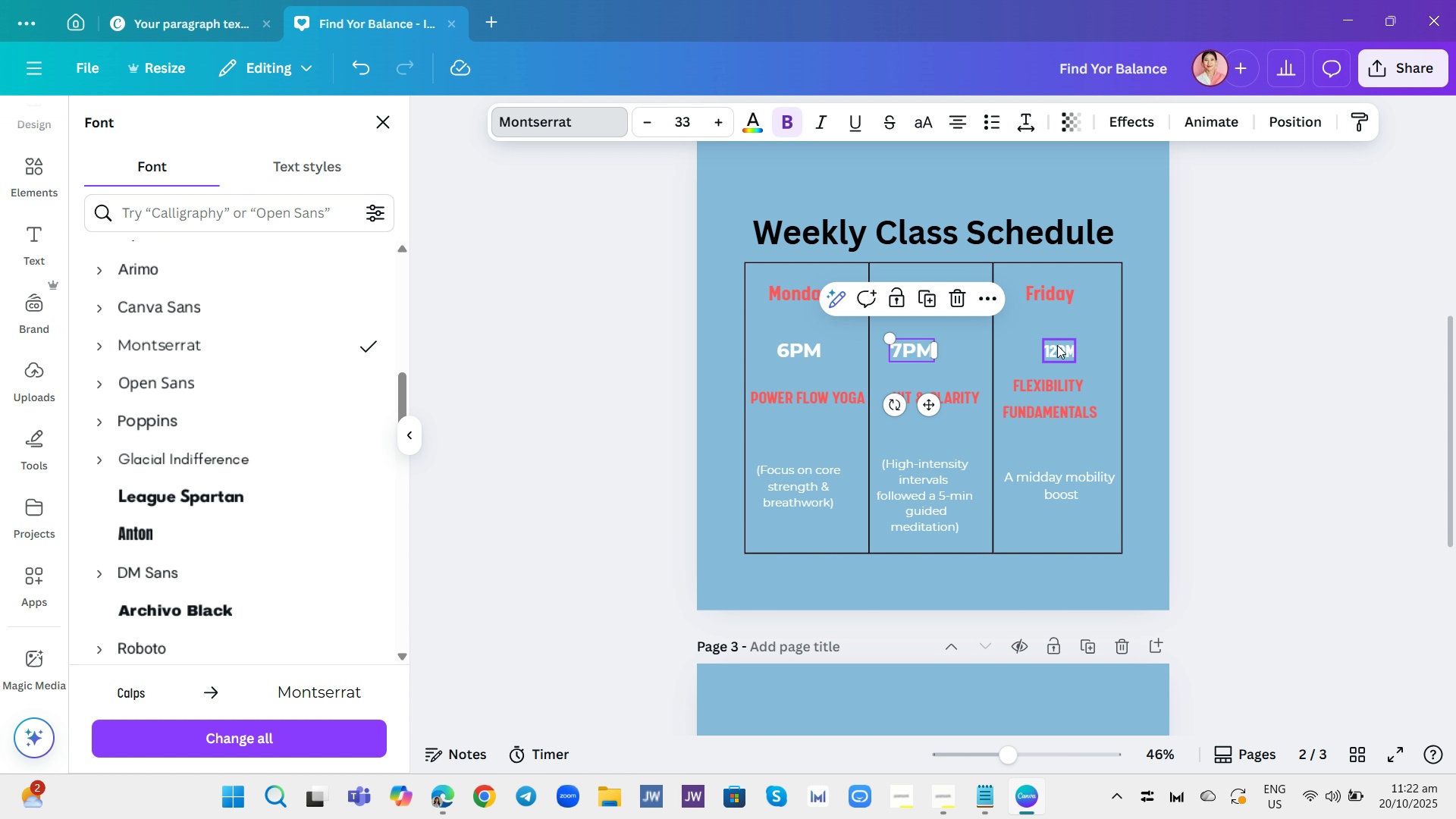 
left_click([1054, 344])
 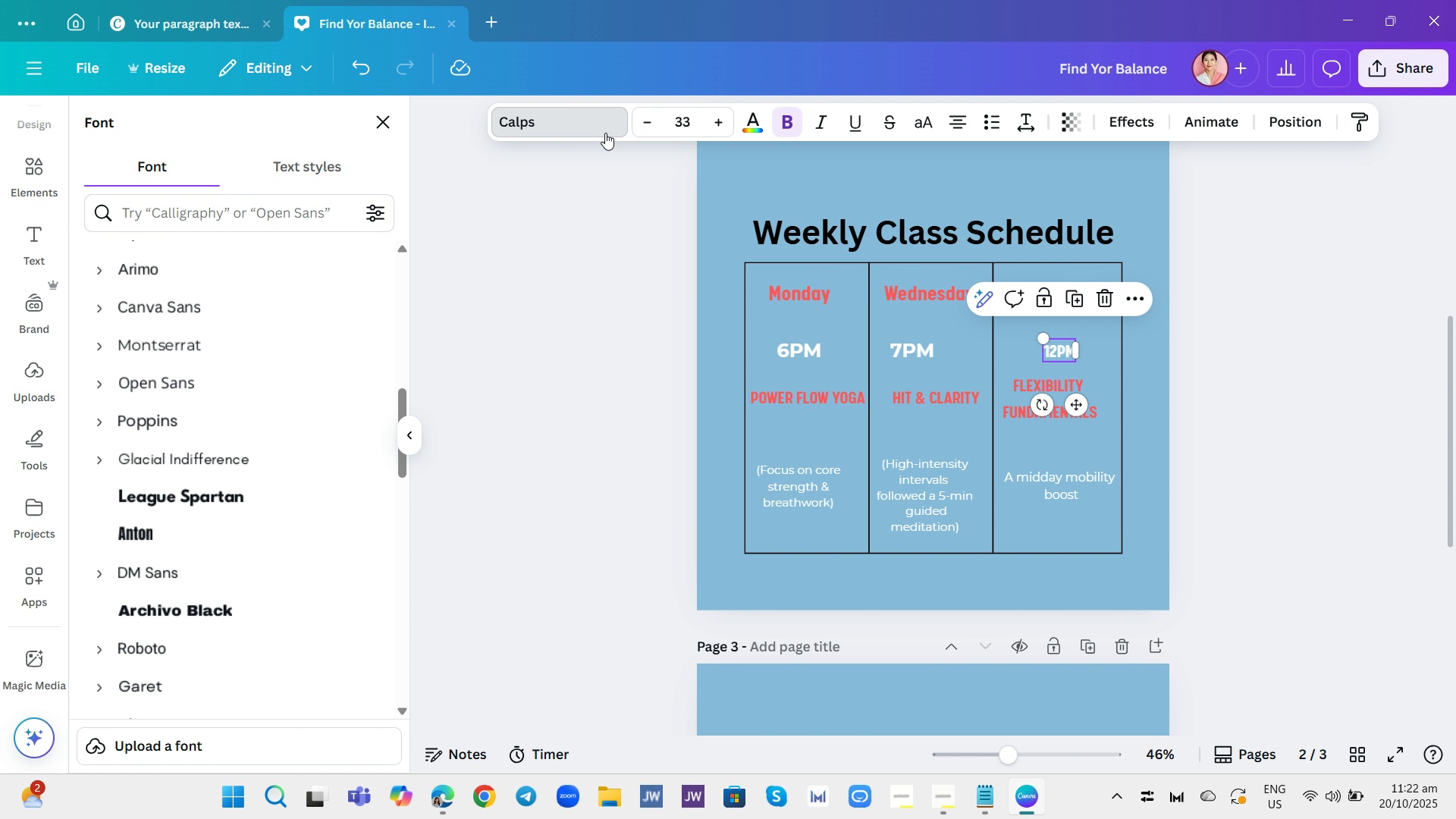 
left_click([598, 126])
 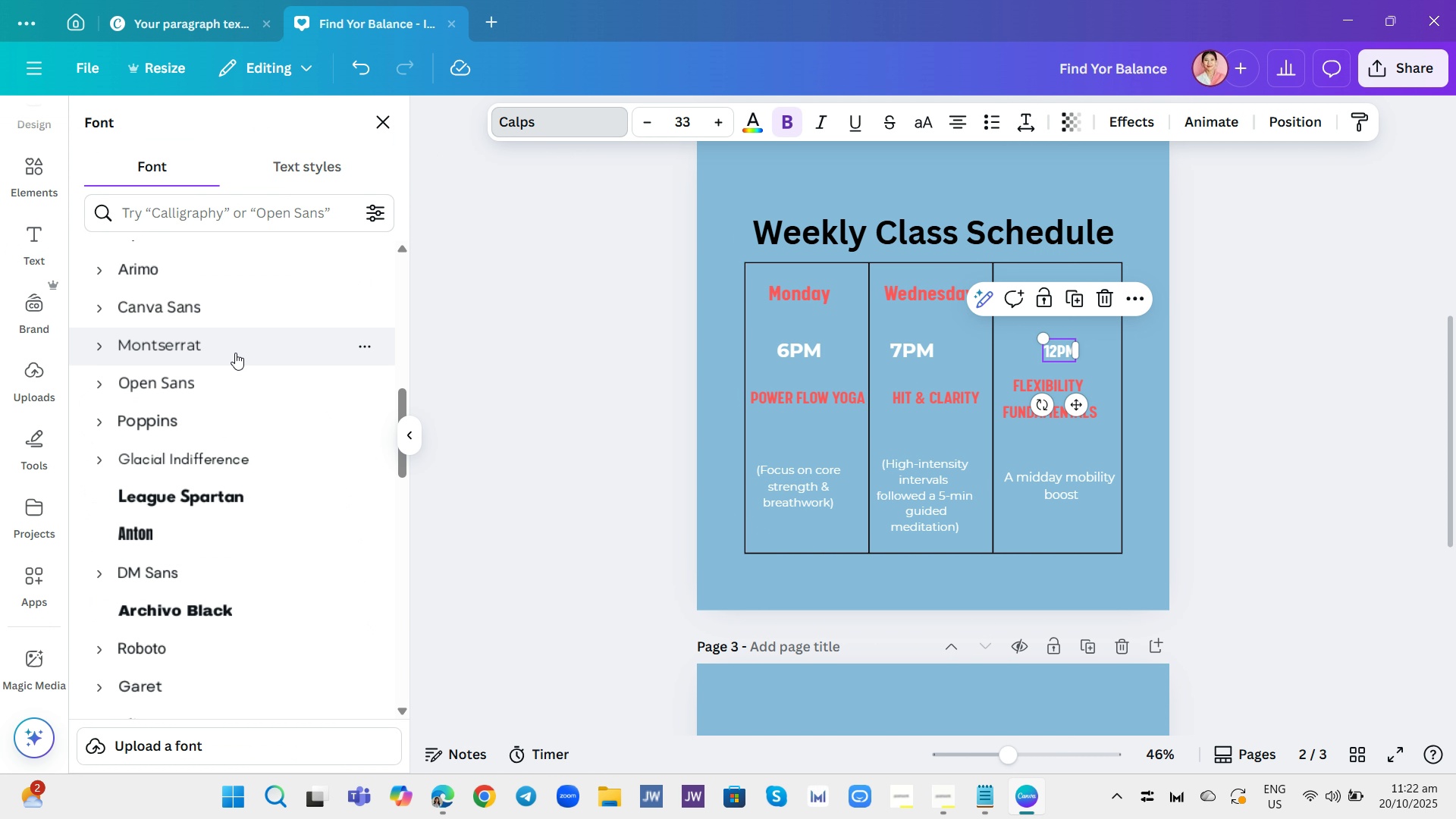 
left_click([230, 344])
 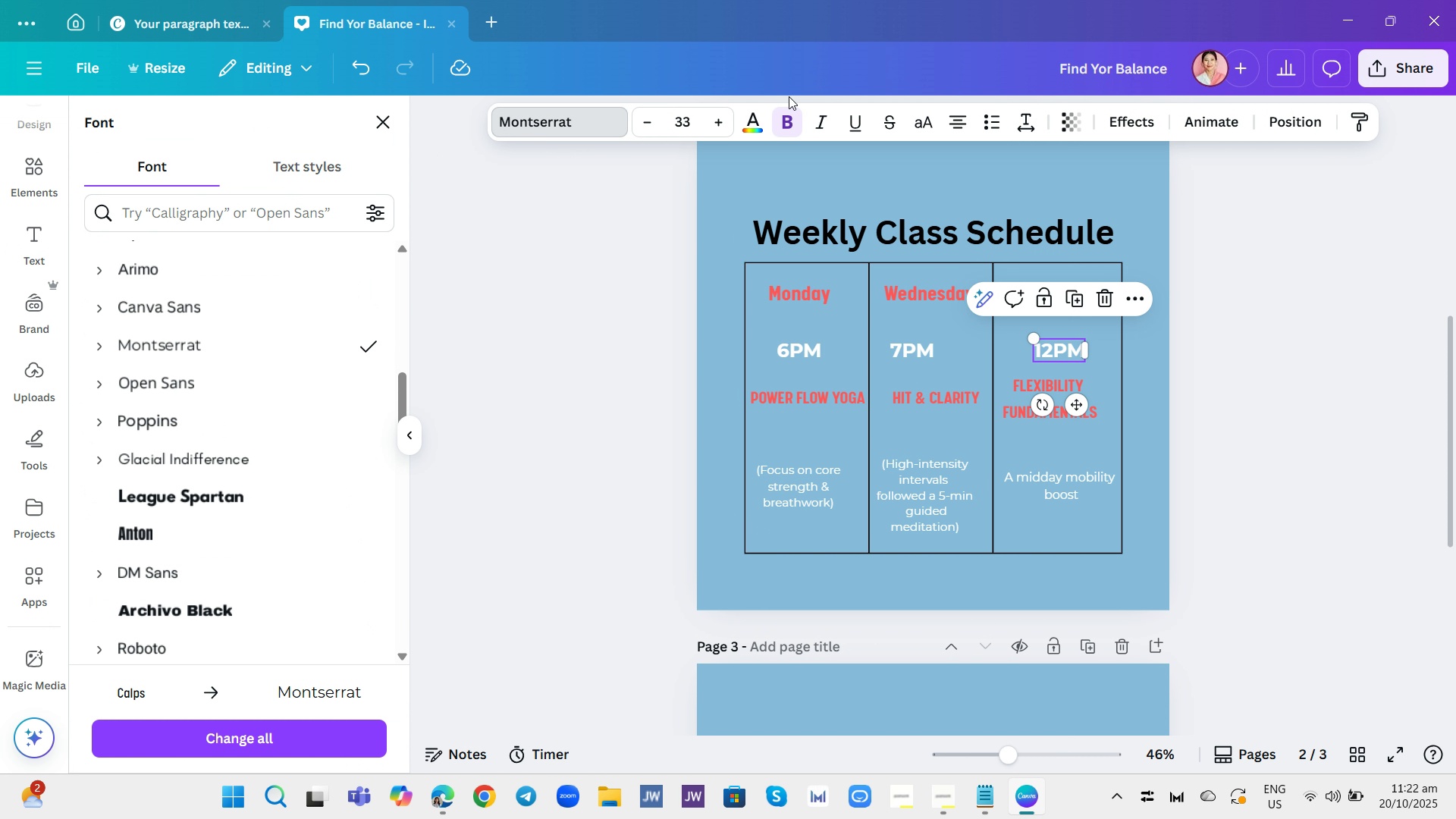 
left_click([786, 115])
 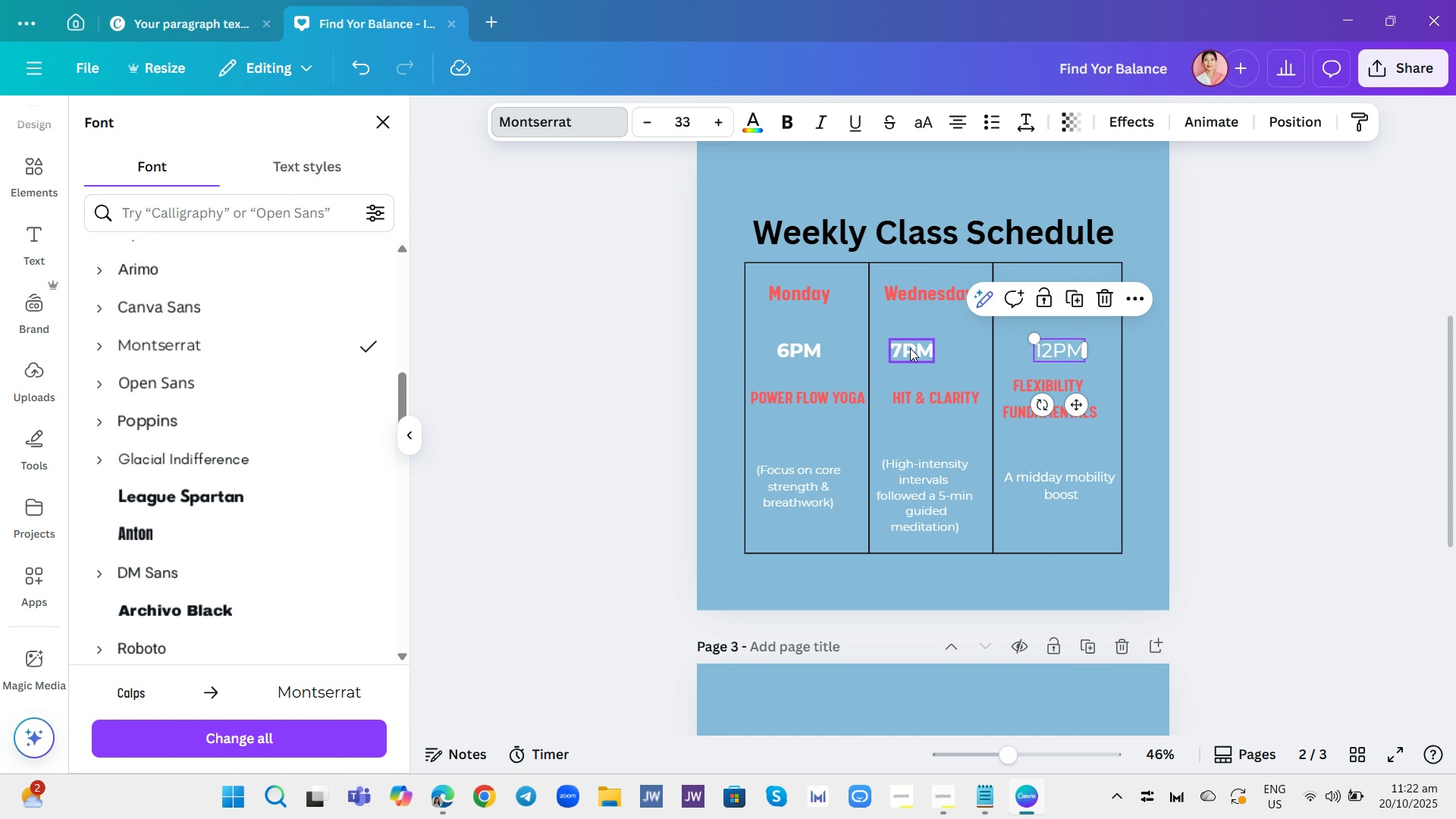 
left_click([901, 361])
 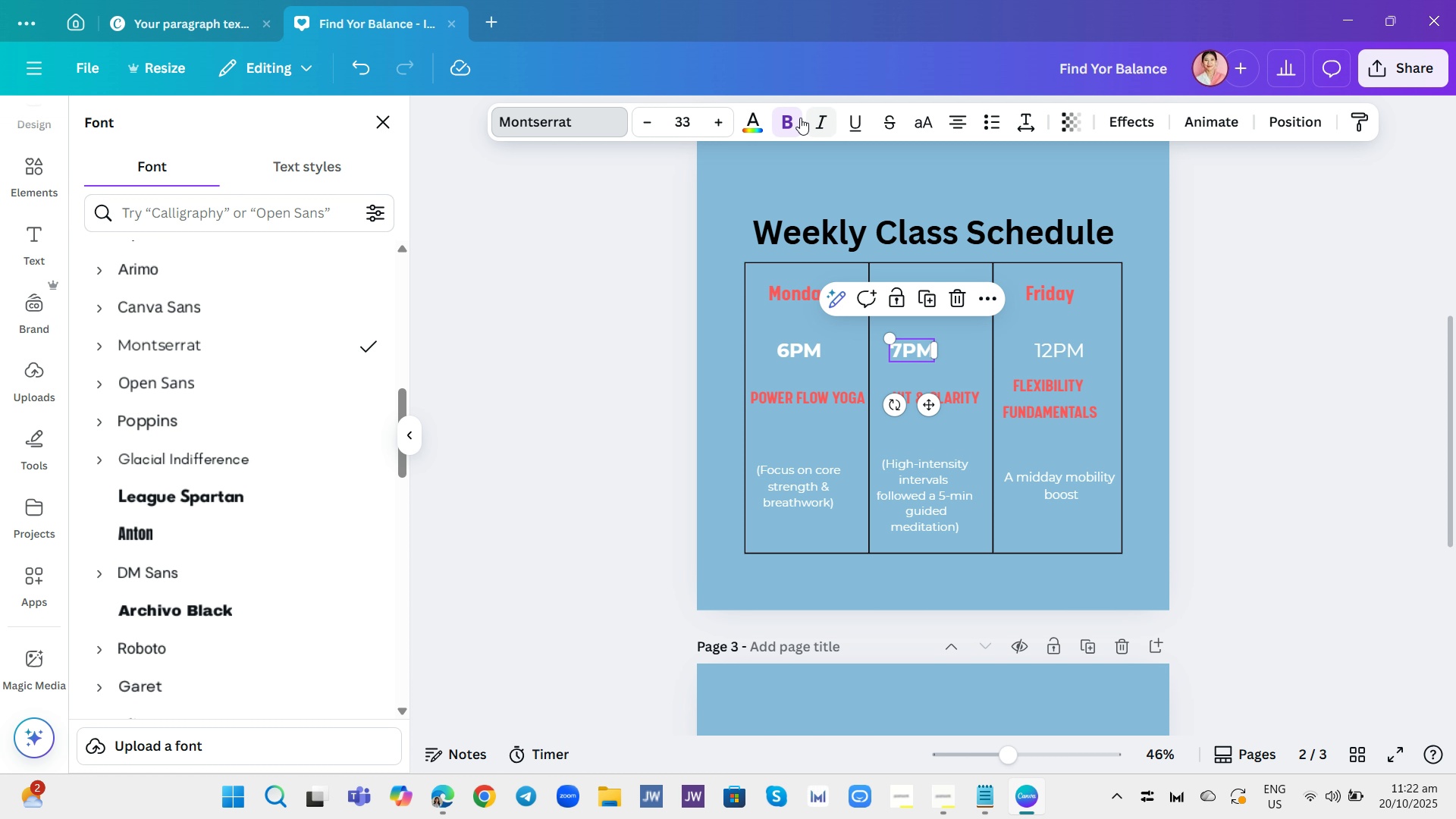 
left_click([786, 125])
 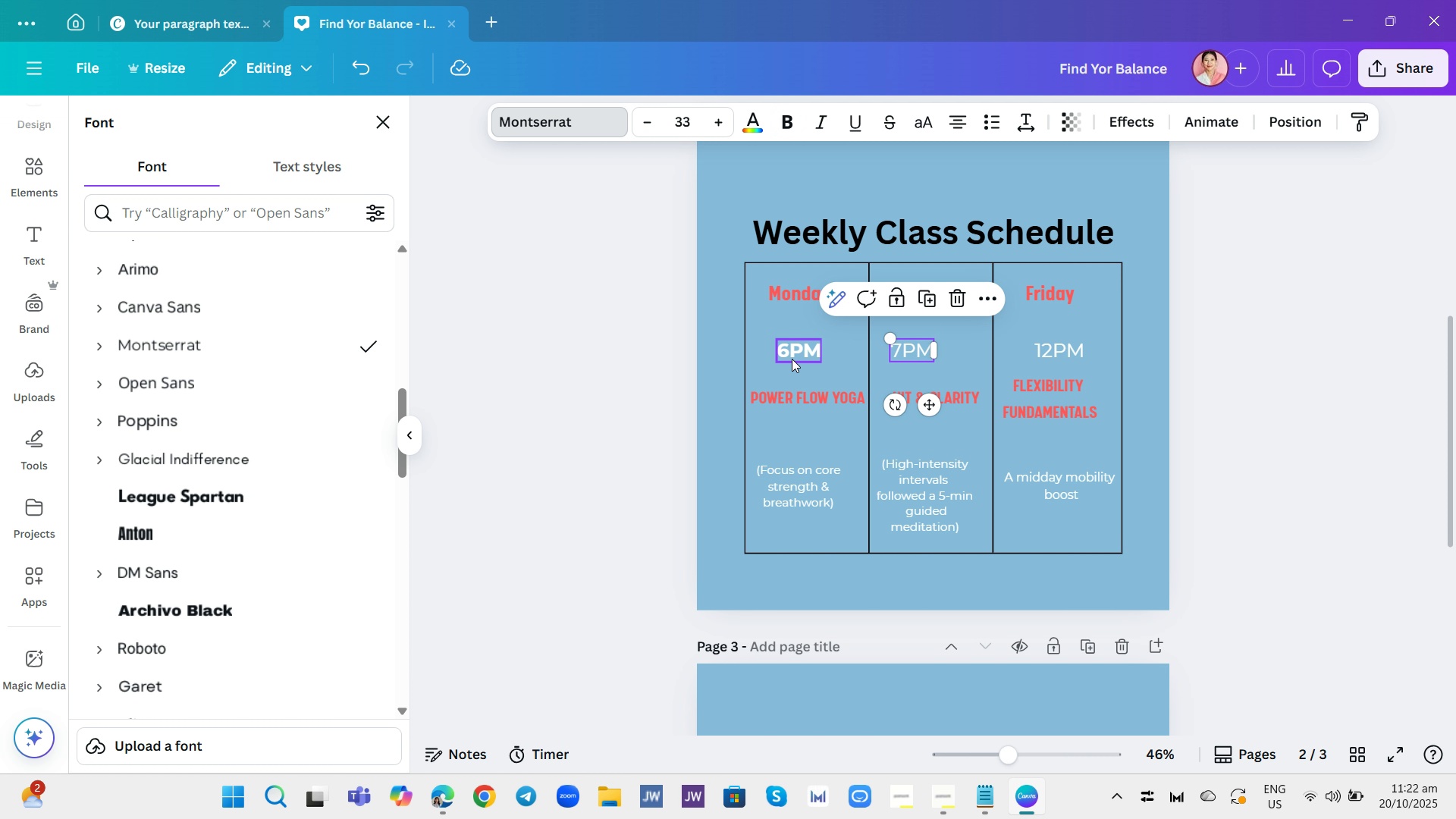 
left_click([792, 357])
 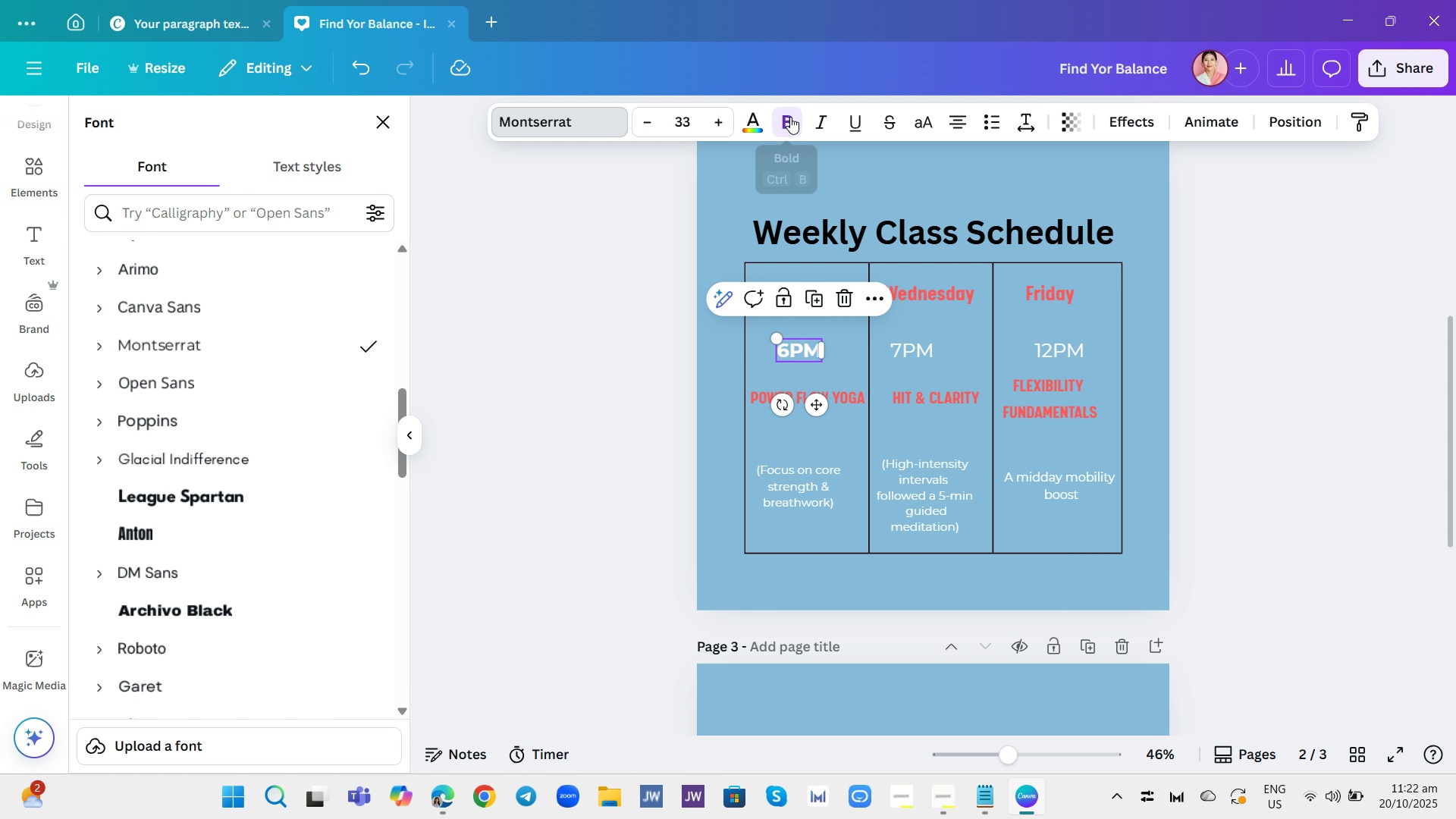 
left_click([790, 117])
 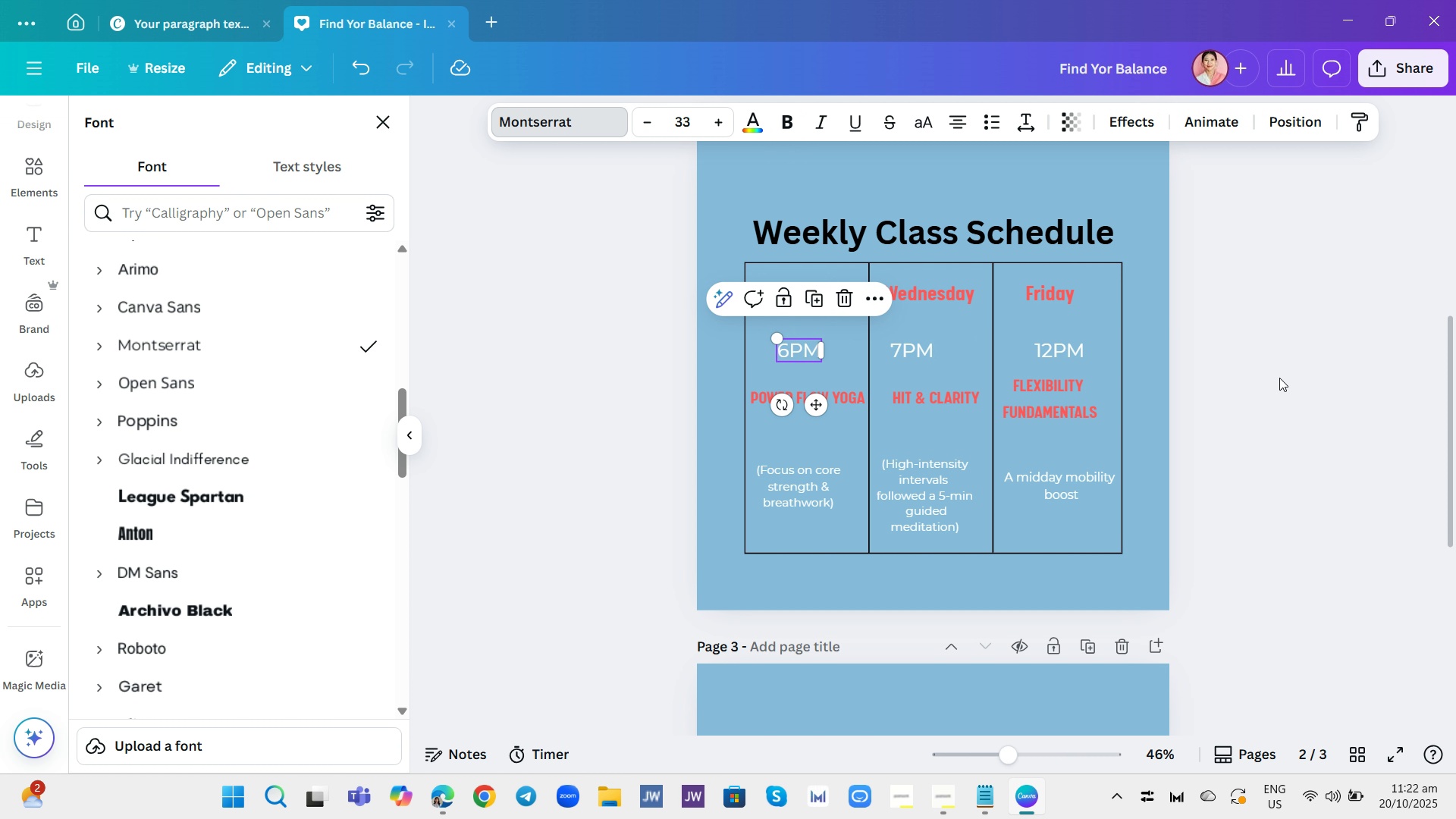 
left_click([1279, 378])
 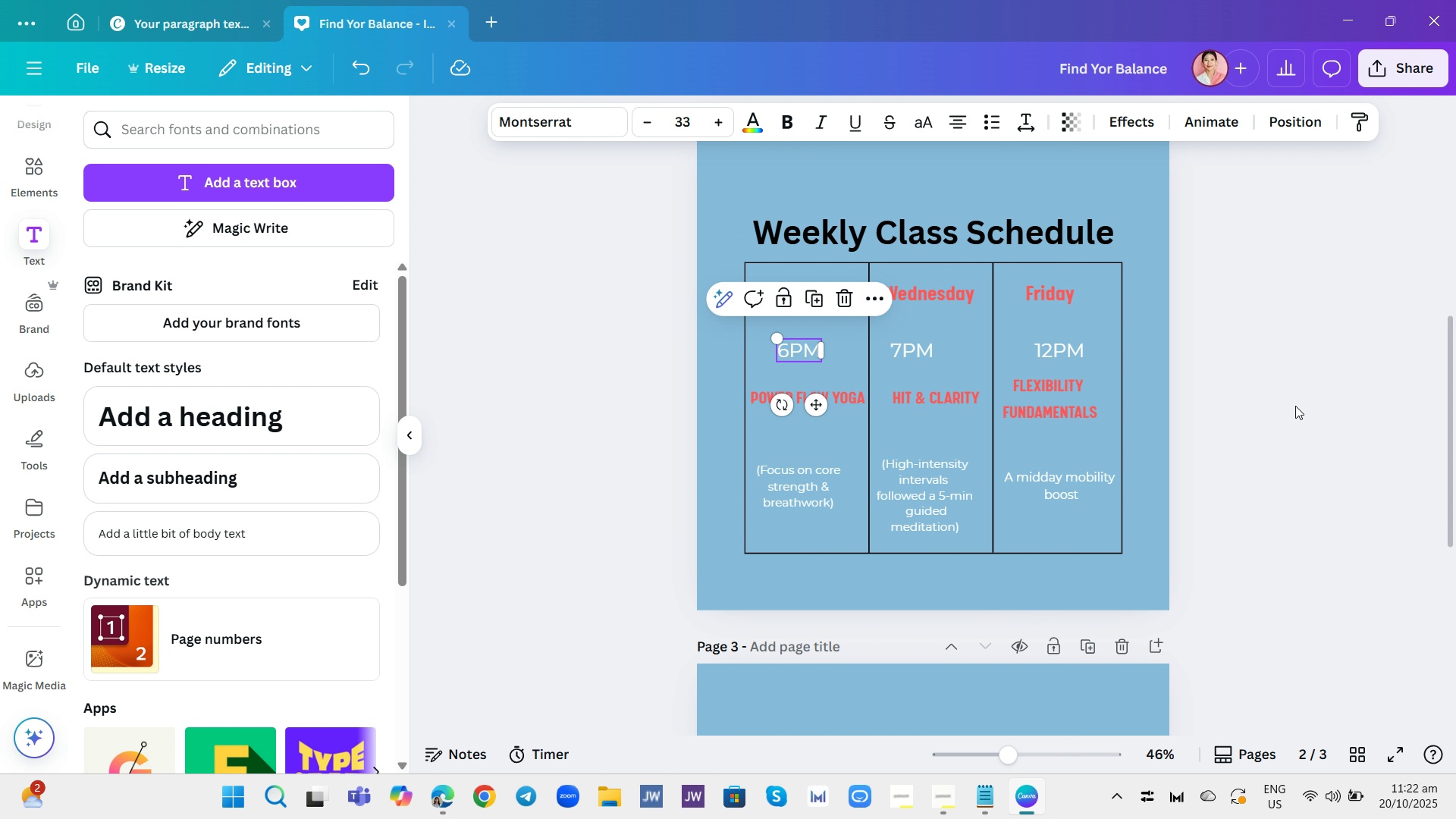 
scroll: coordinate [1313, 421], scroll_direction: down, amount: 3.0
 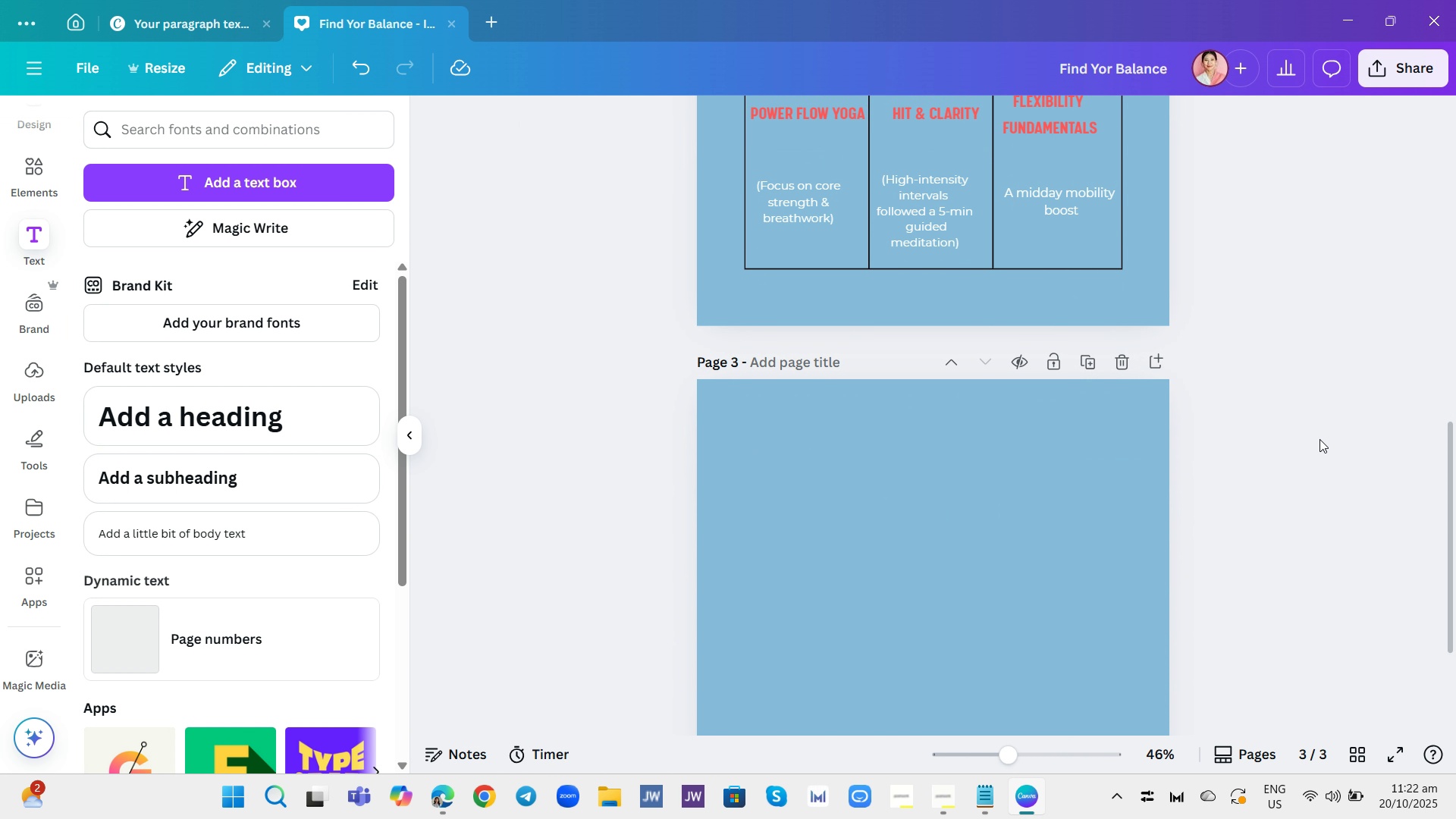 
left_click([1320, 439])
 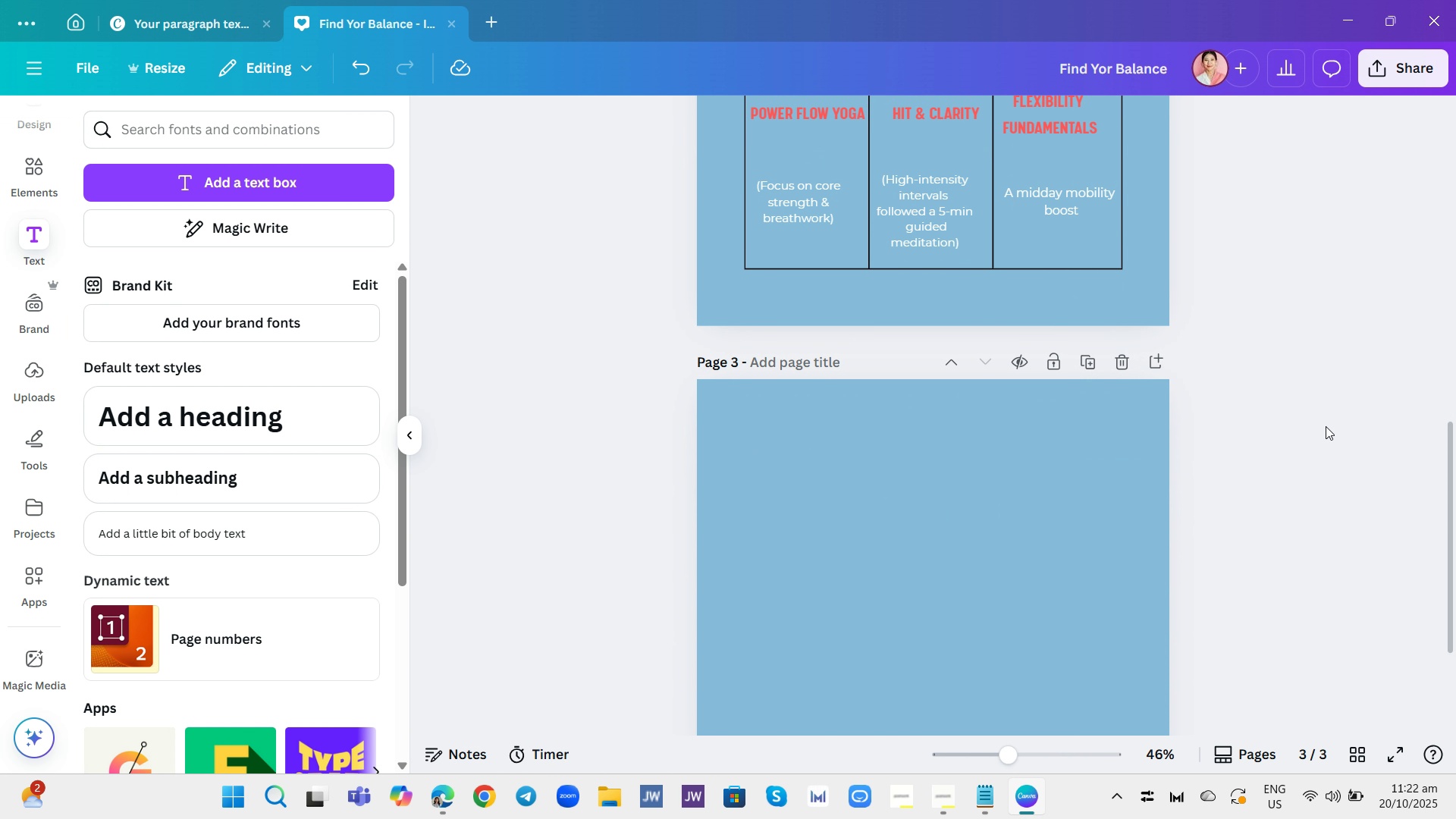 
wait(8.05)
 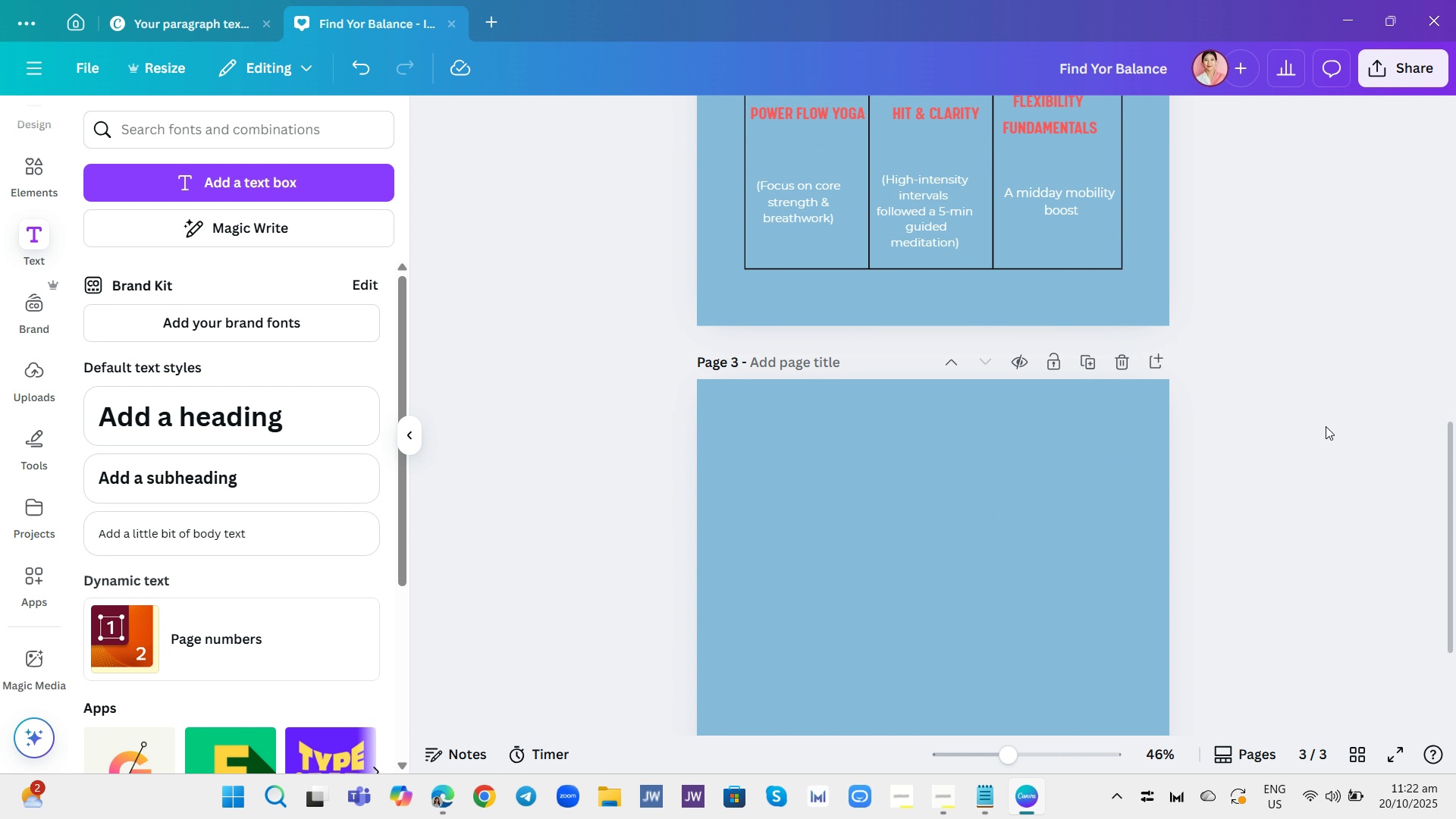 
left_click([961, 423])
 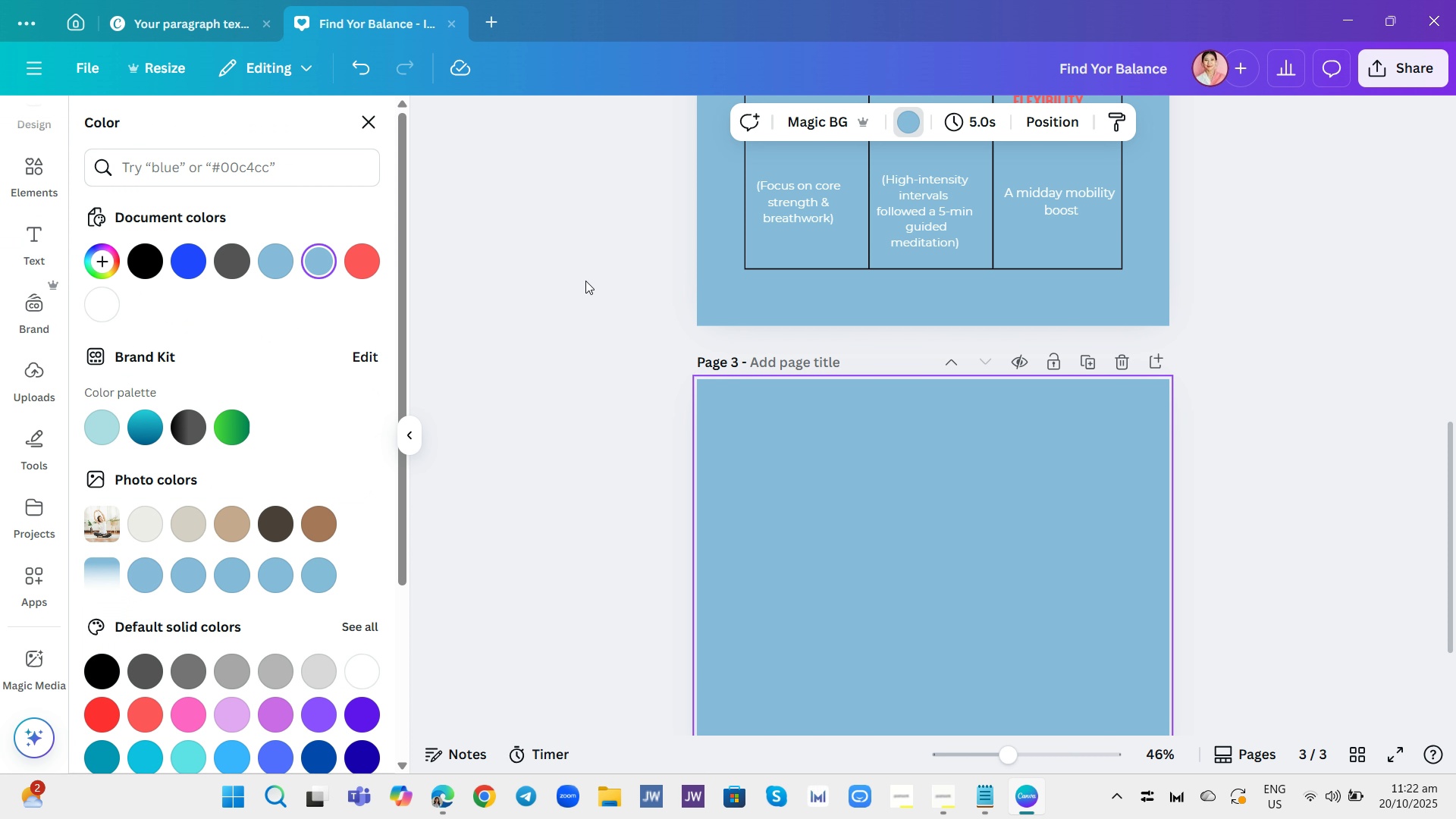 
scroll: coordinate [370, 376], scroll_direction: down, amount: 3.0
 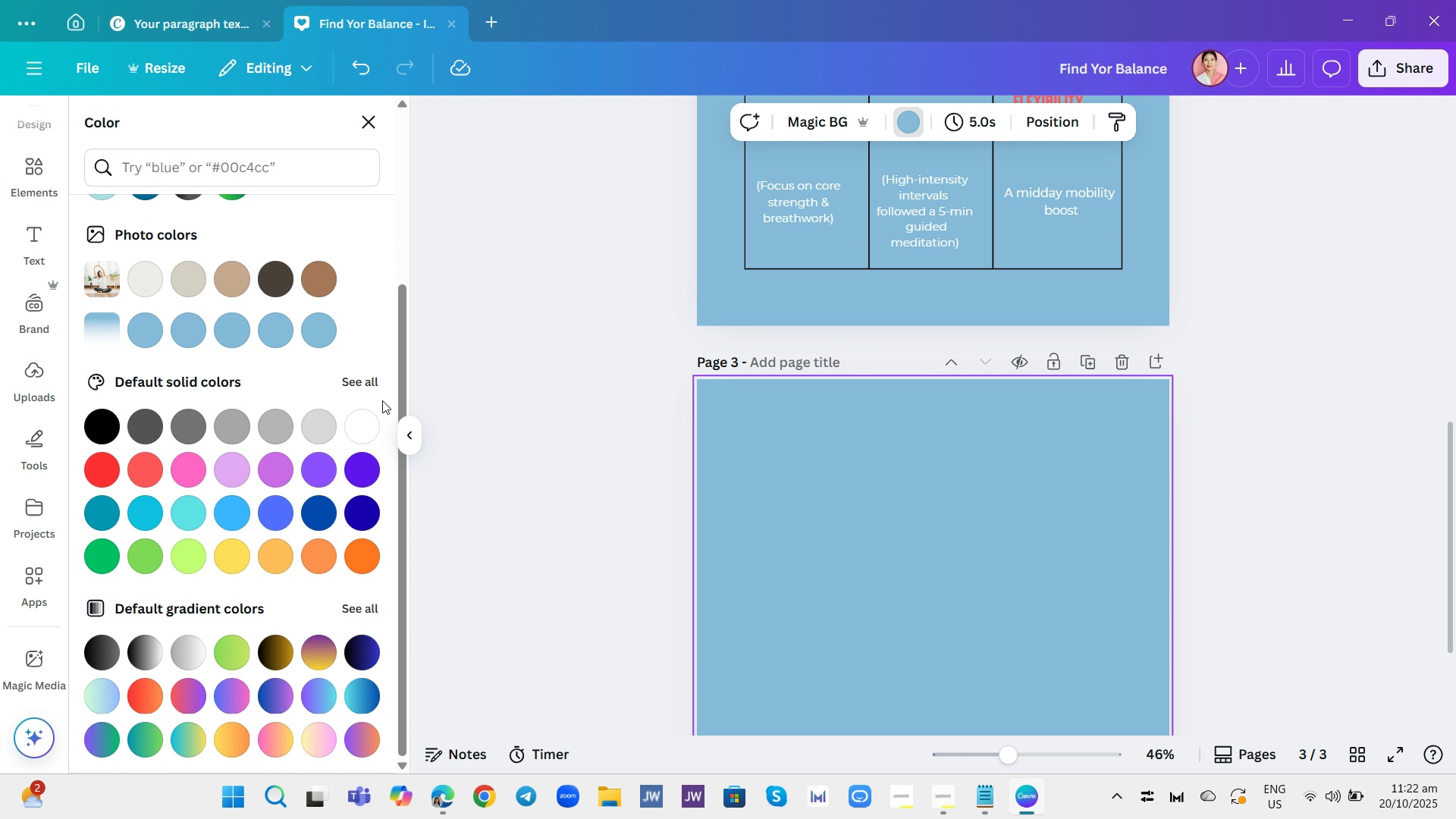 
left_click([368, 381])
 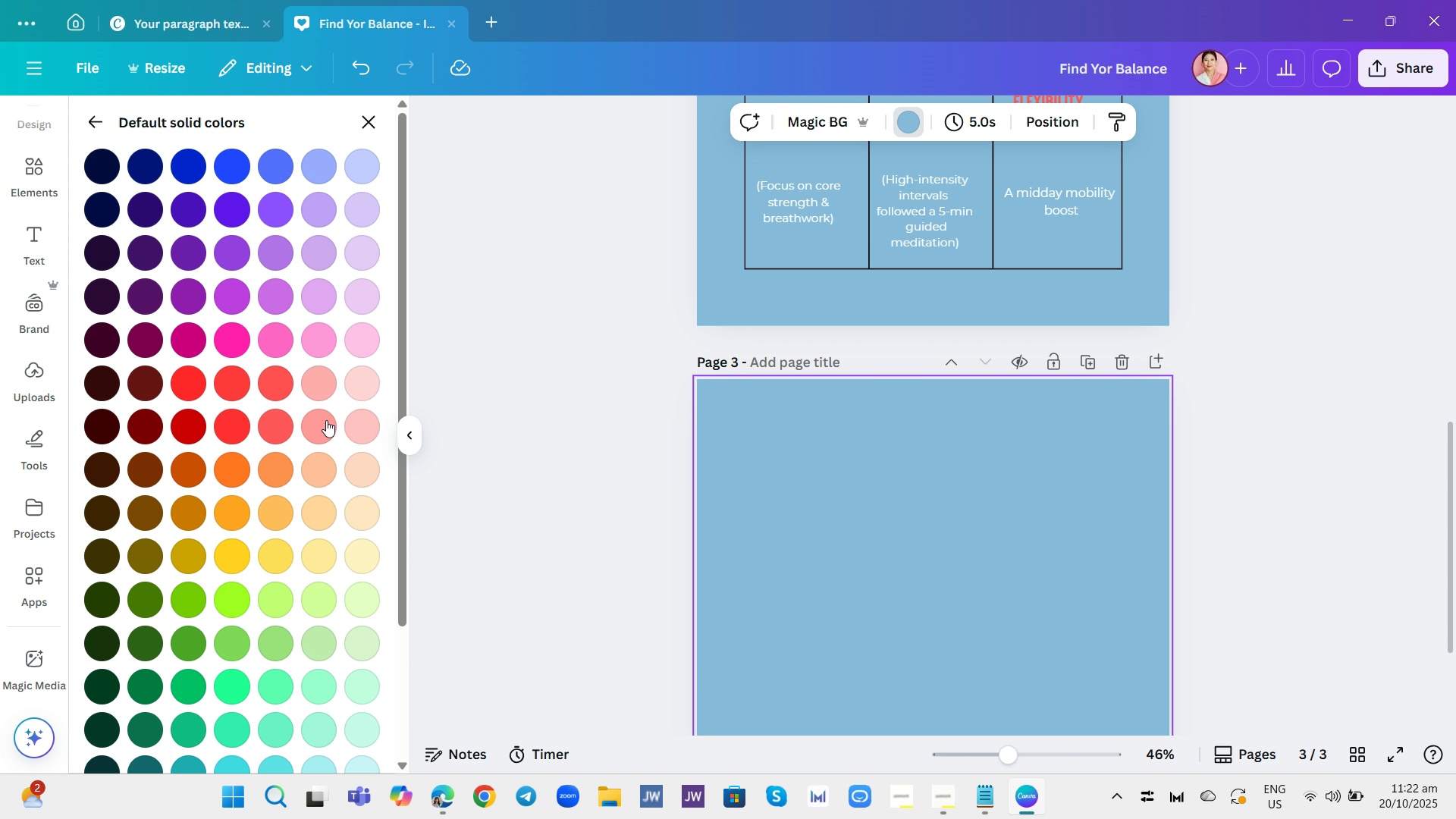 
scroll: coordinate [341, 441], scroll_direction: down, amount: 3.0
 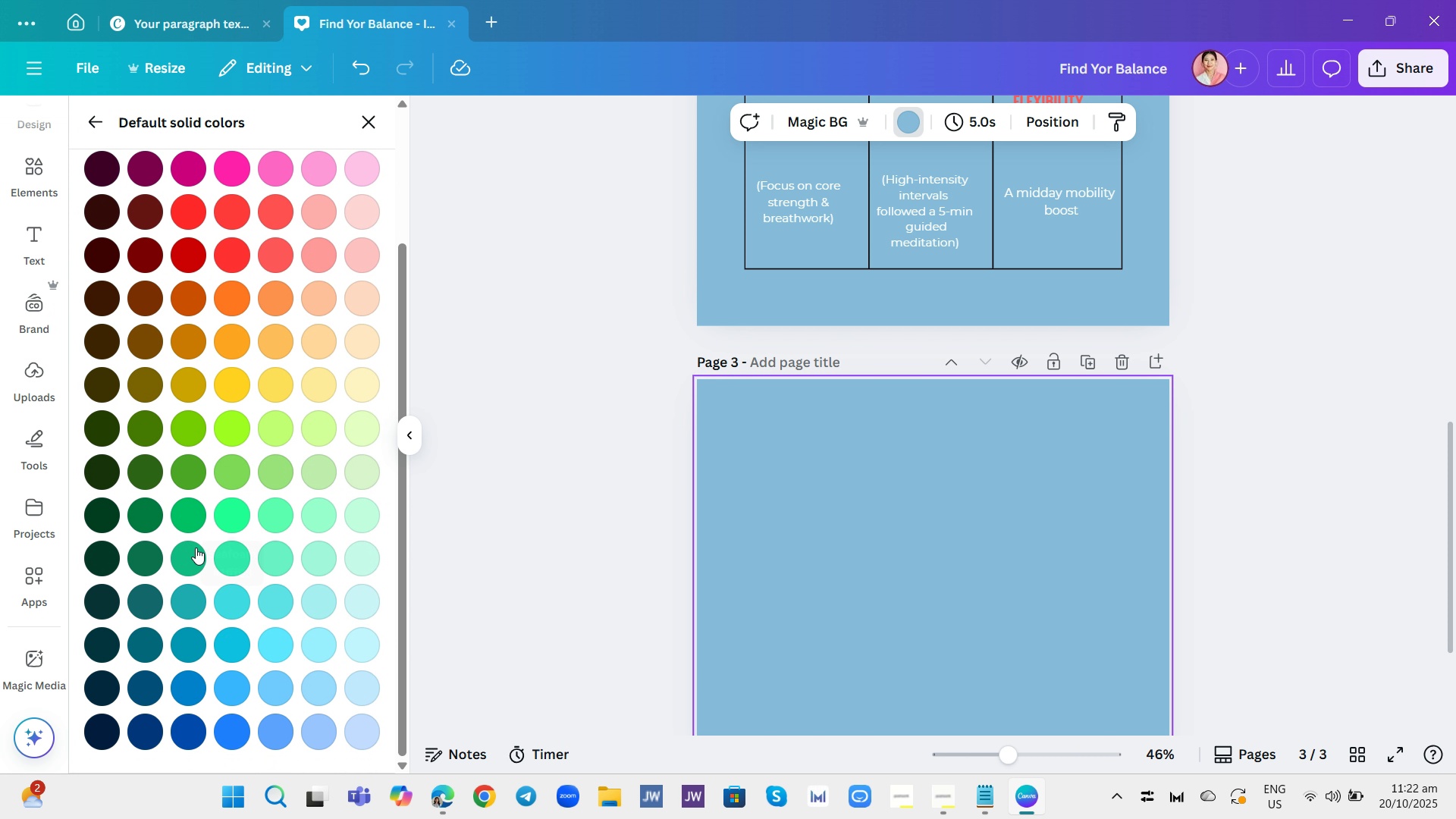 
left_click([194, 549])
 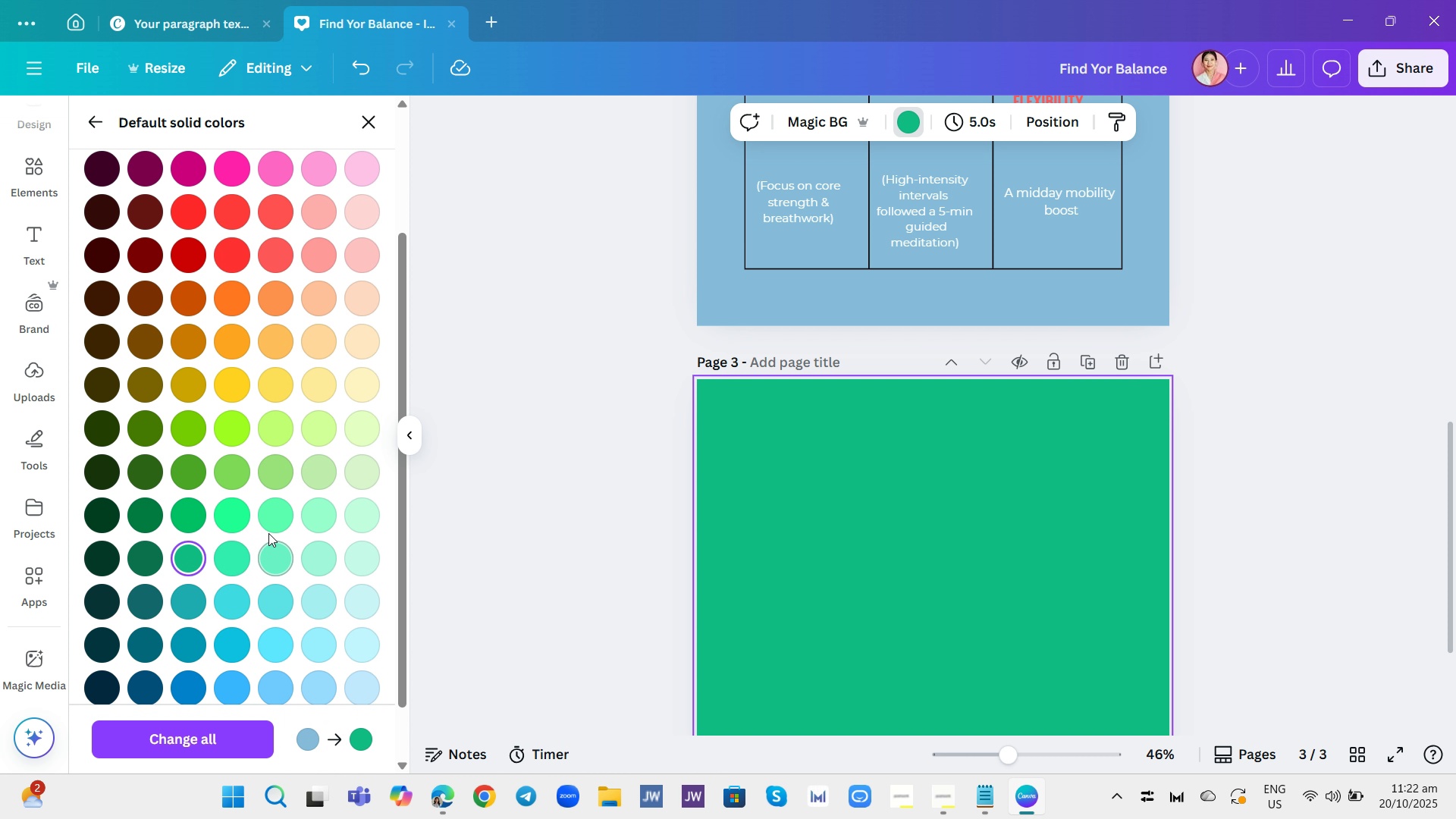 
left_click([277, 513])
 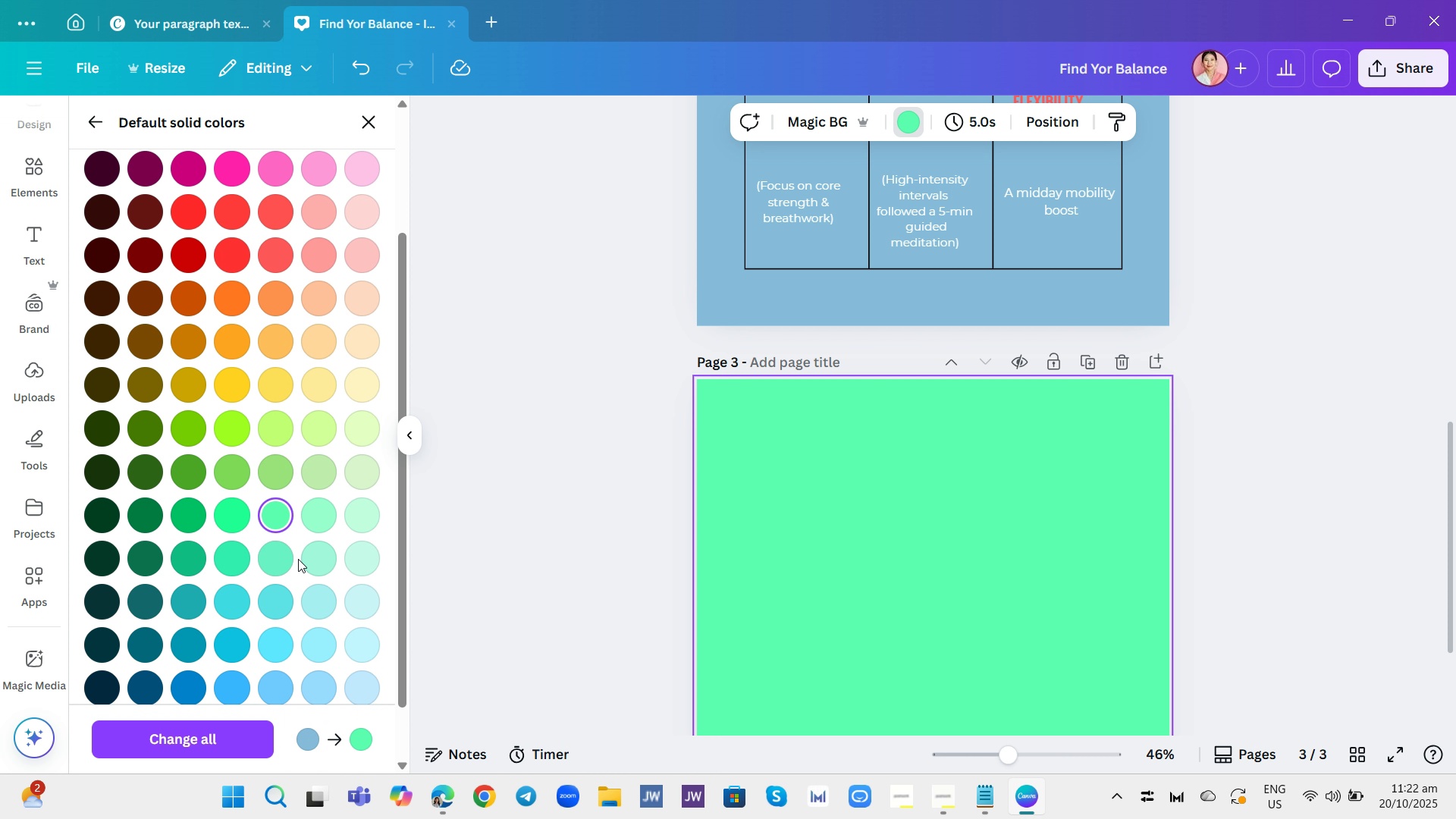 
left_click([315, 560])
 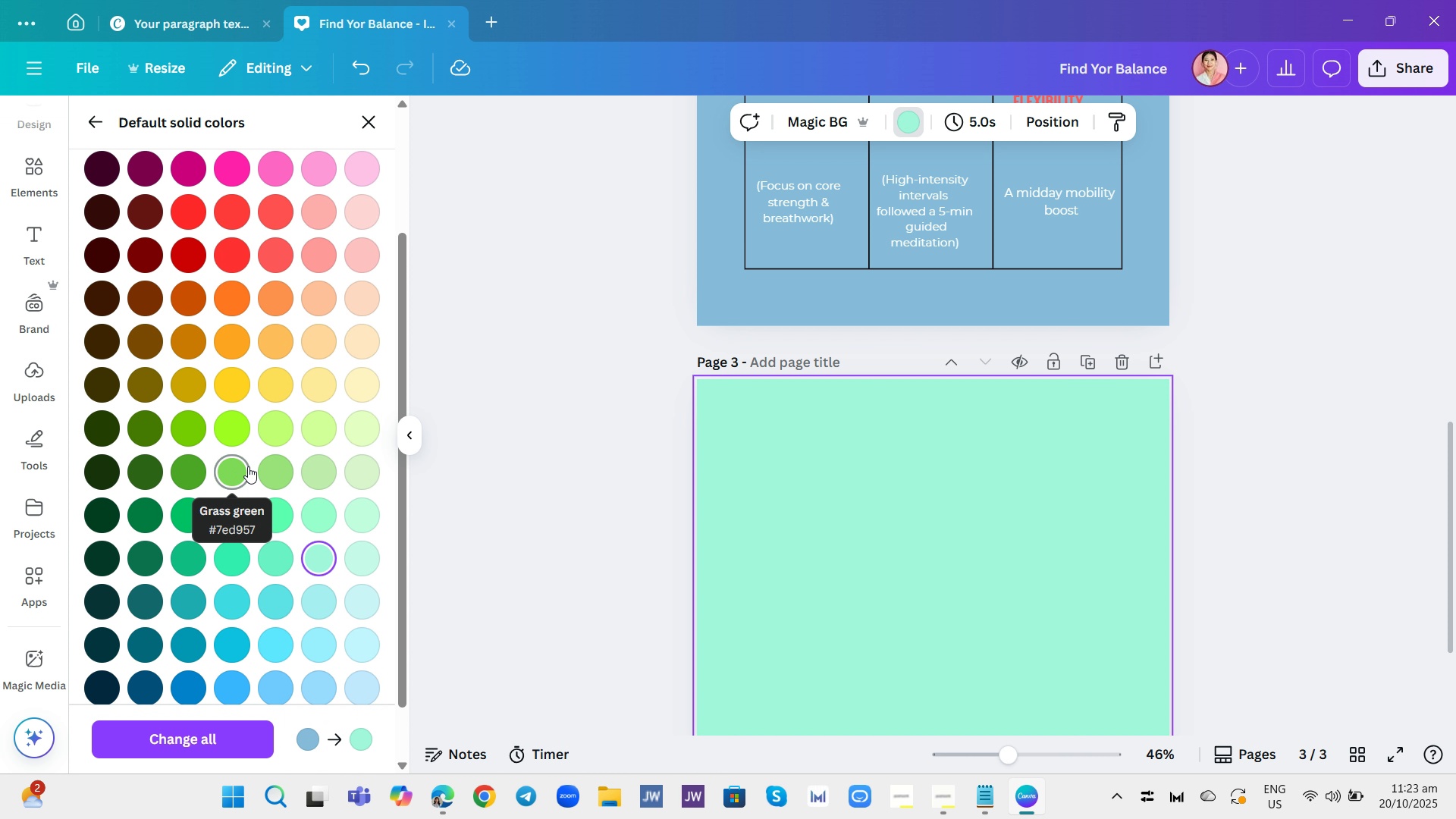 
wait(5.03)
 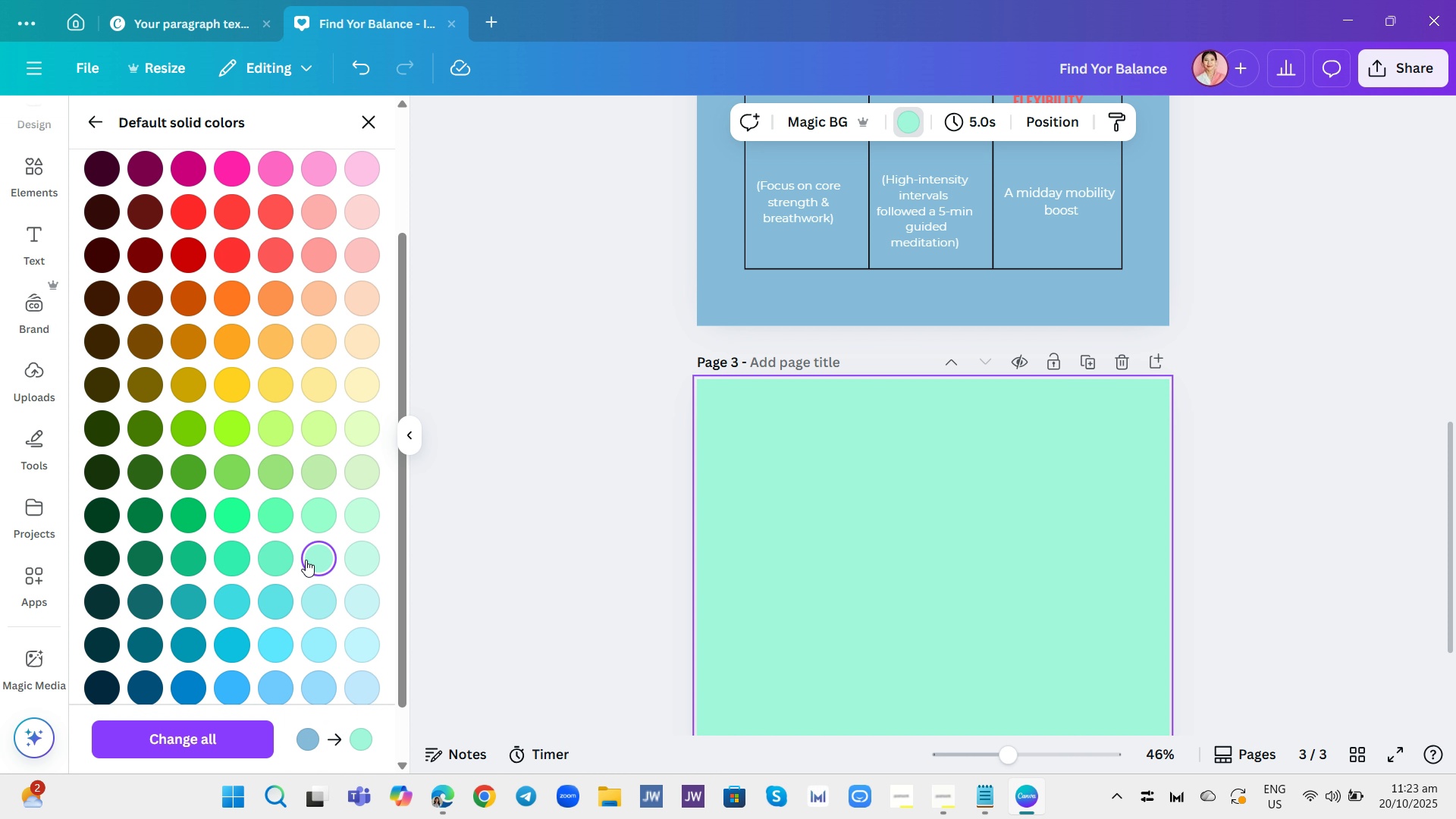 
scroll: coordinate [255, 468], scroll_direction: down, amount: 2.0
 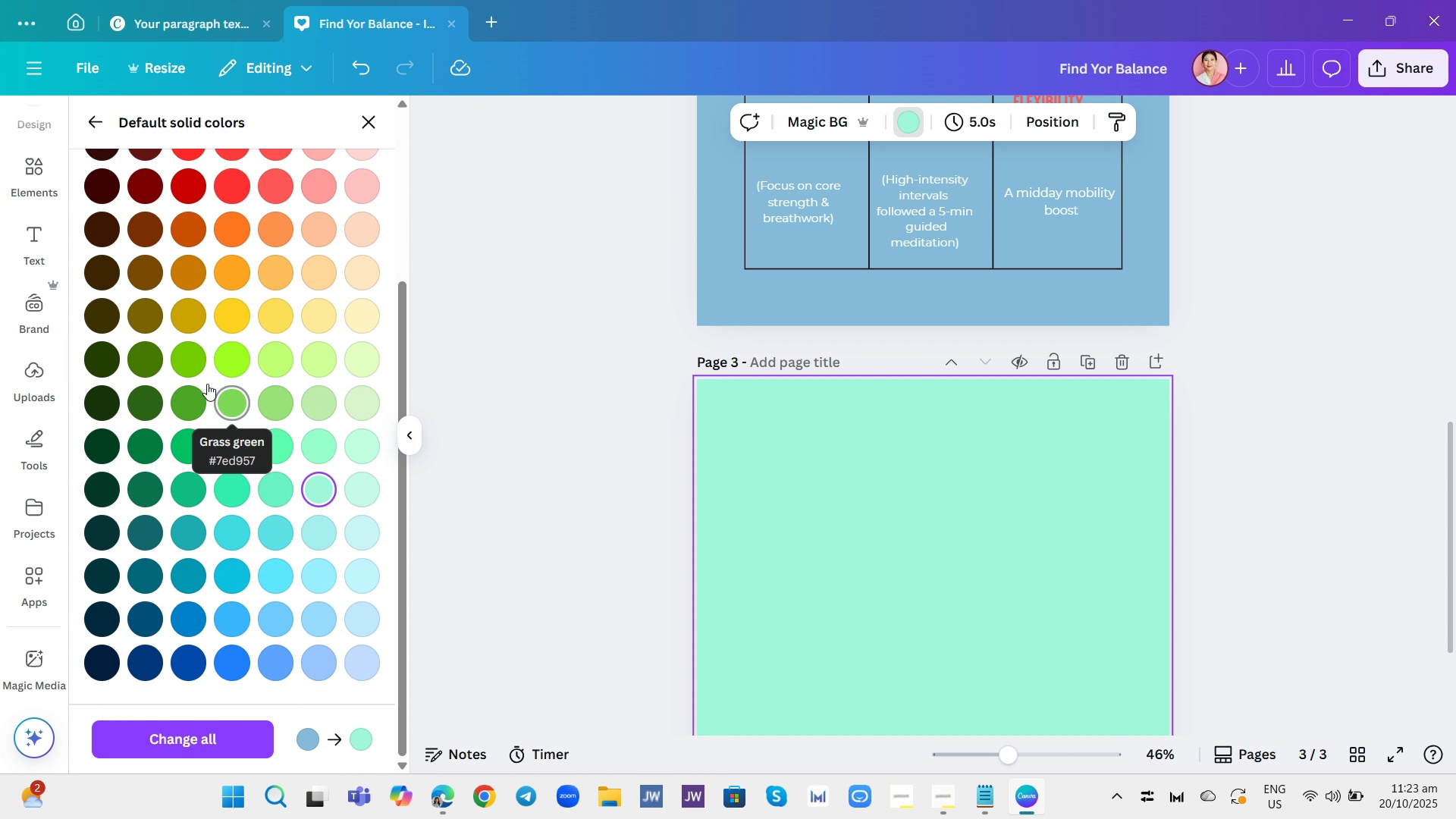 
left_click([147, 360])
 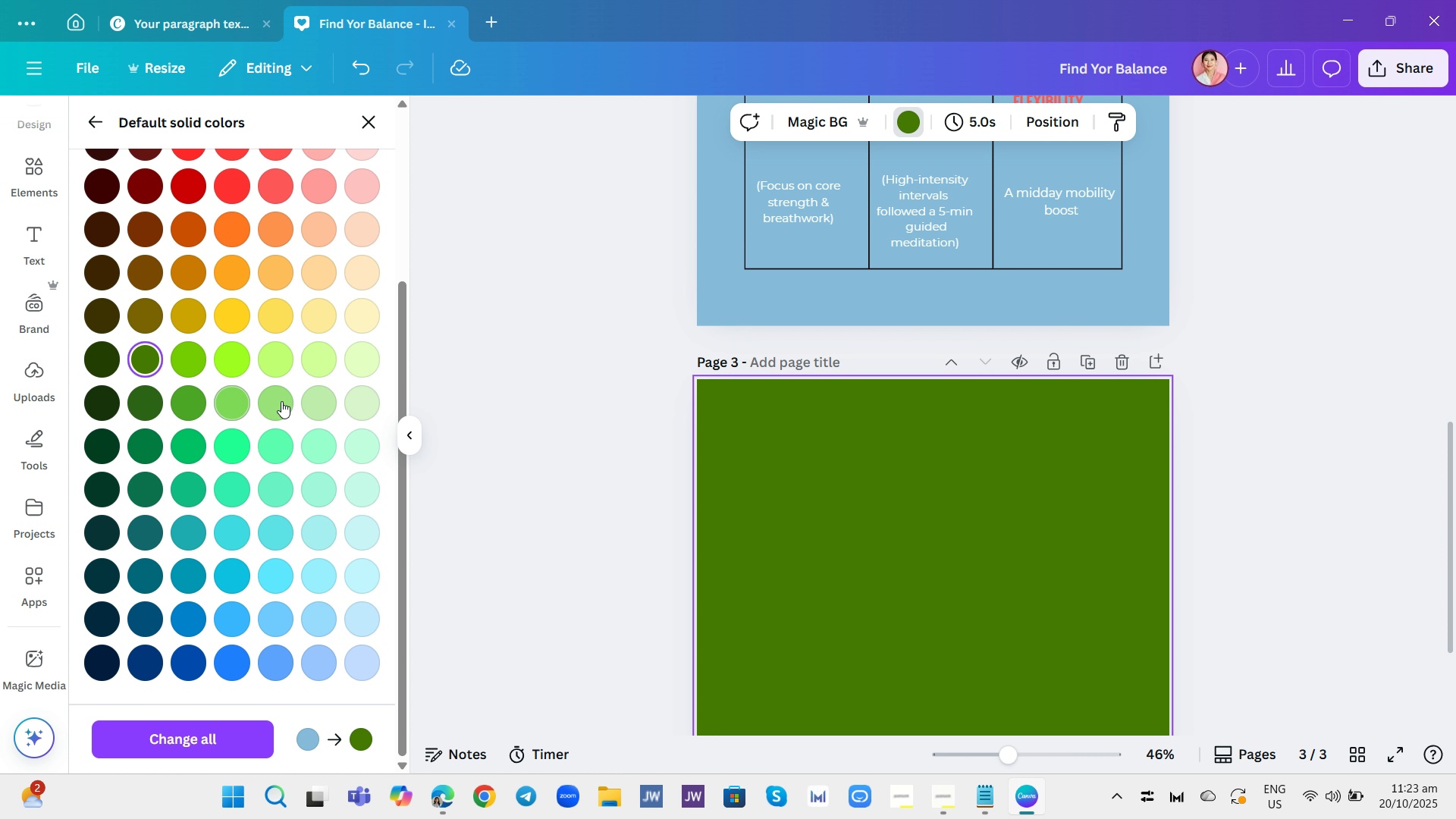 
left_click([283, 400])
 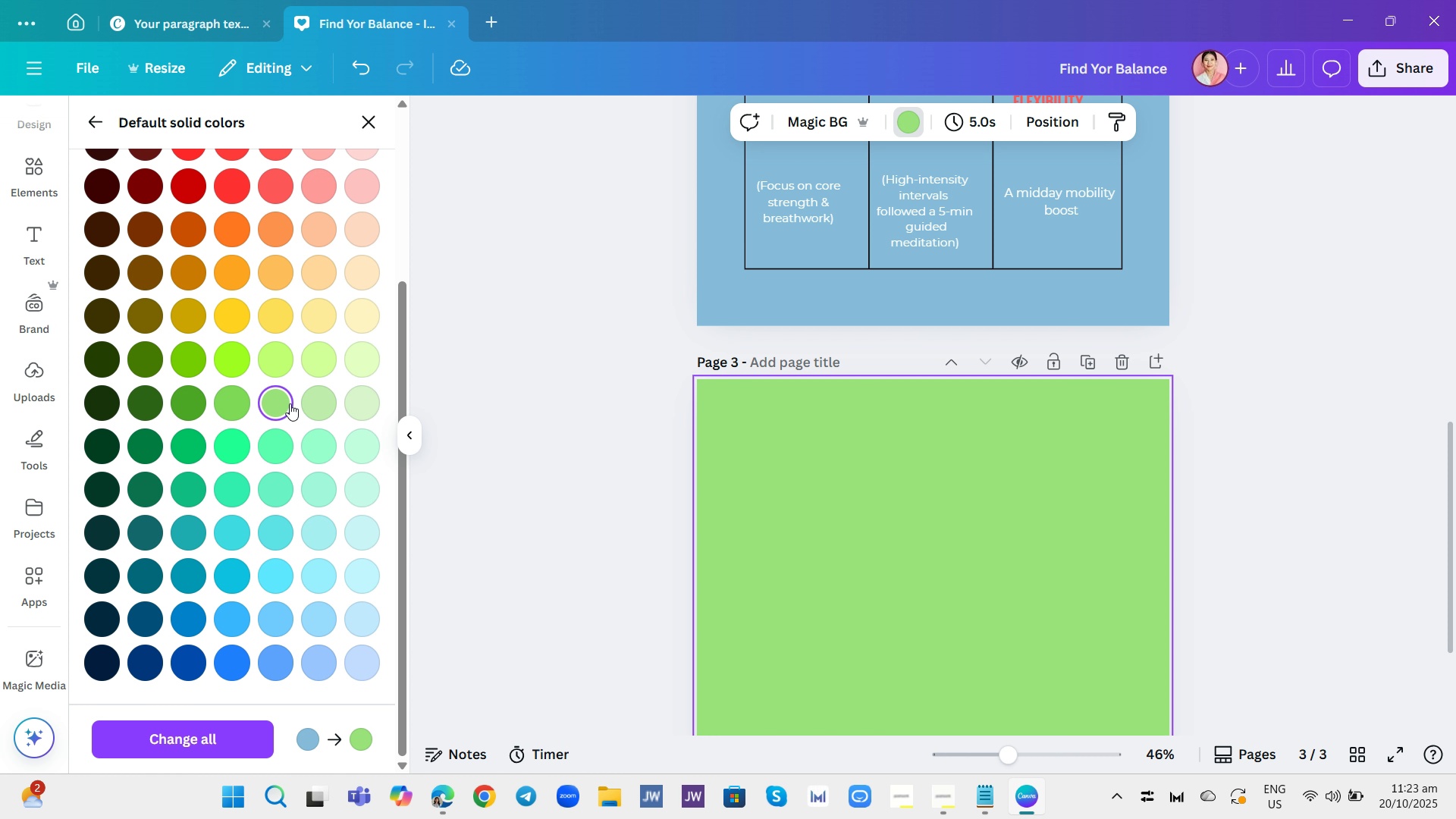 
left_click([369, 406])
 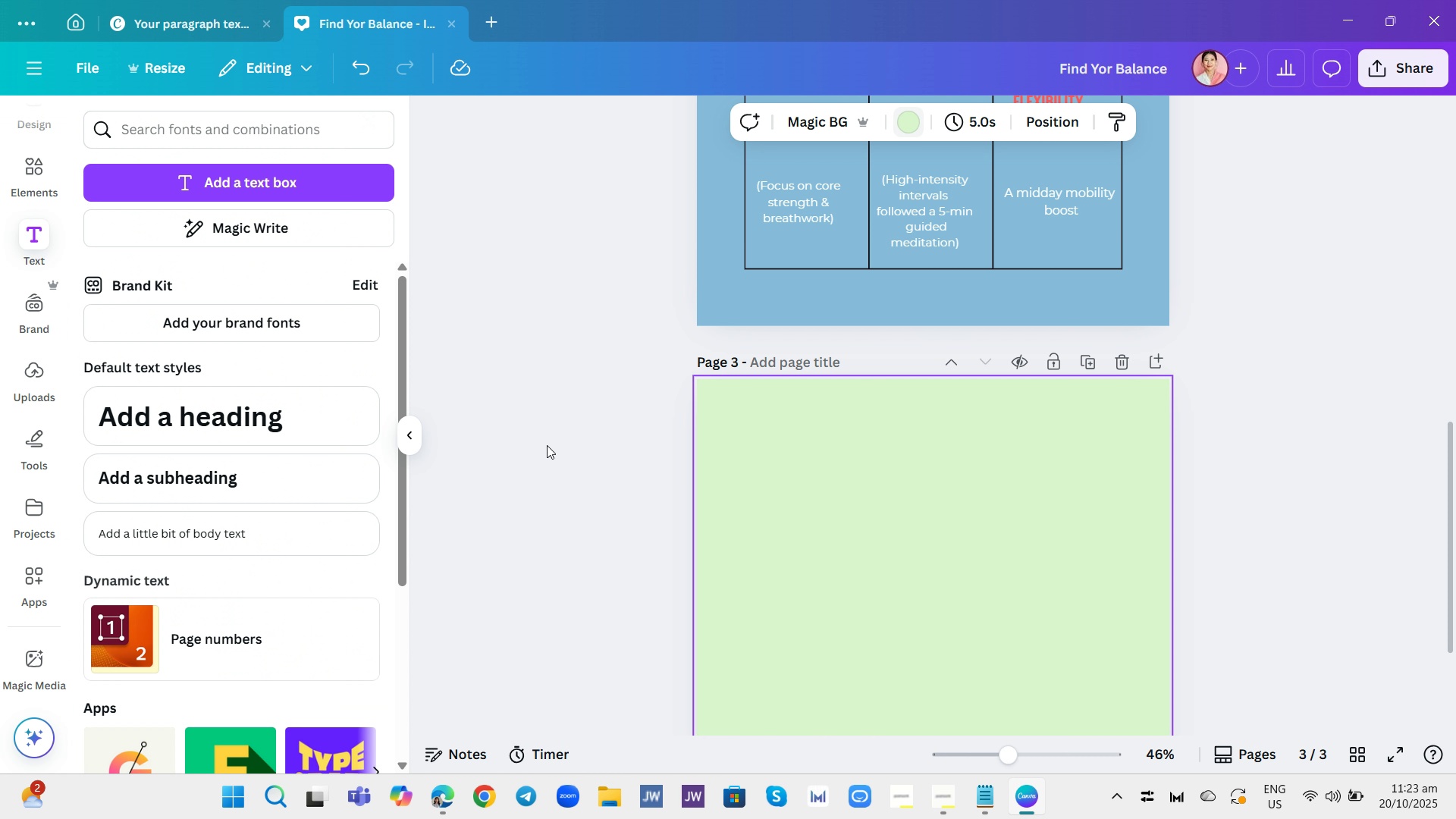 
left_click([541, 445])
 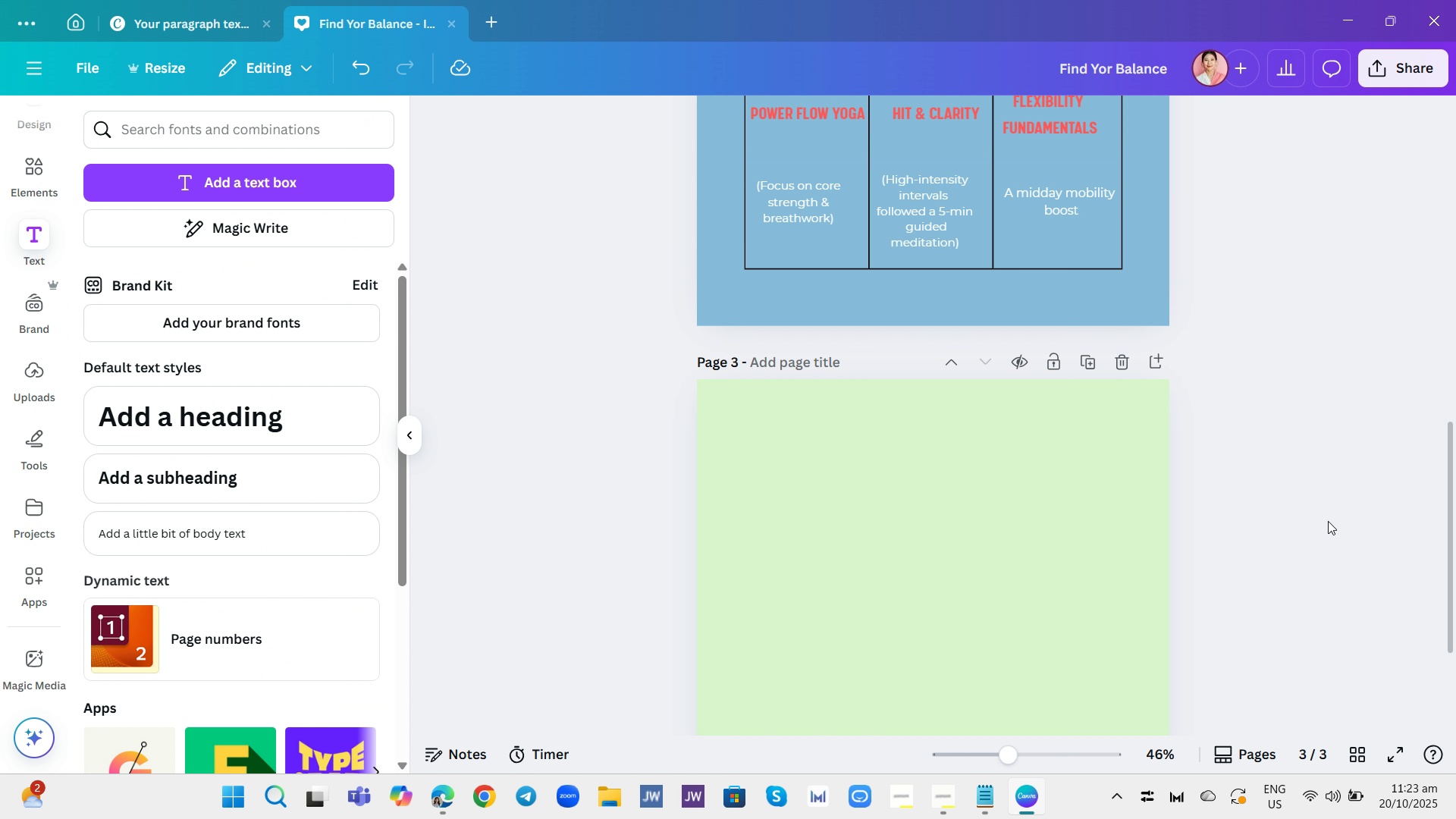 
left_click([1328, 521])
 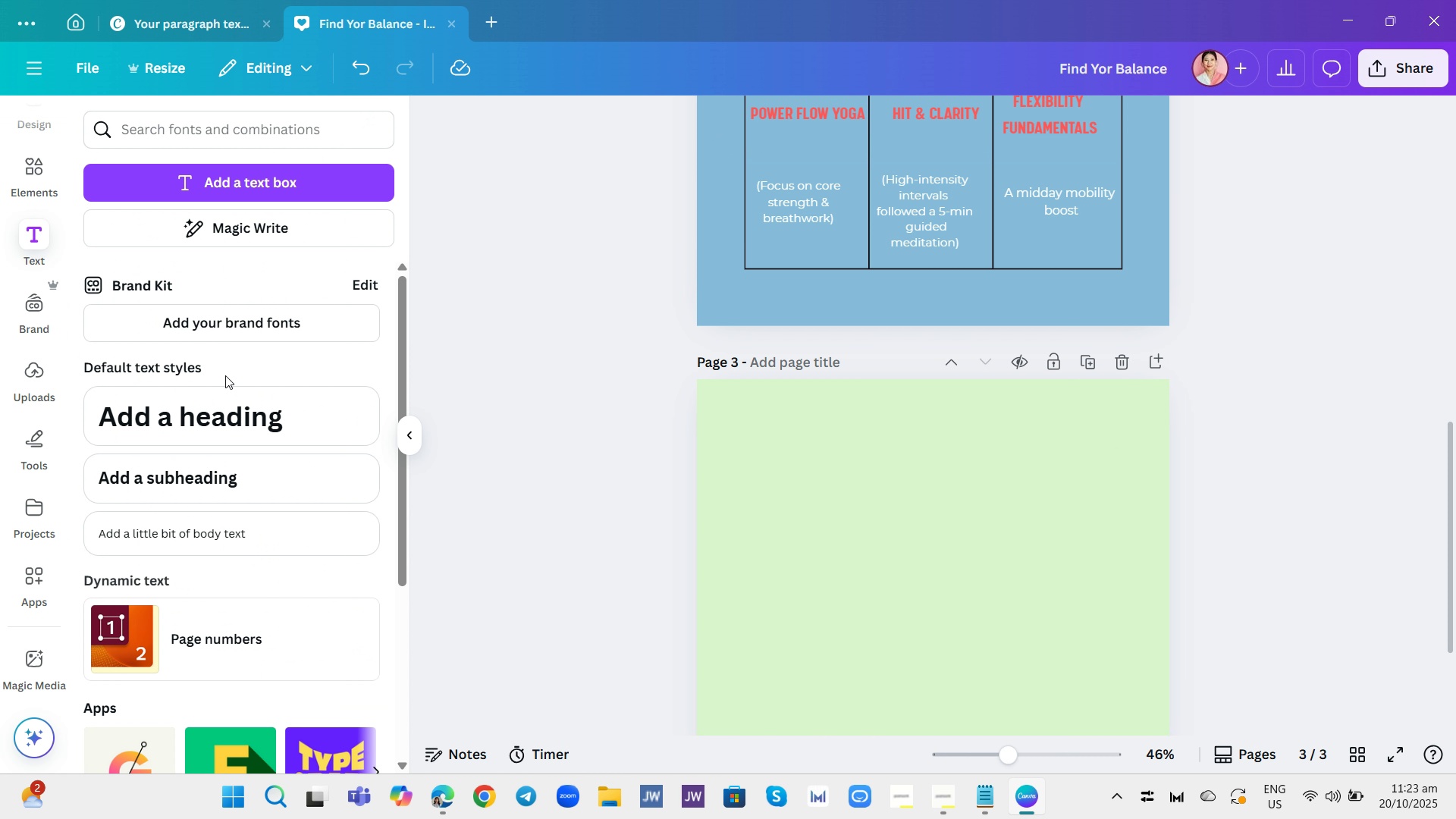 
left_click([225, 419])
 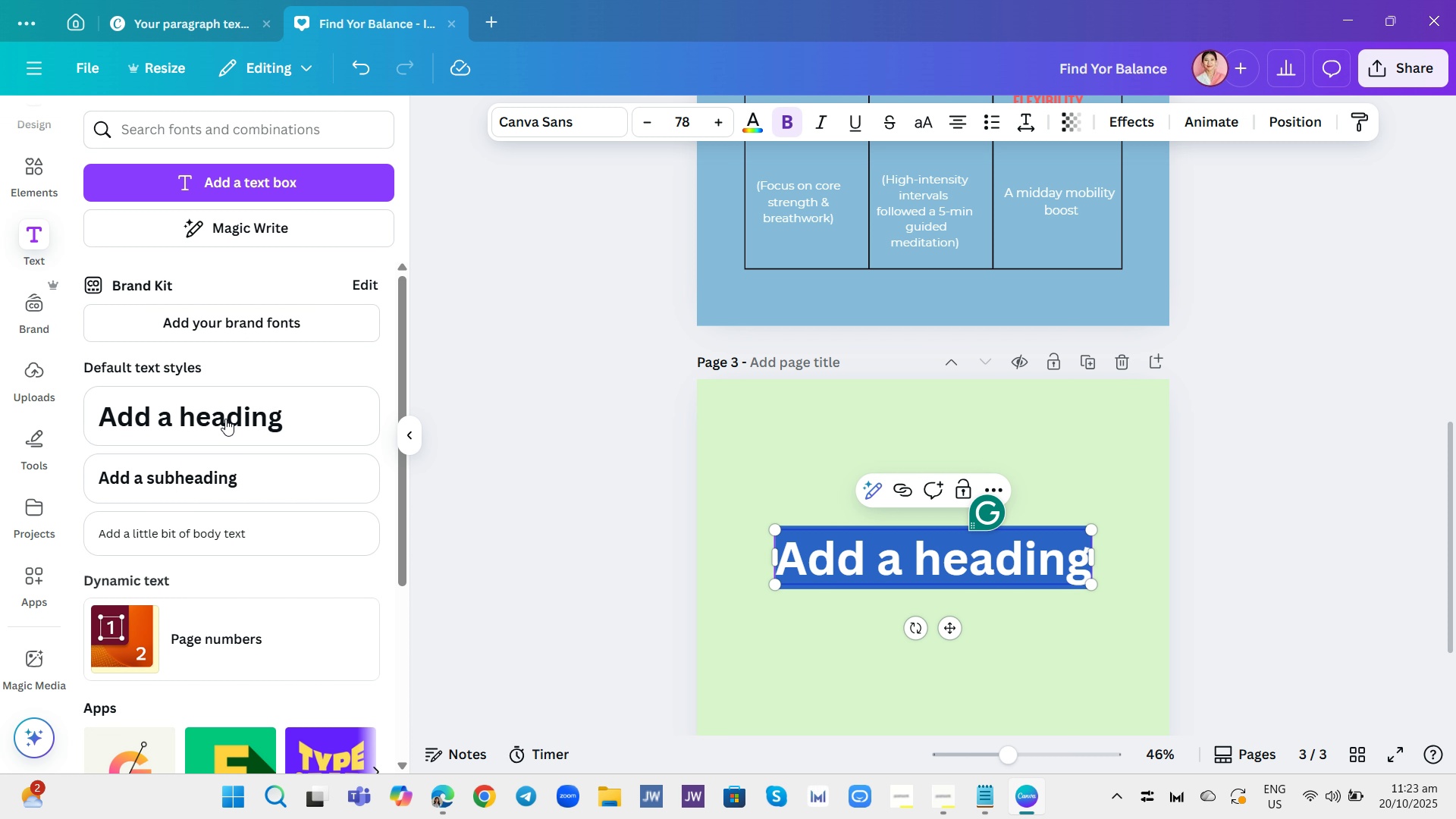 
type(Meet o)
key(Backspace)
type(Our Instructoes)
key(Backspace)
key(Backspace)
type(rs)
 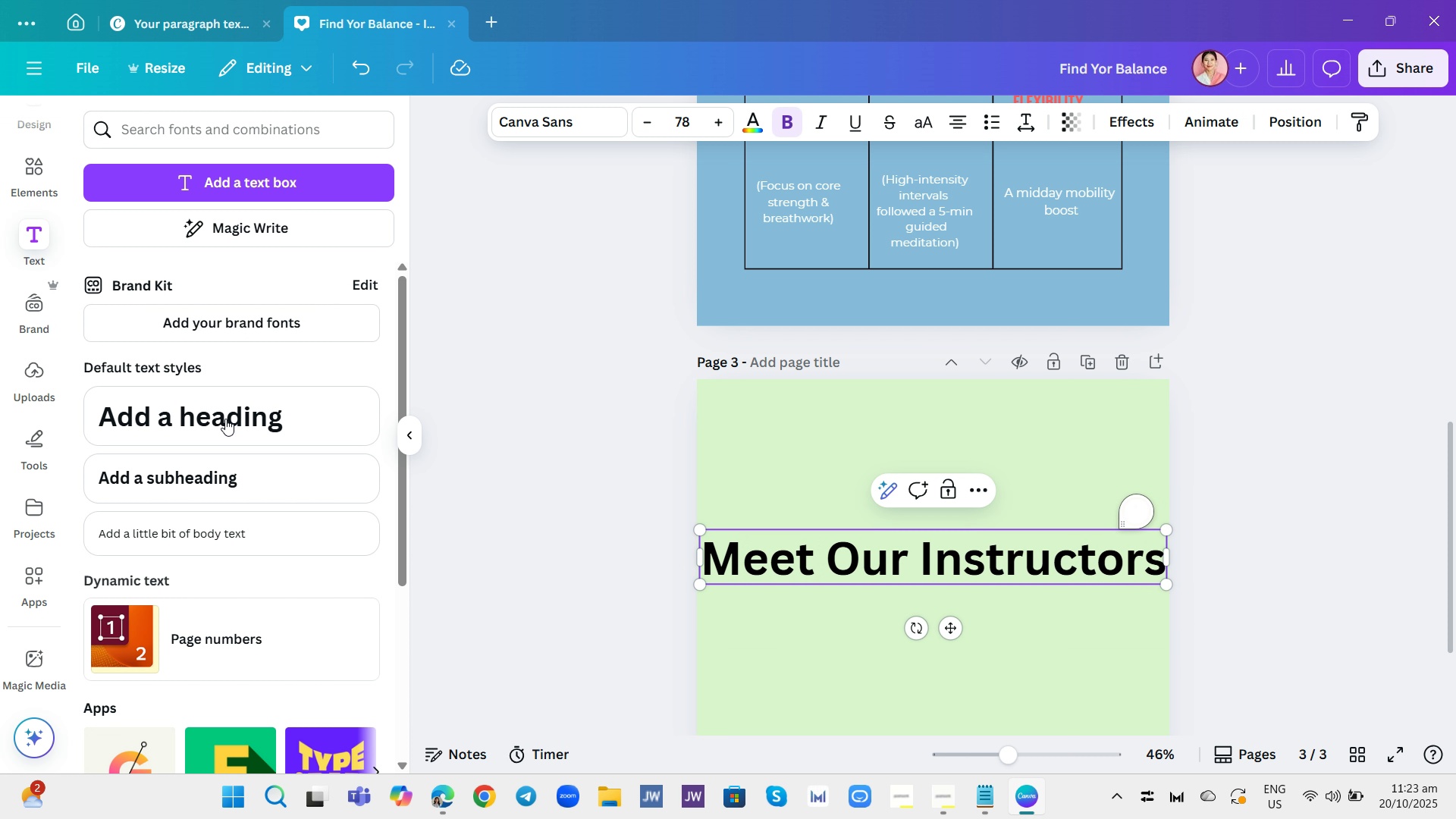 
left_click_drag(start_coordinate=[1170, 566], to_coordinate=[1071, 572])
 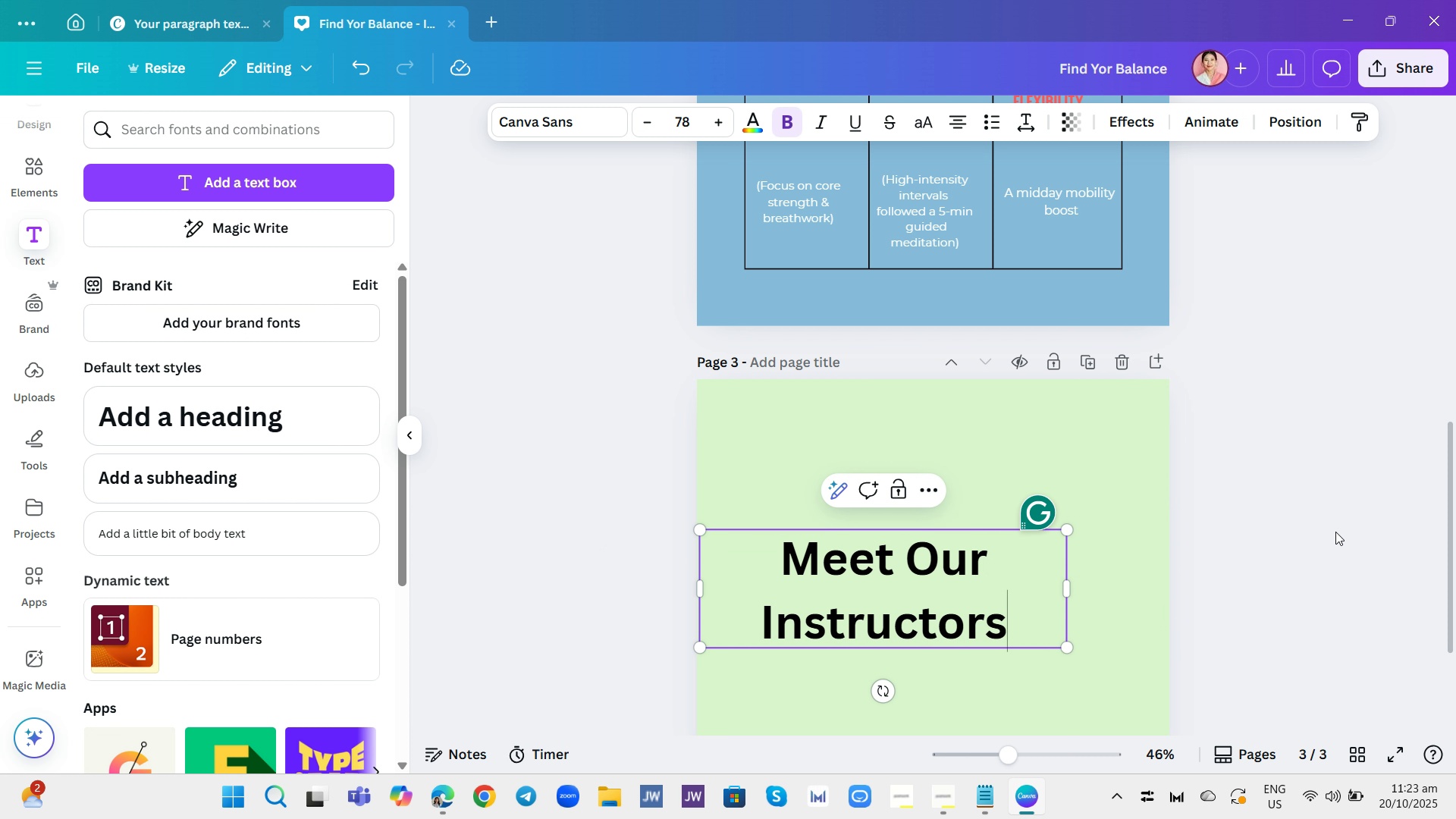 
left_click([1351, 525])
 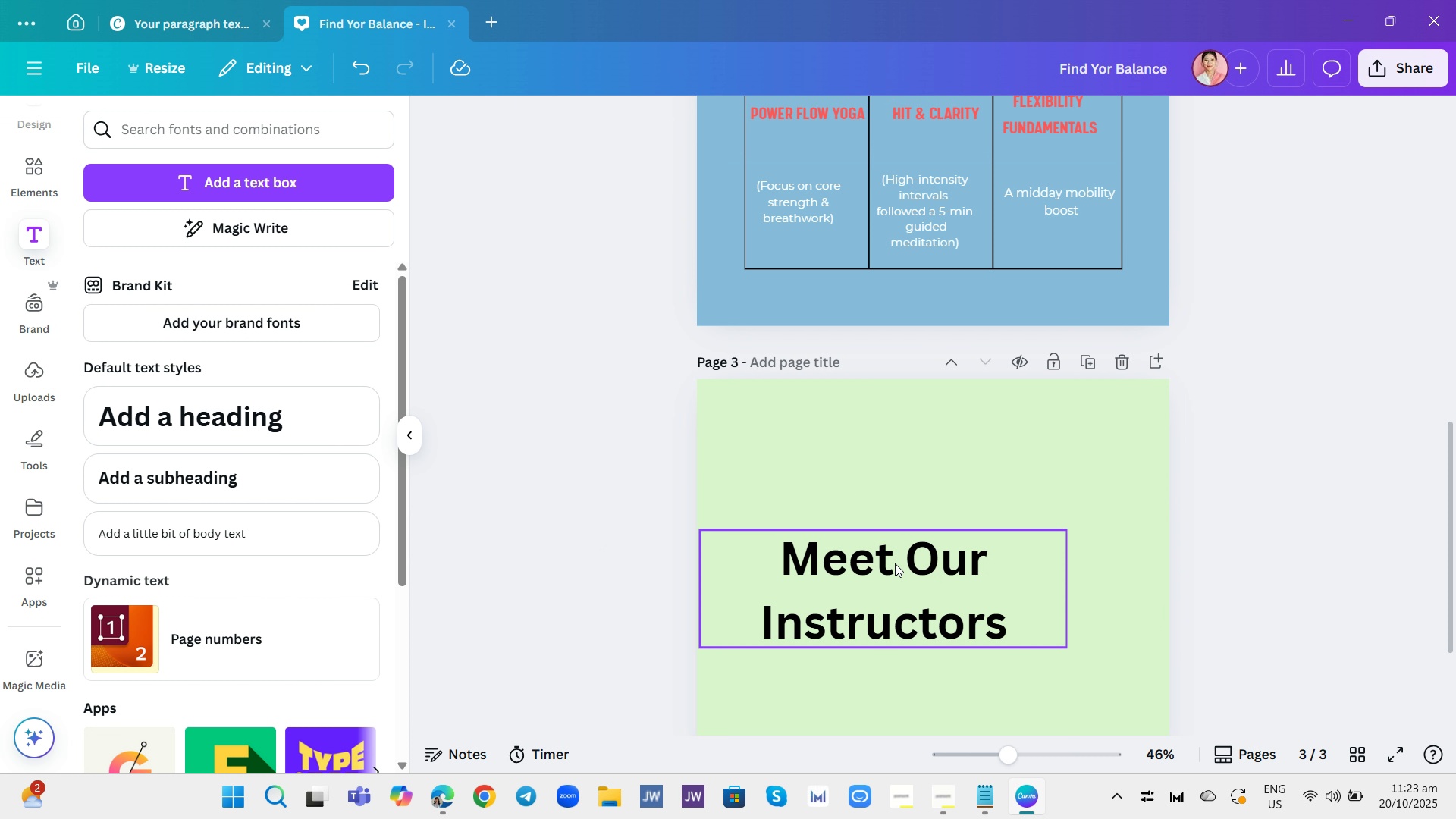 
left_click_drag(start_coordinate=[895, 563], to_coordinate=[949, 441])
 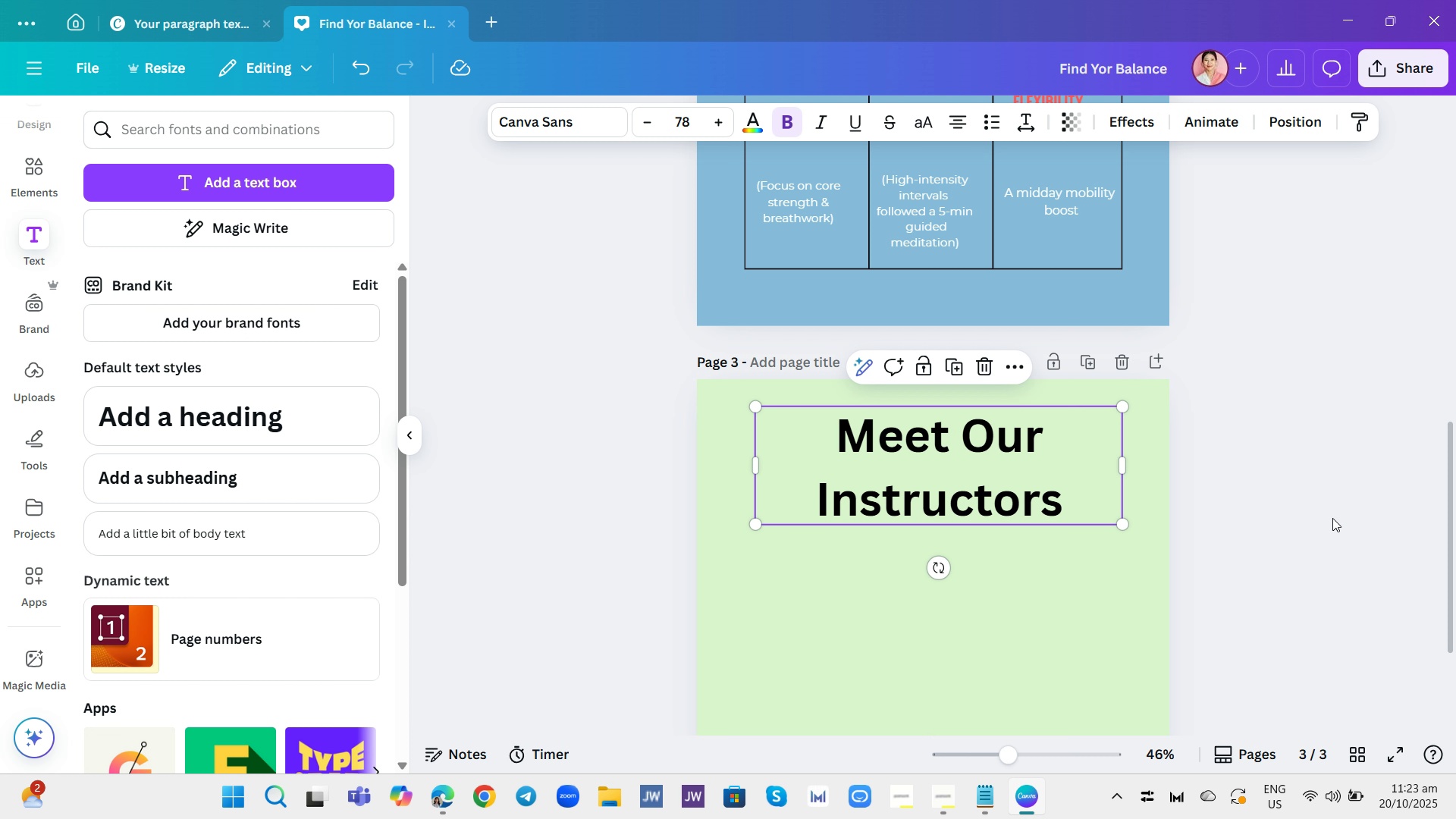 
left_click([1332, 518])
 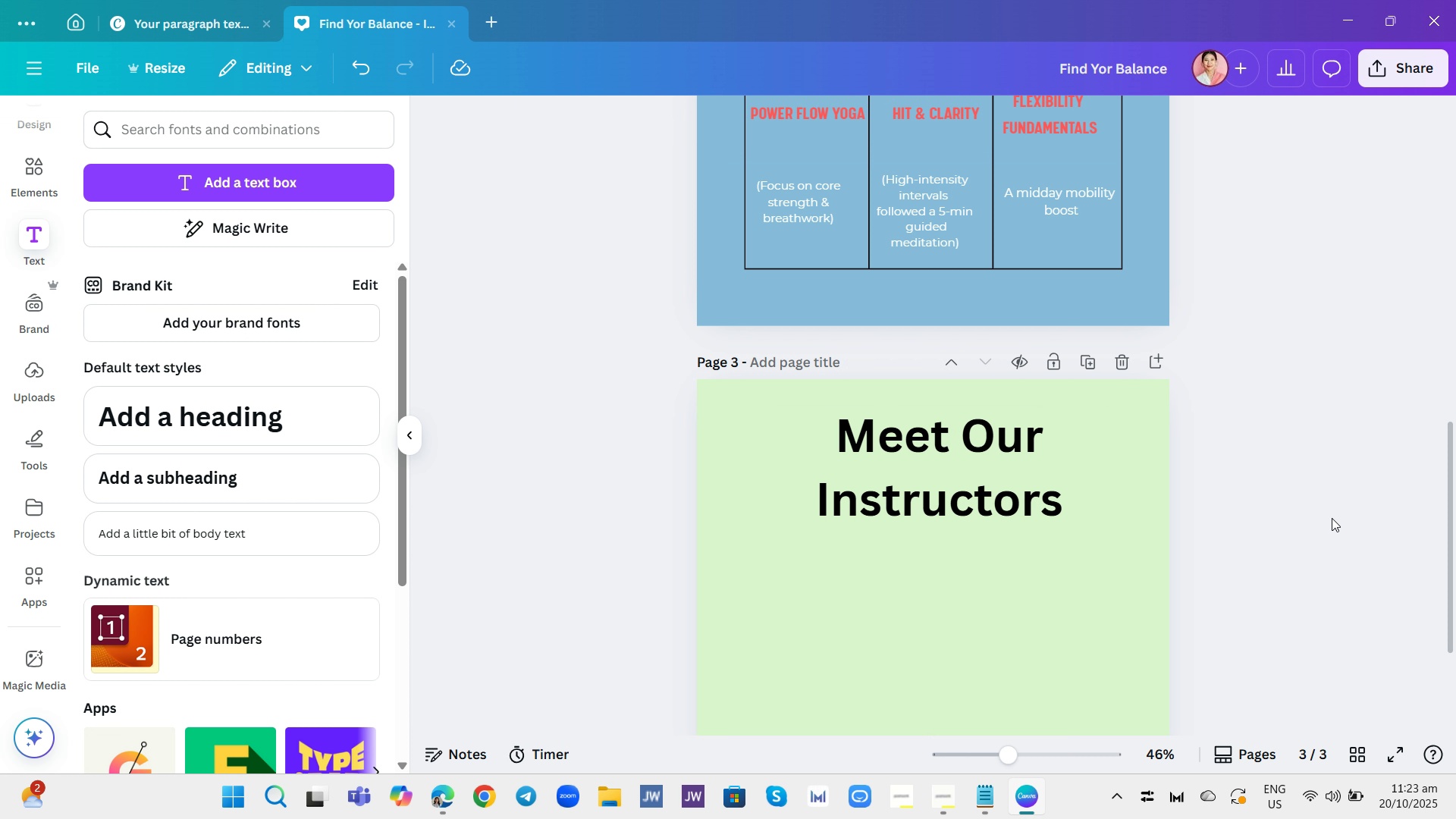 
scroll: coordinate [1331, 516], scroll_direction: down, amount: 2.0
 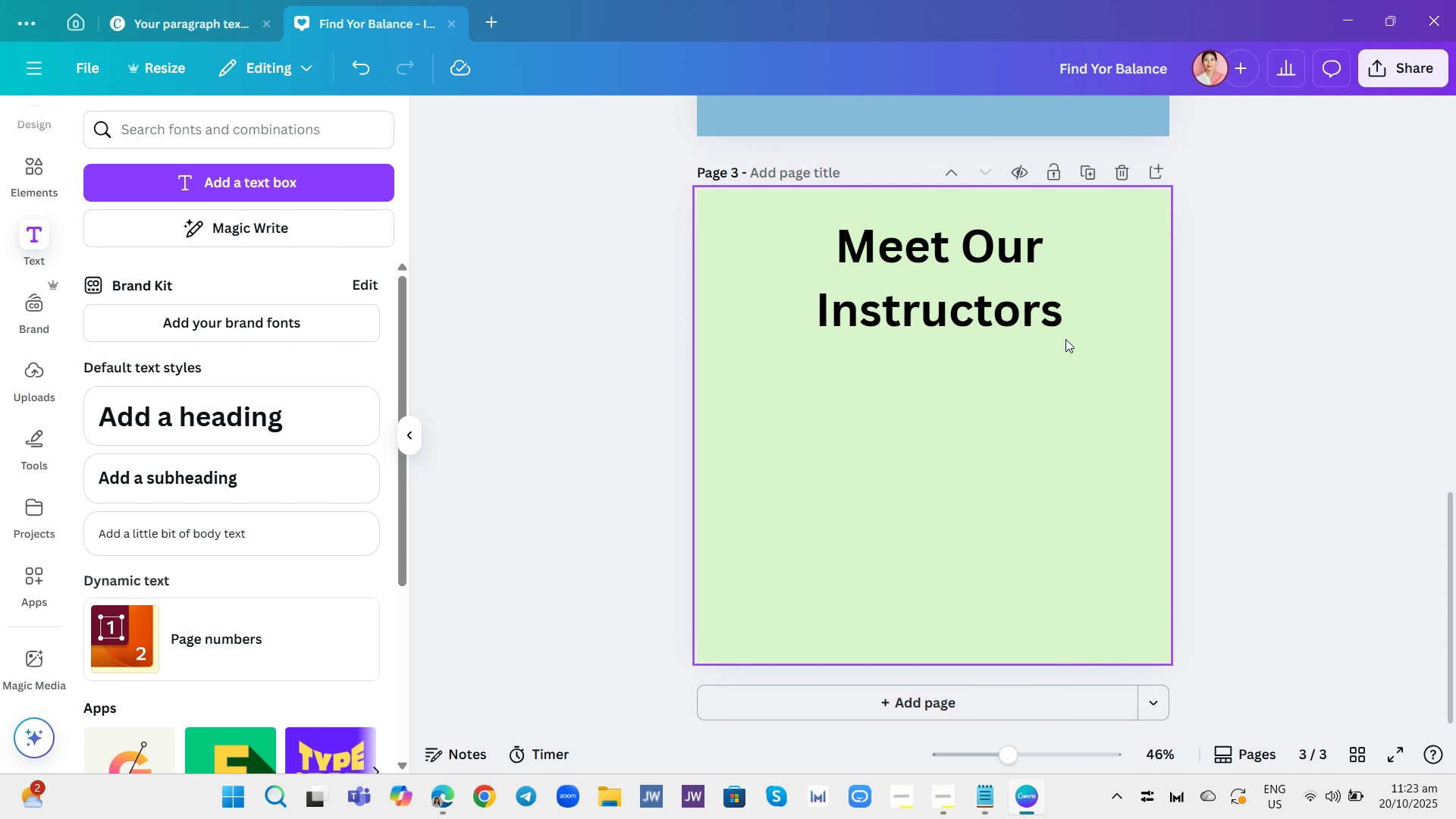 
left_click([999, 312])
 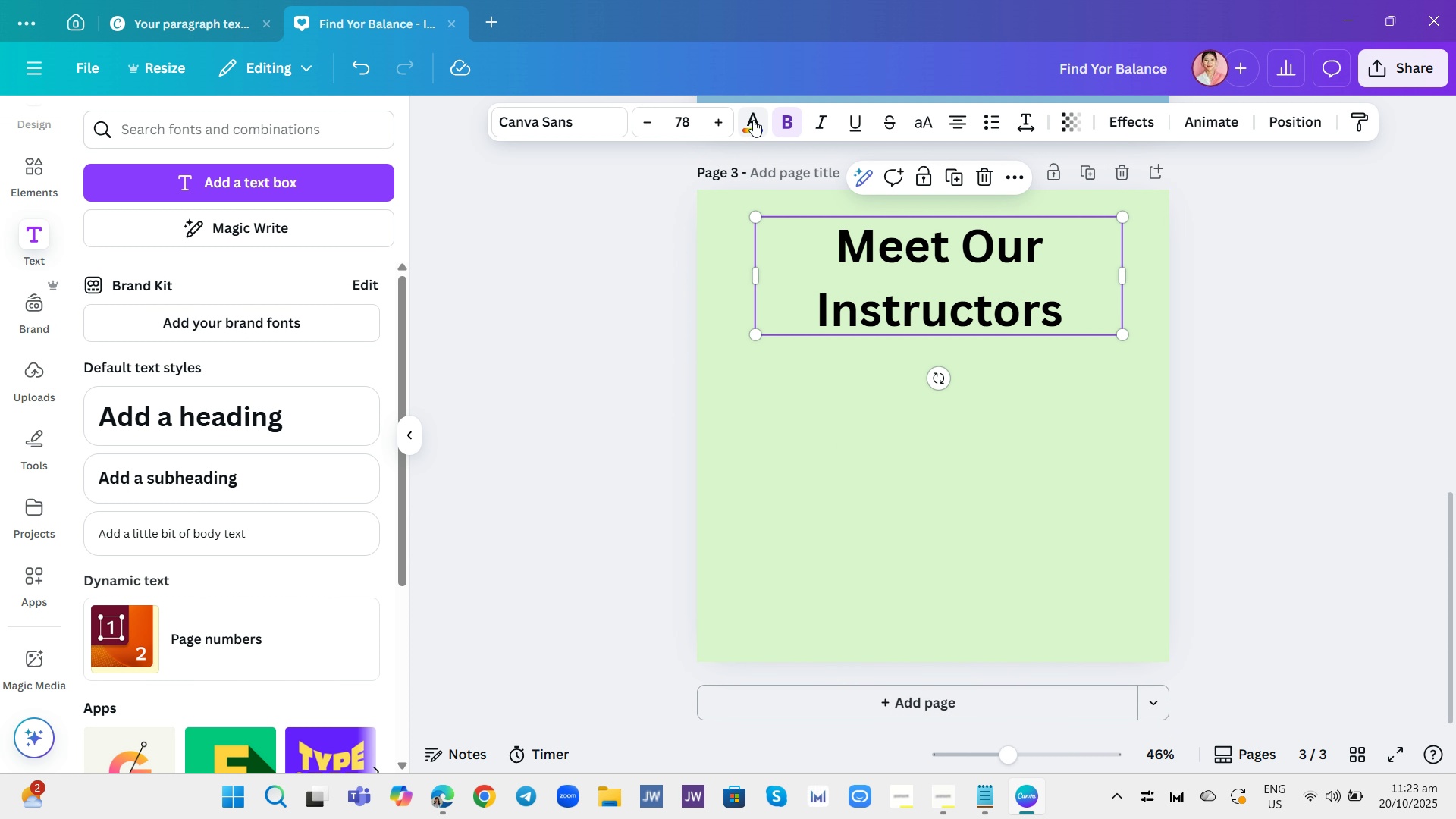 
left_click([753, 120])
 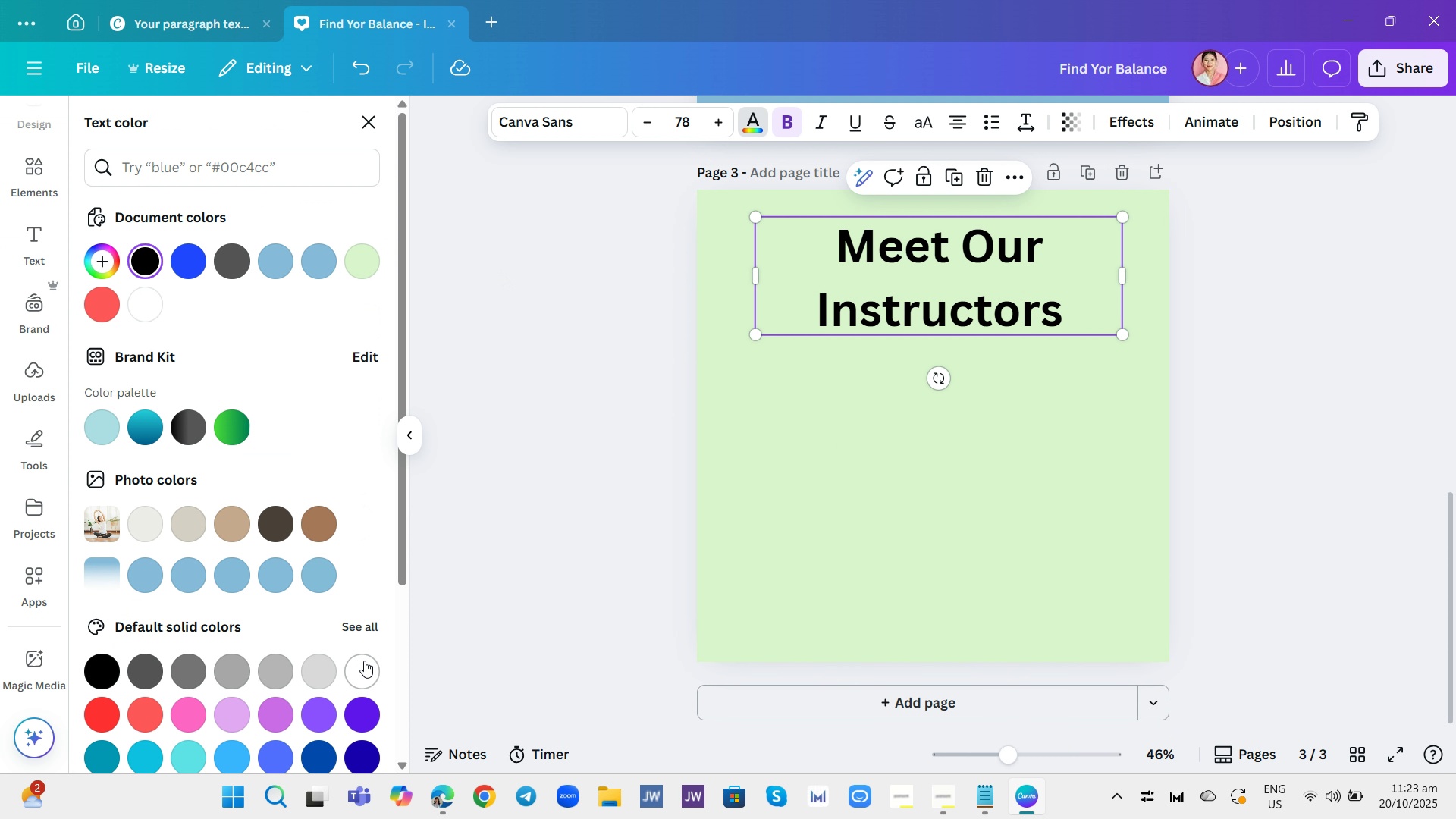 
left_click([364, 661])
 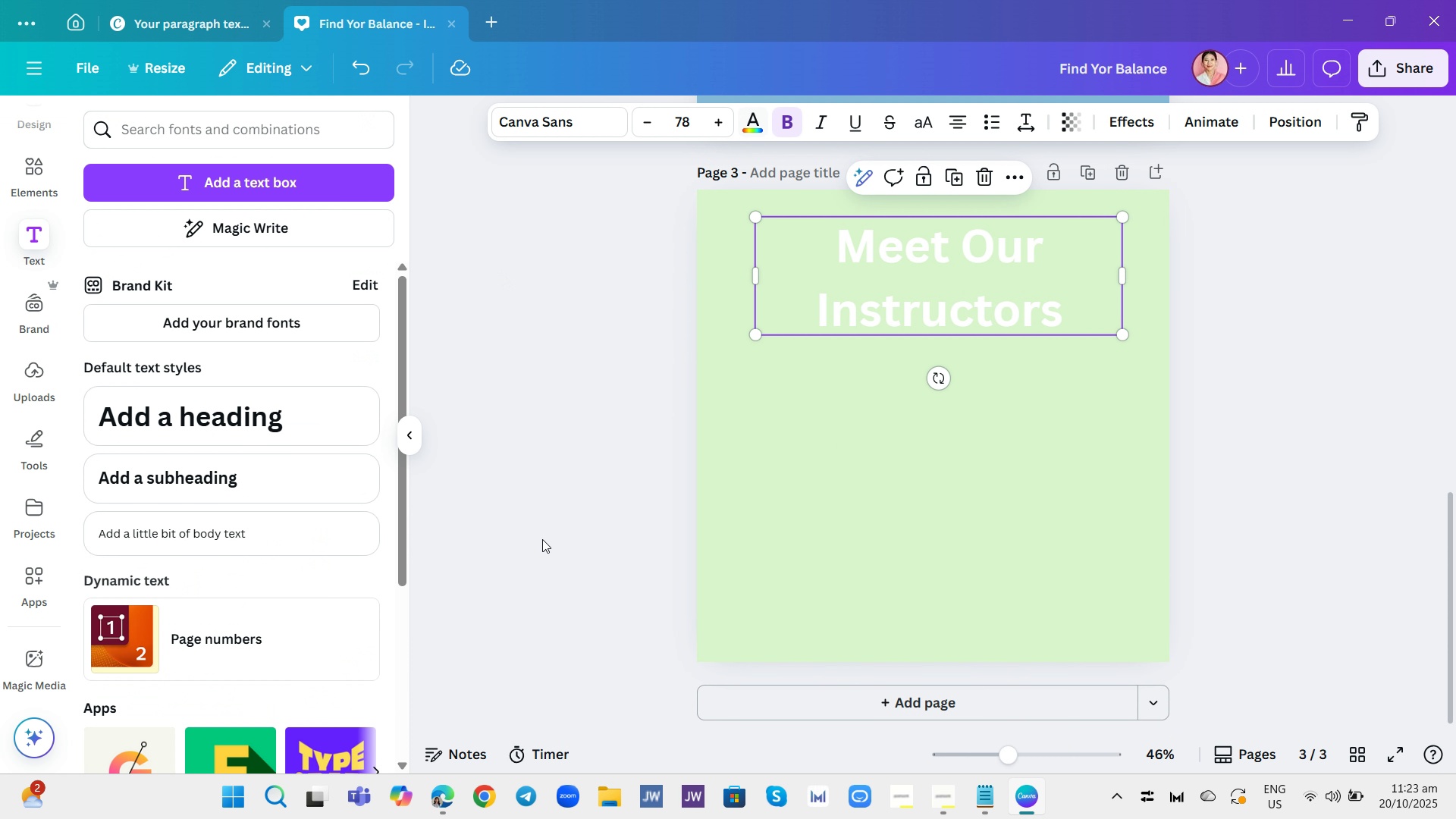 
left_click([542, 539])
 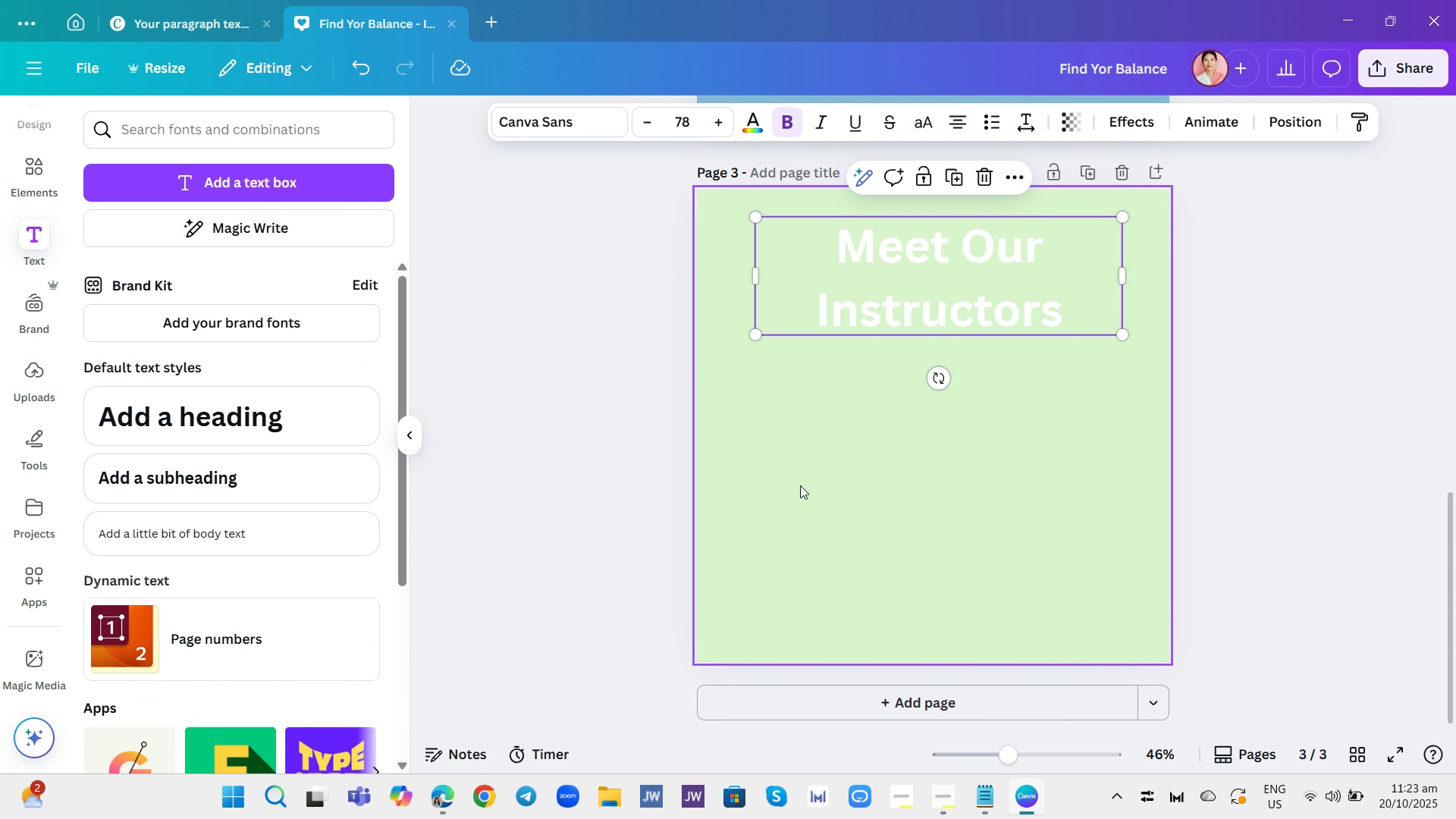 
left_click([800, 485])
 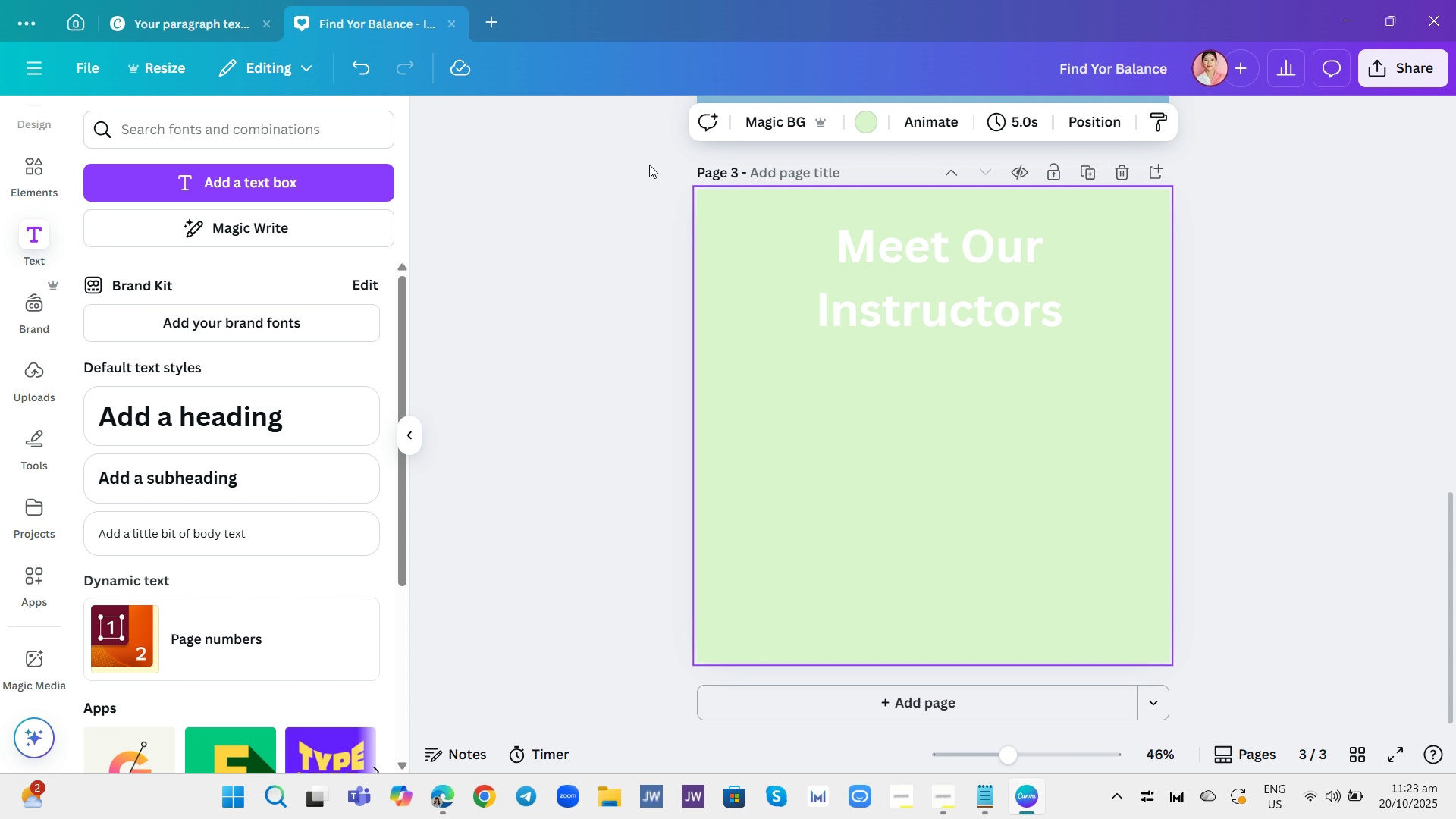 
mouse_move([875, 122])
 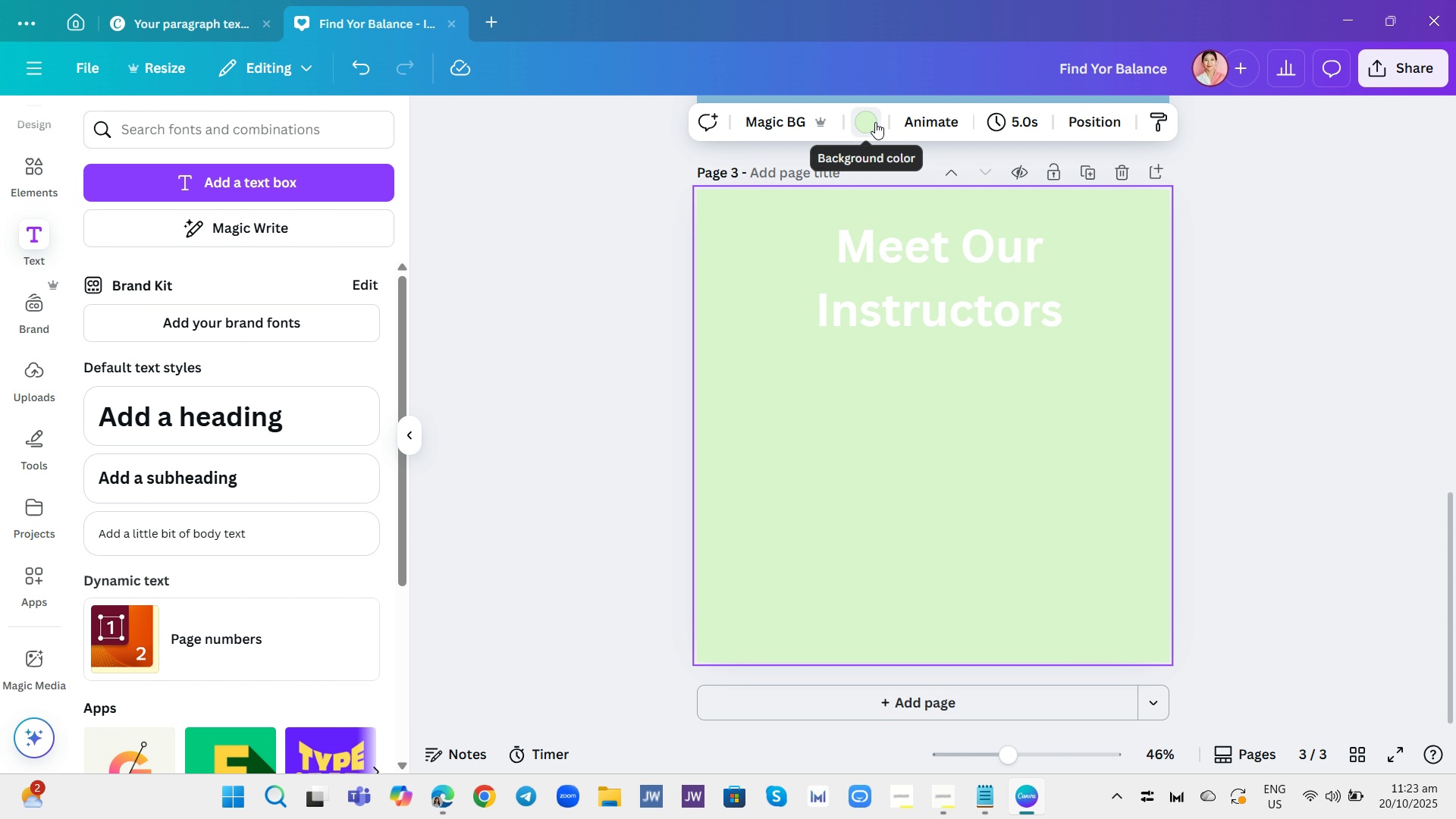 
left_click([875, 122])
 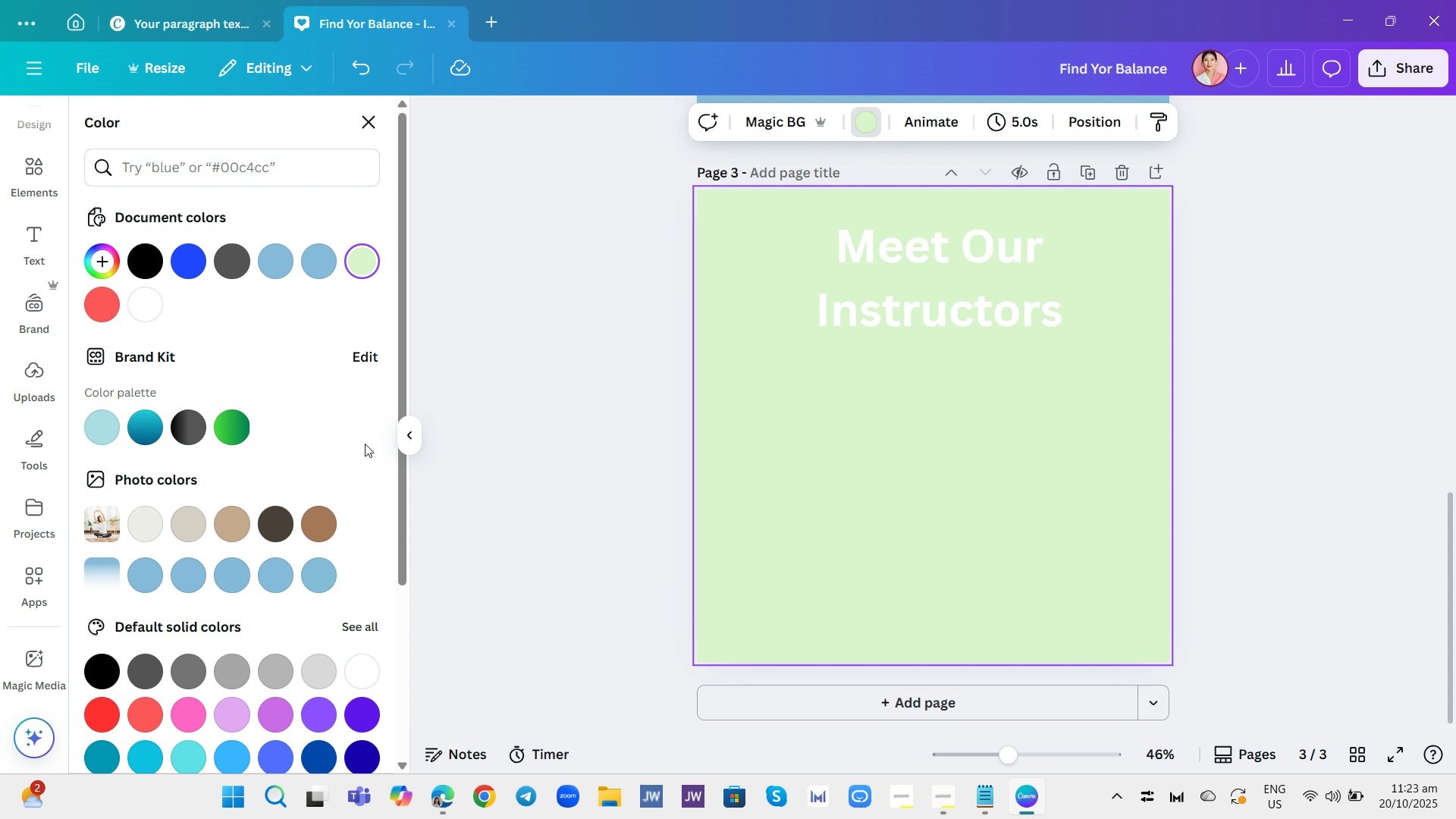 
scroll: coordinate [335, 475], scroll_direction: down, amount: 4.0
 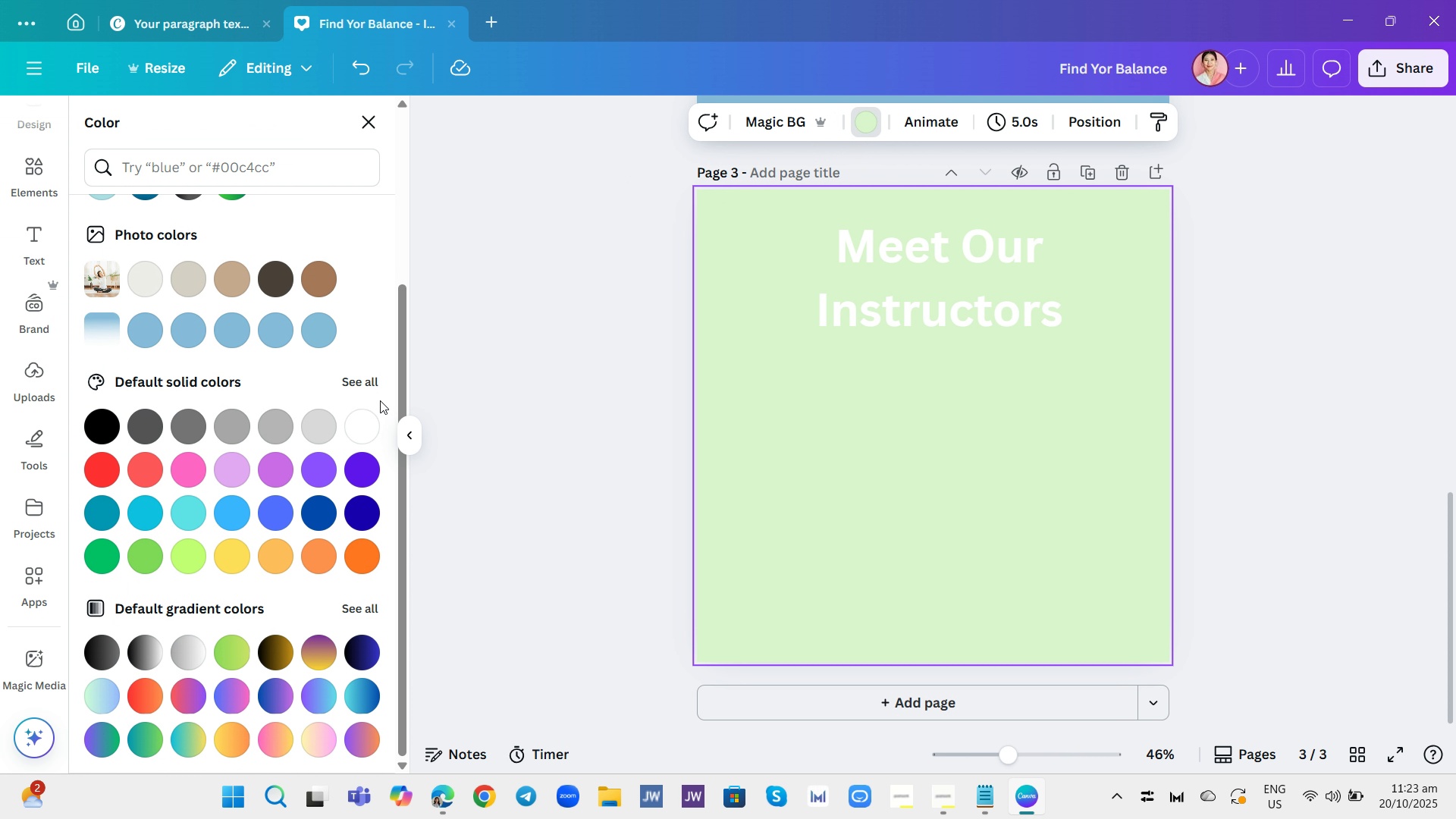 
left_click([369, 385])
 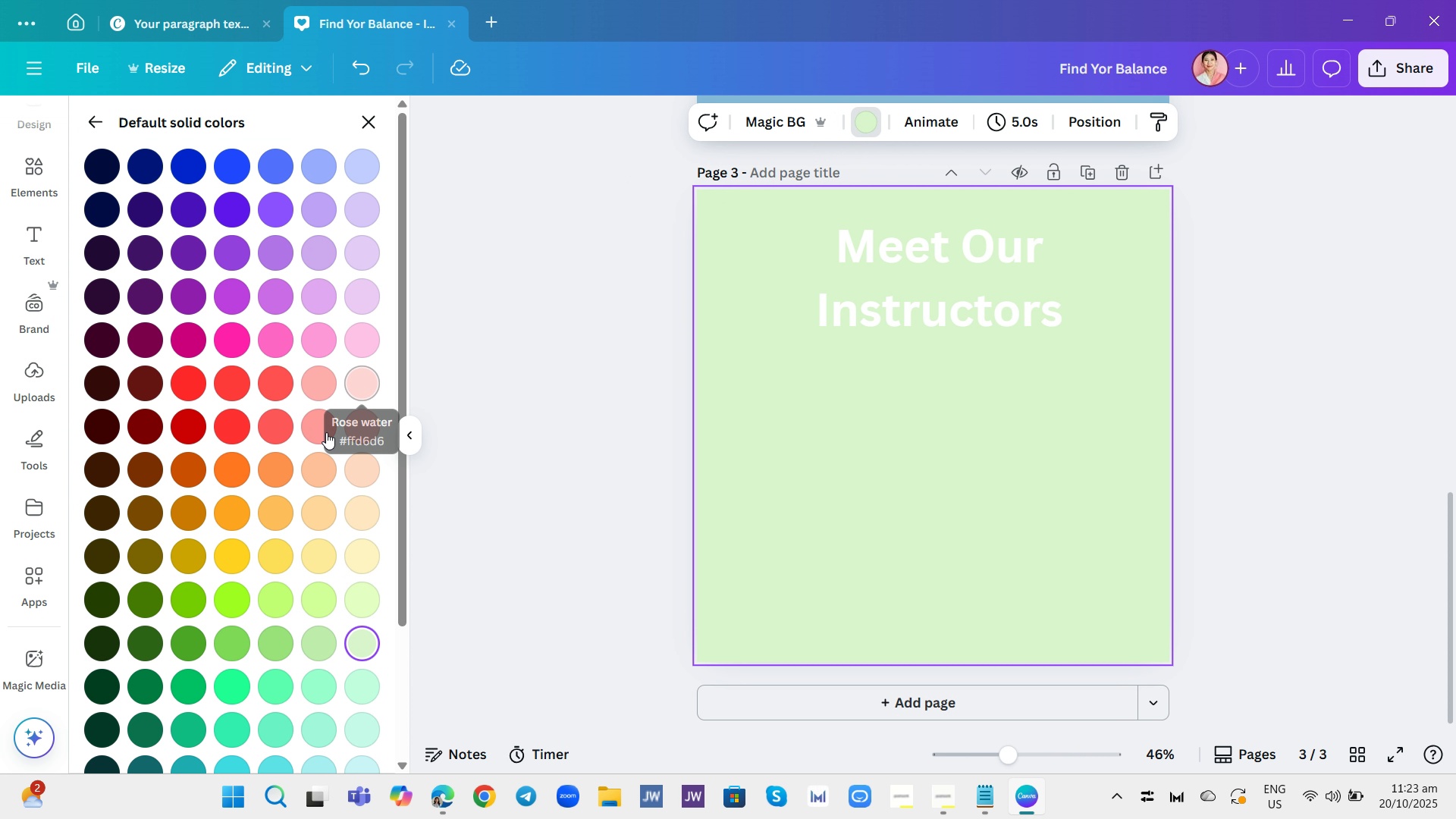 
scroll: coordinate [311, 460], scroll_direction: down, amount: 1.0
 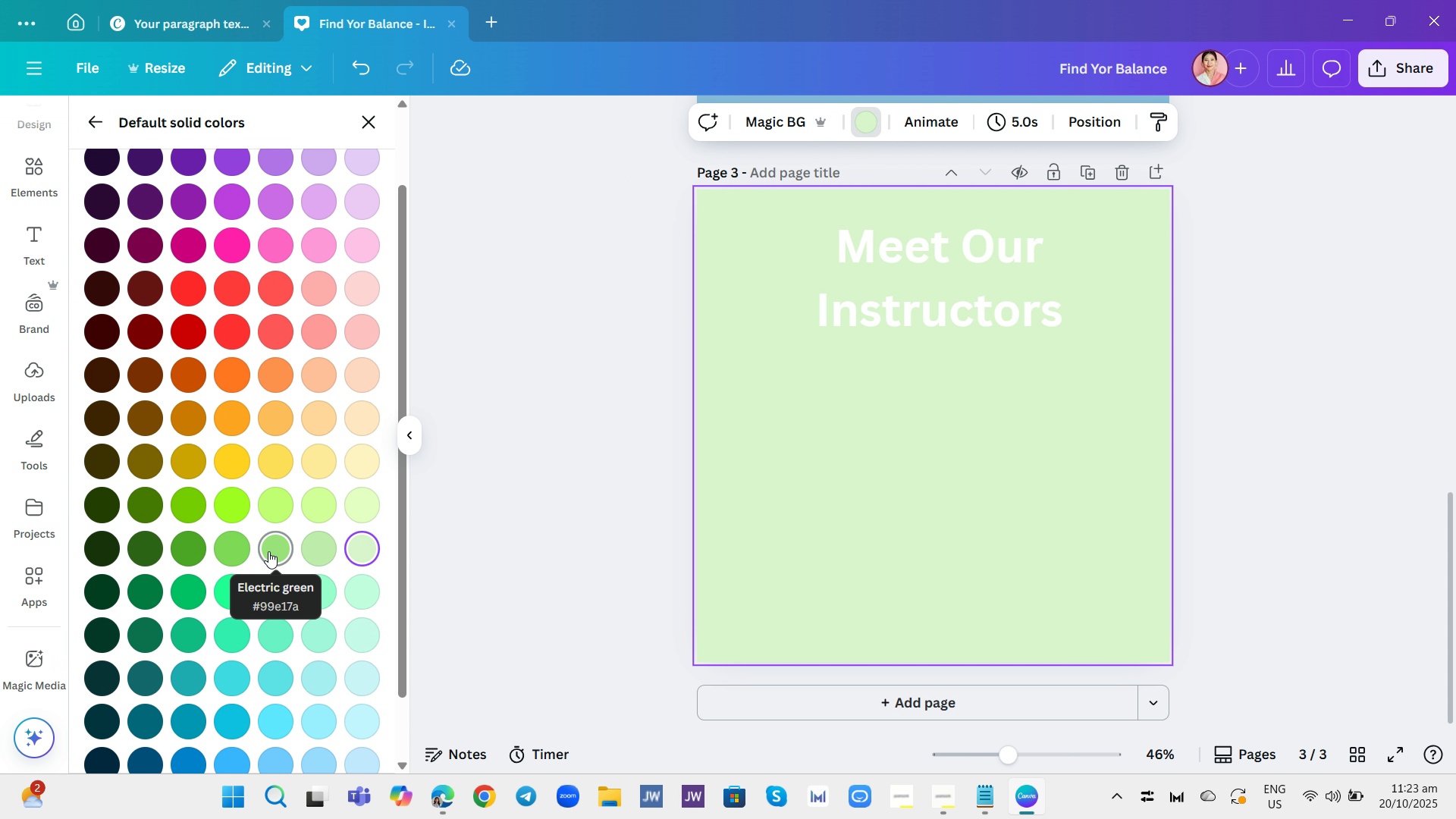 
left_click([268, 551])
 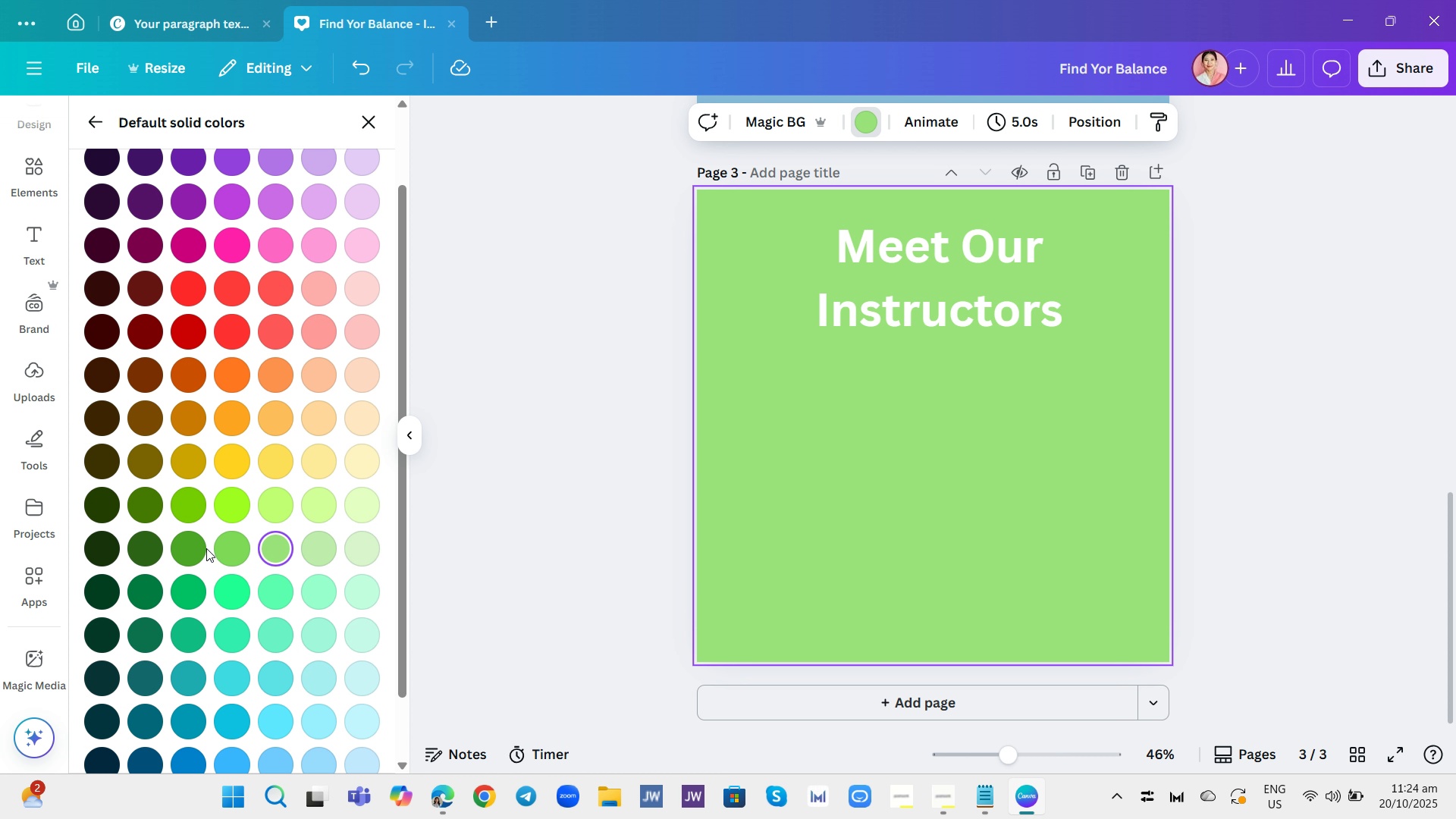 
left_click([157, 590])
 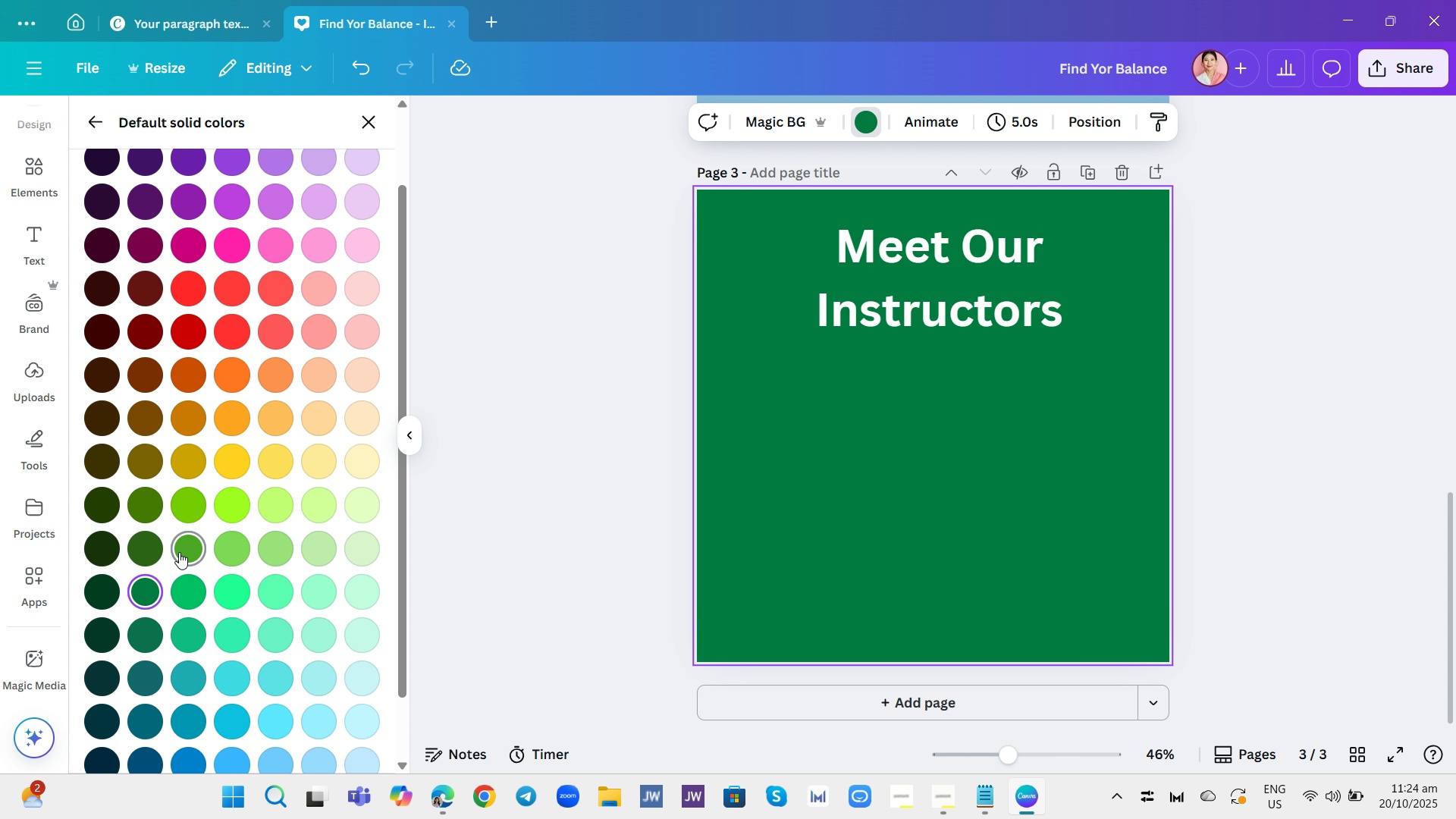 
left_click([179, 552])
 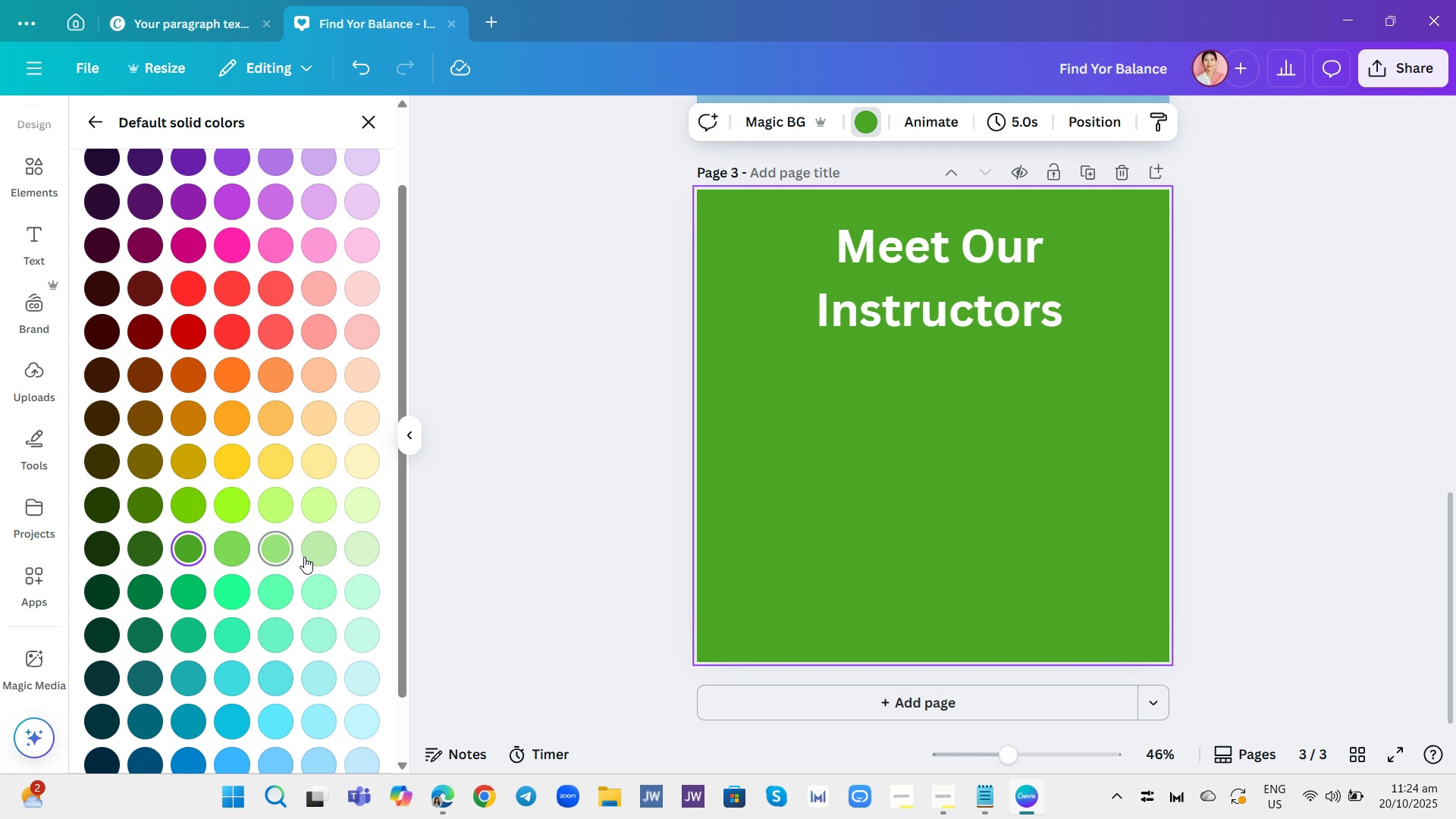 
left_click([309, 554])
 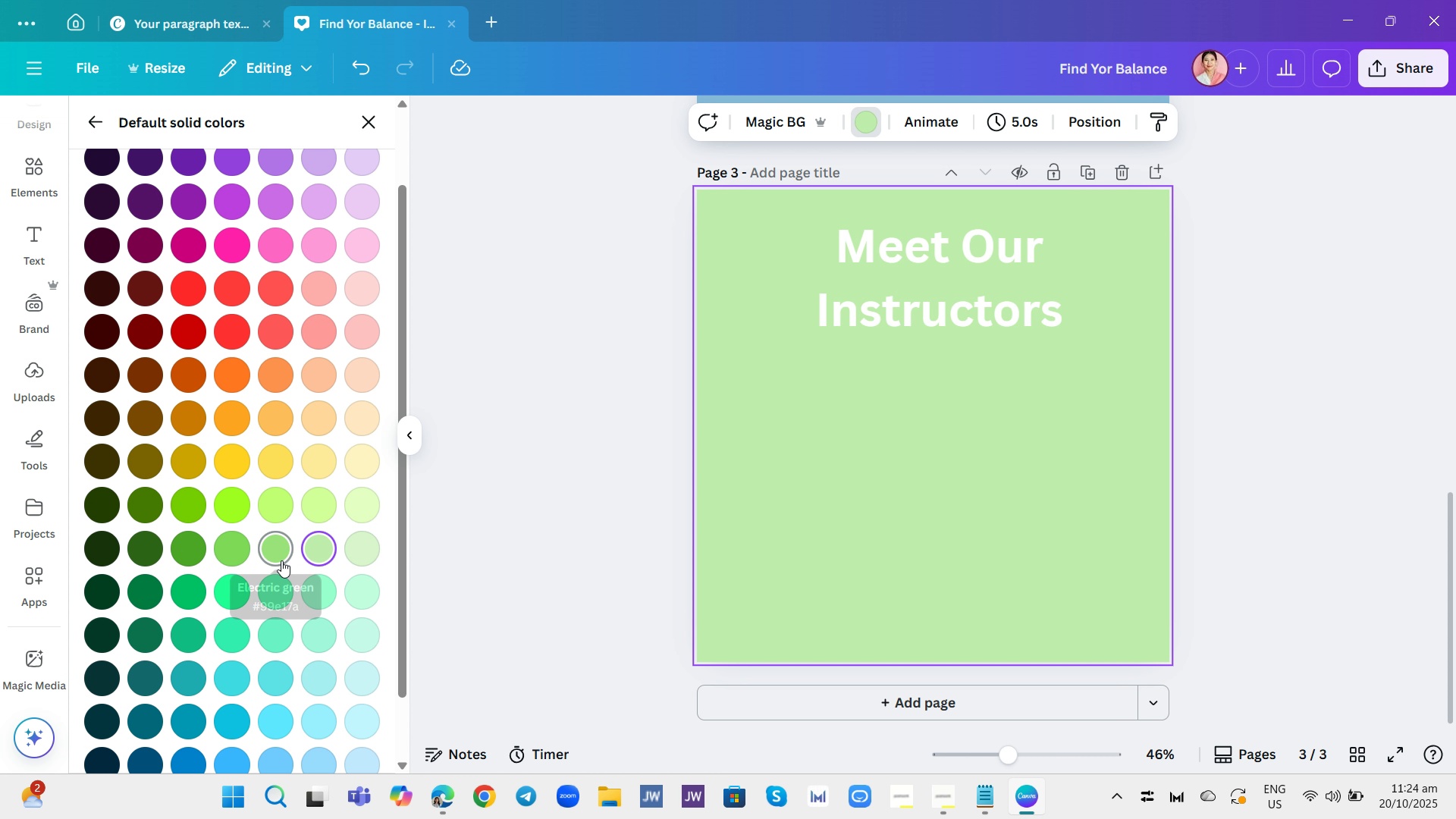 
left_click([281, 560])
 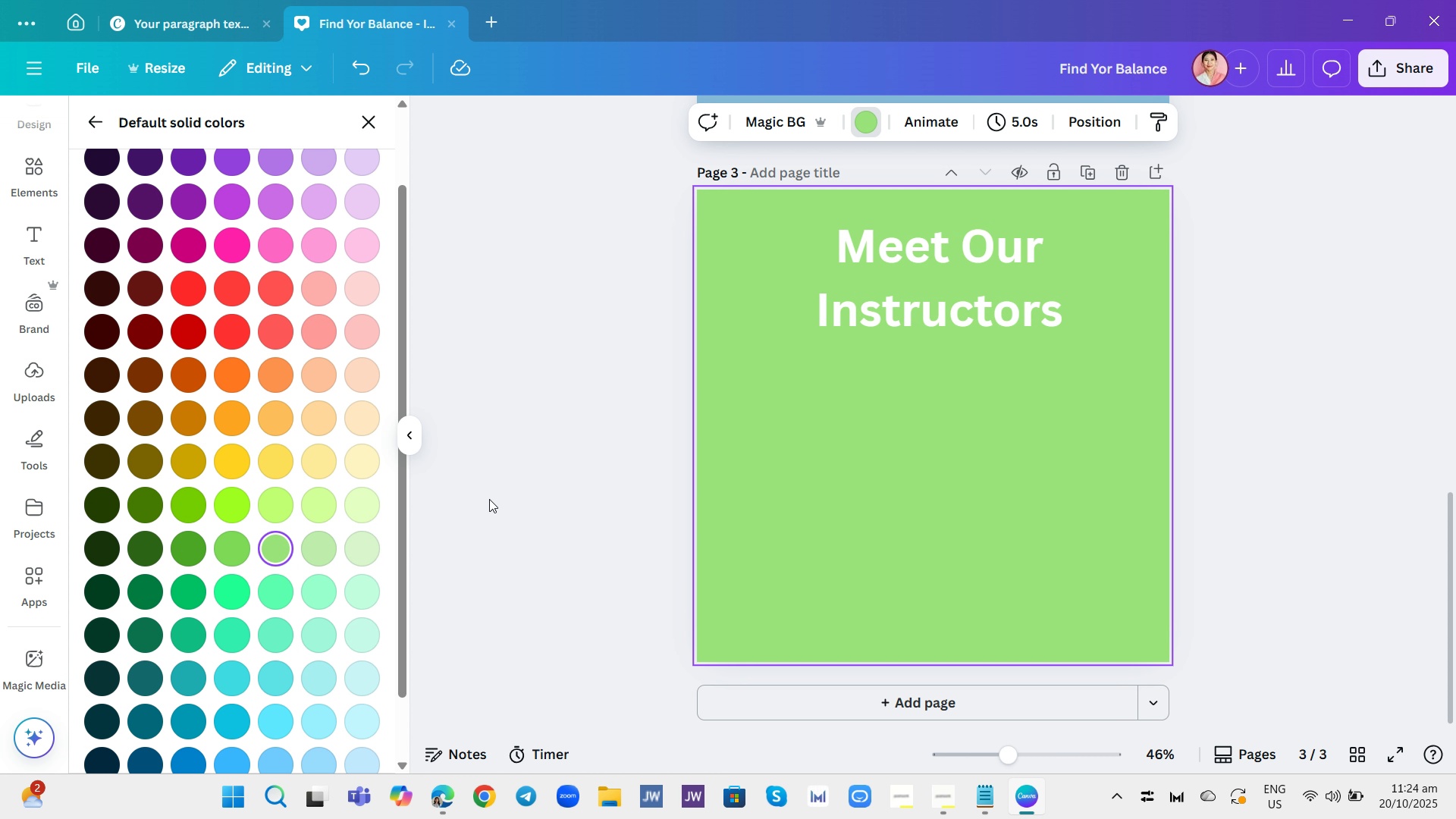 
scroll: coordinate [318, 528], scroll_direction: down, amount: 3.0
 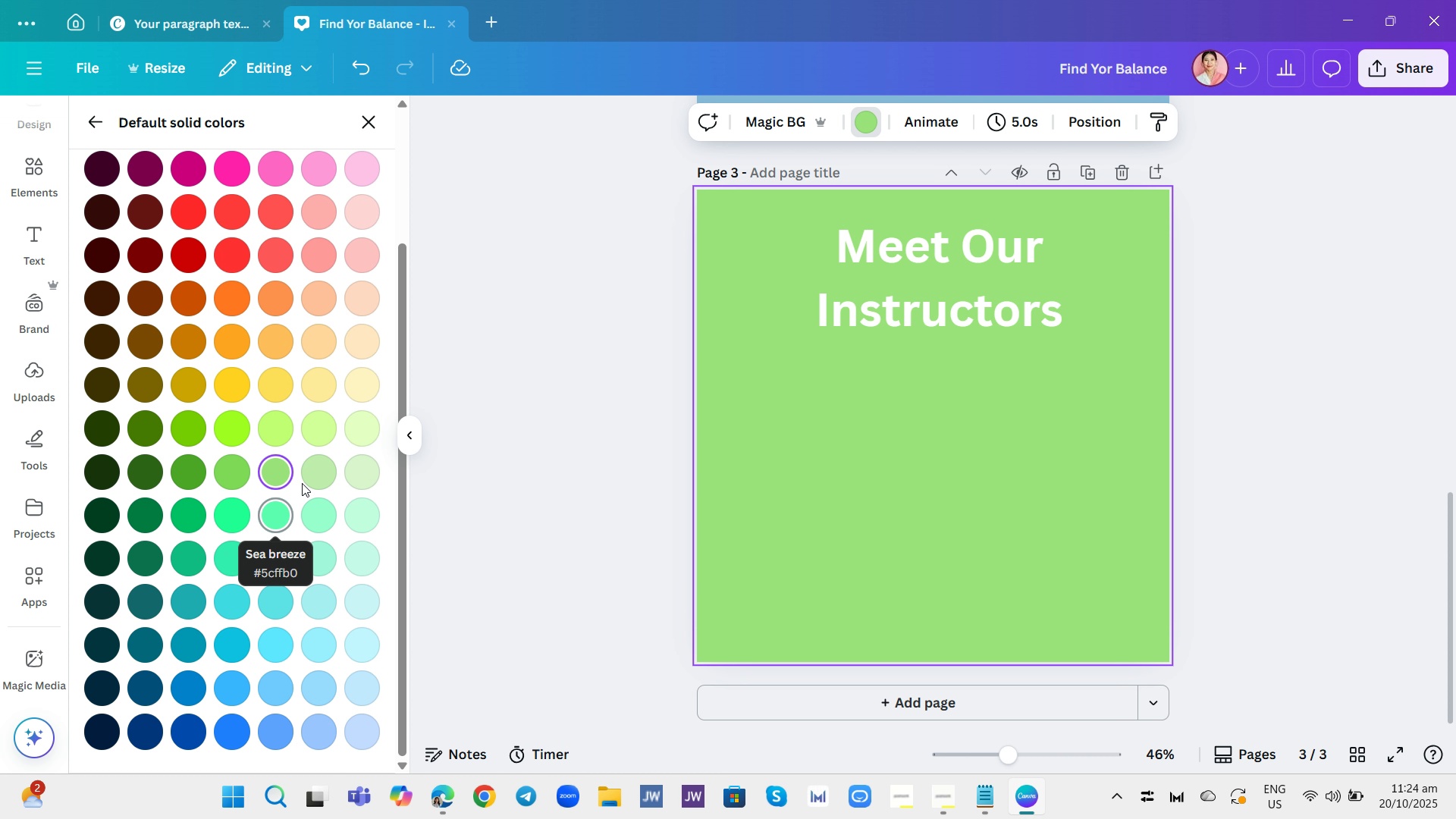 
wait(5.42)
 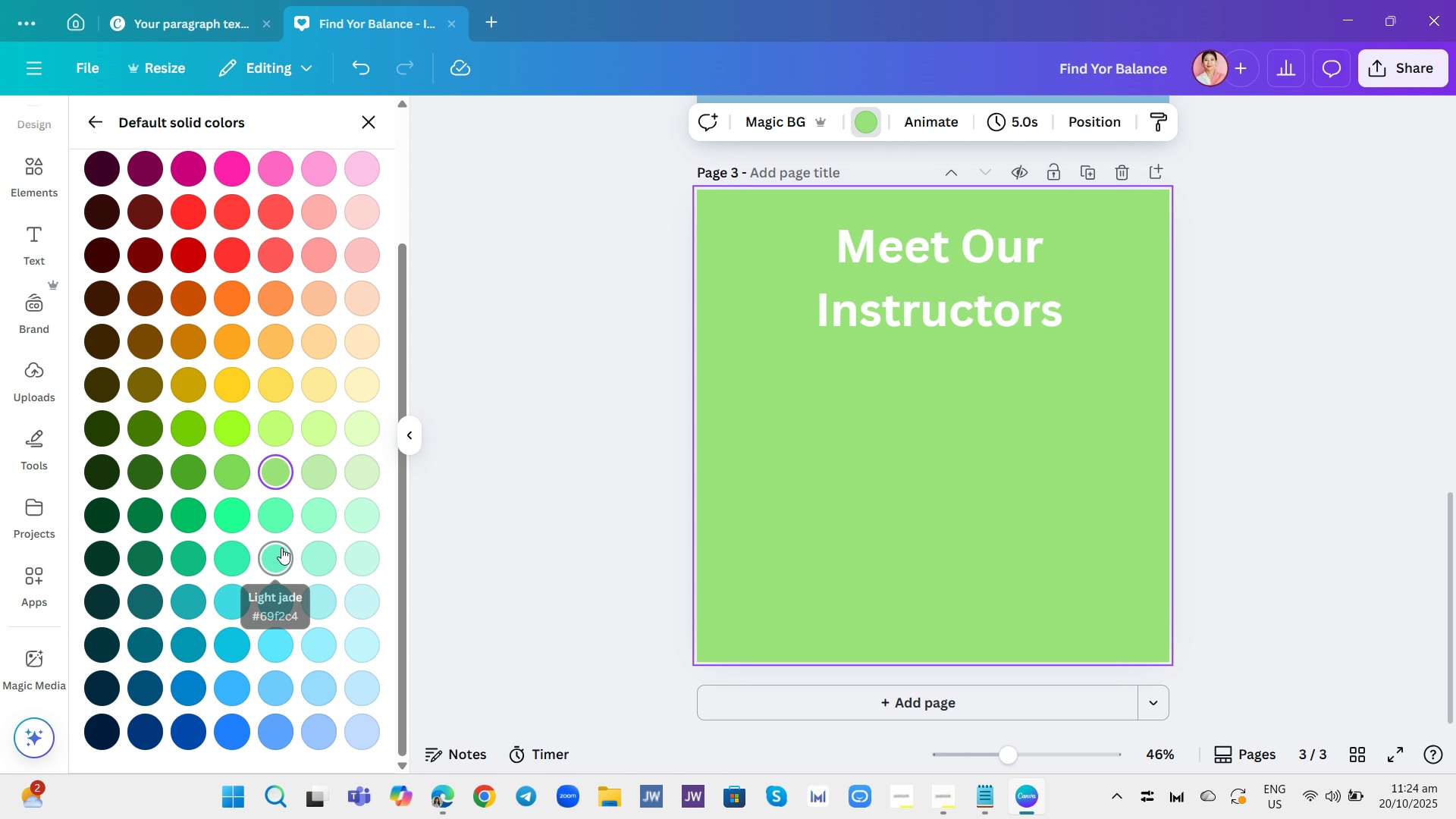 
left_click([319, 121])
 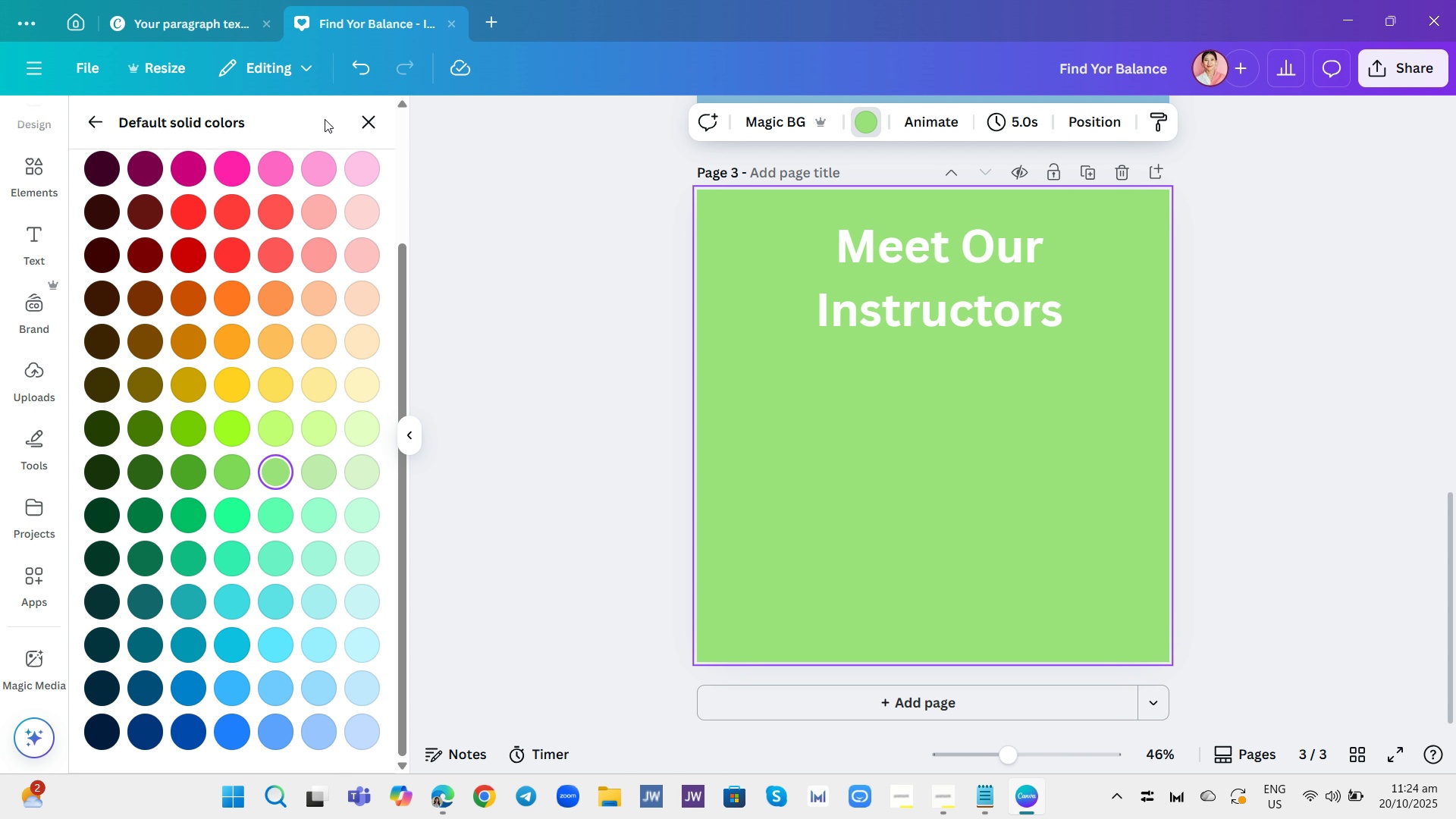 
left_click([325, 119])
 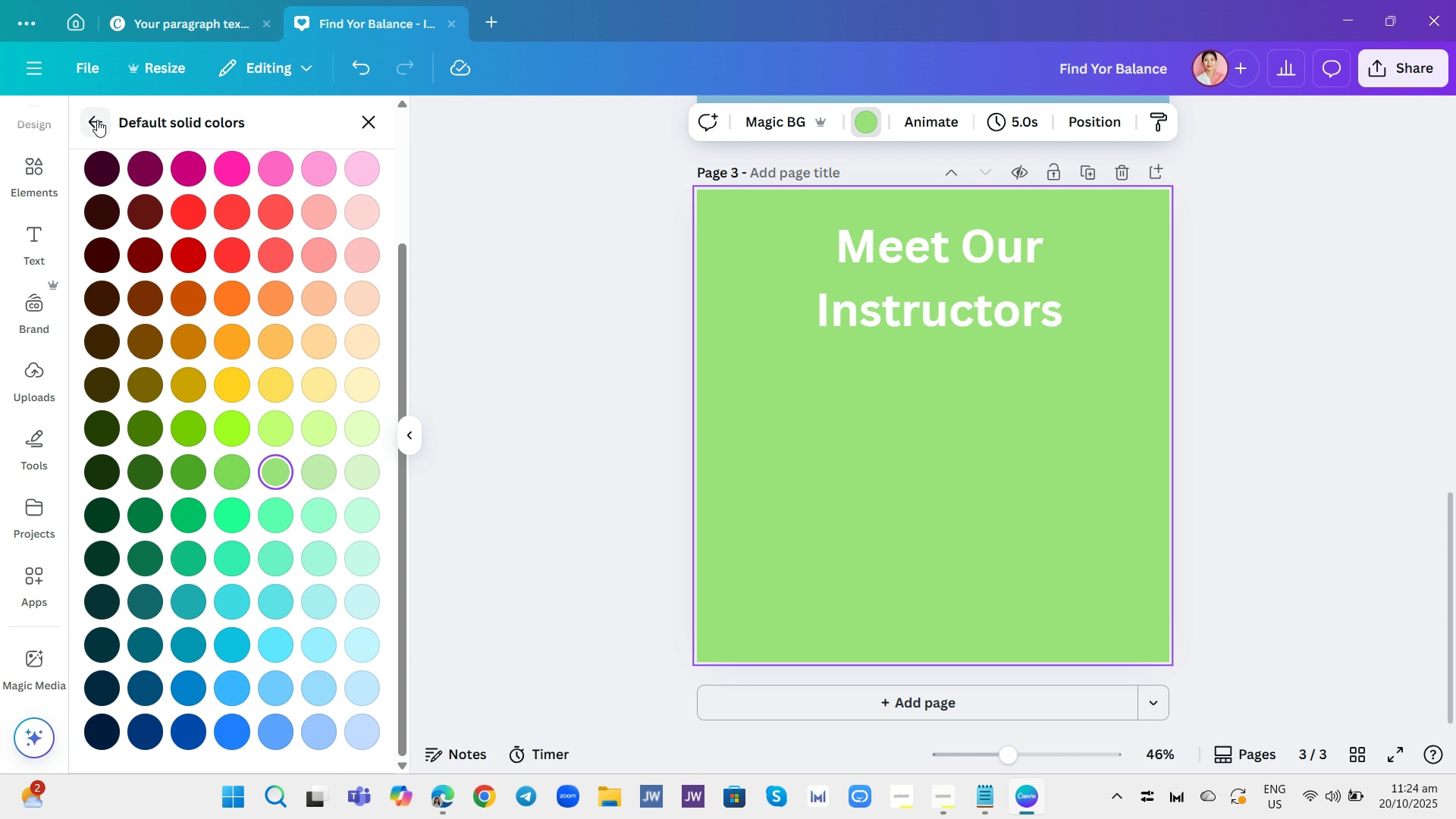 
left_click([92, 118])
 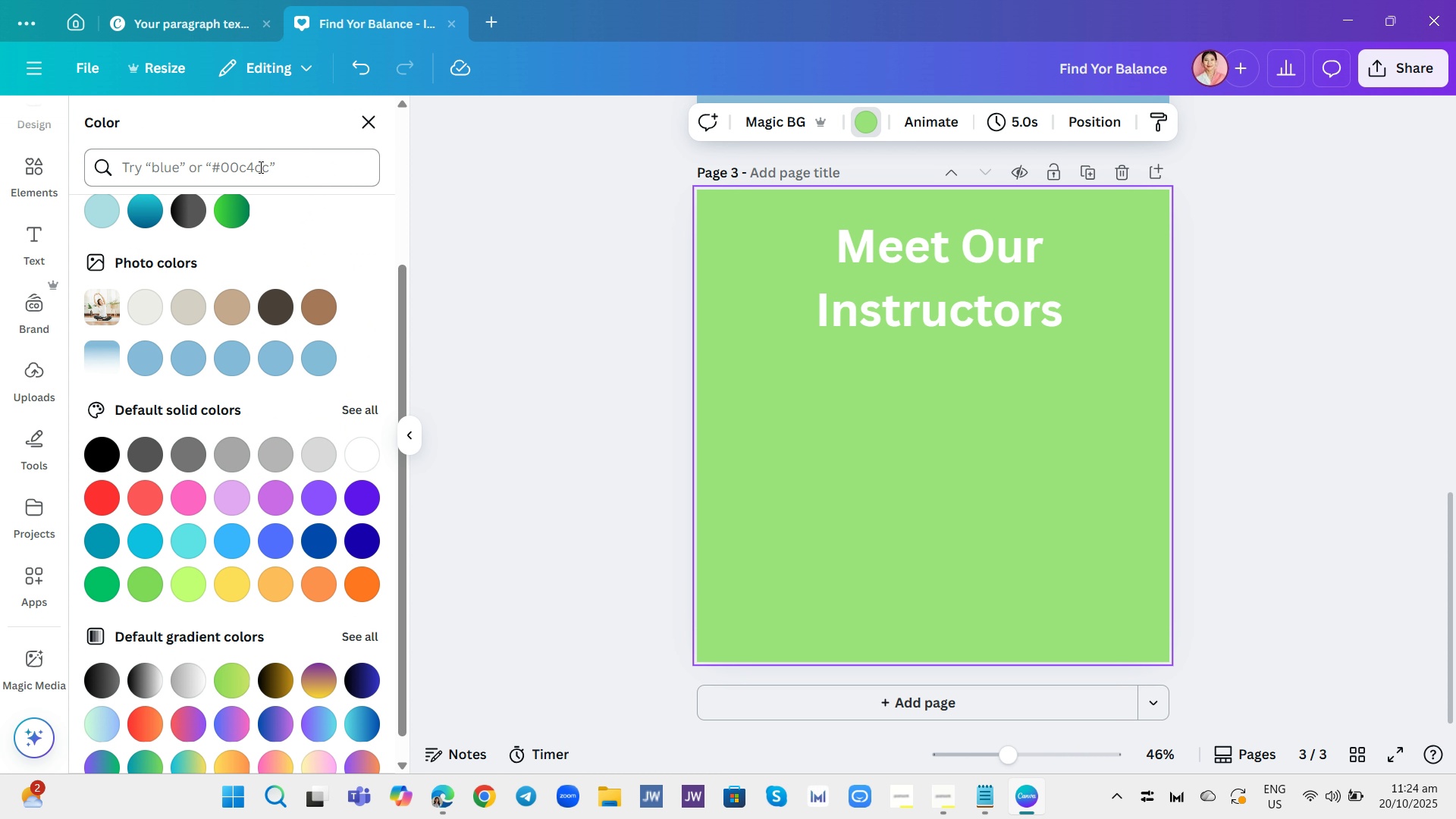 
left_click([259, 167])
 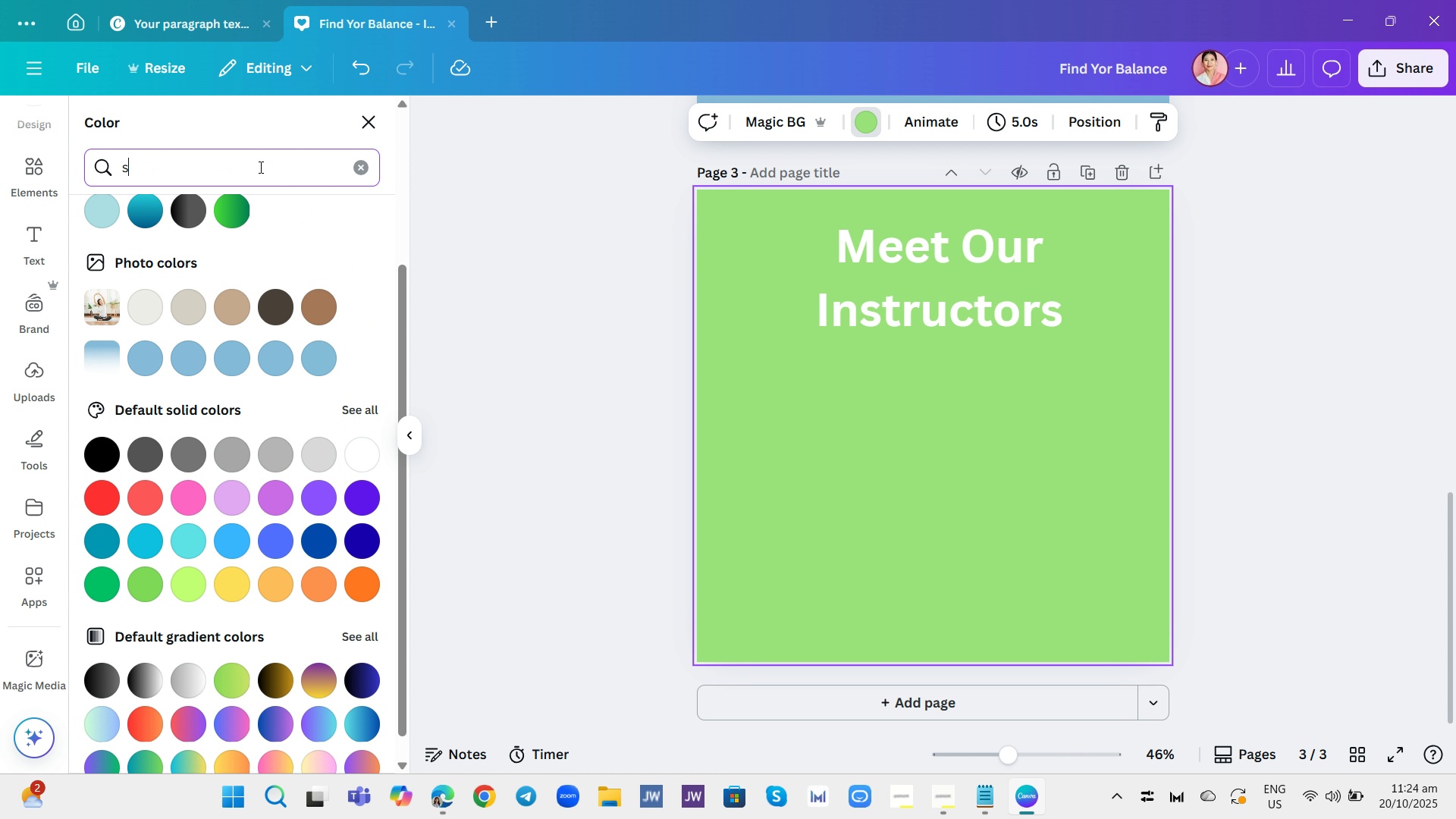 
type(soft gren)
 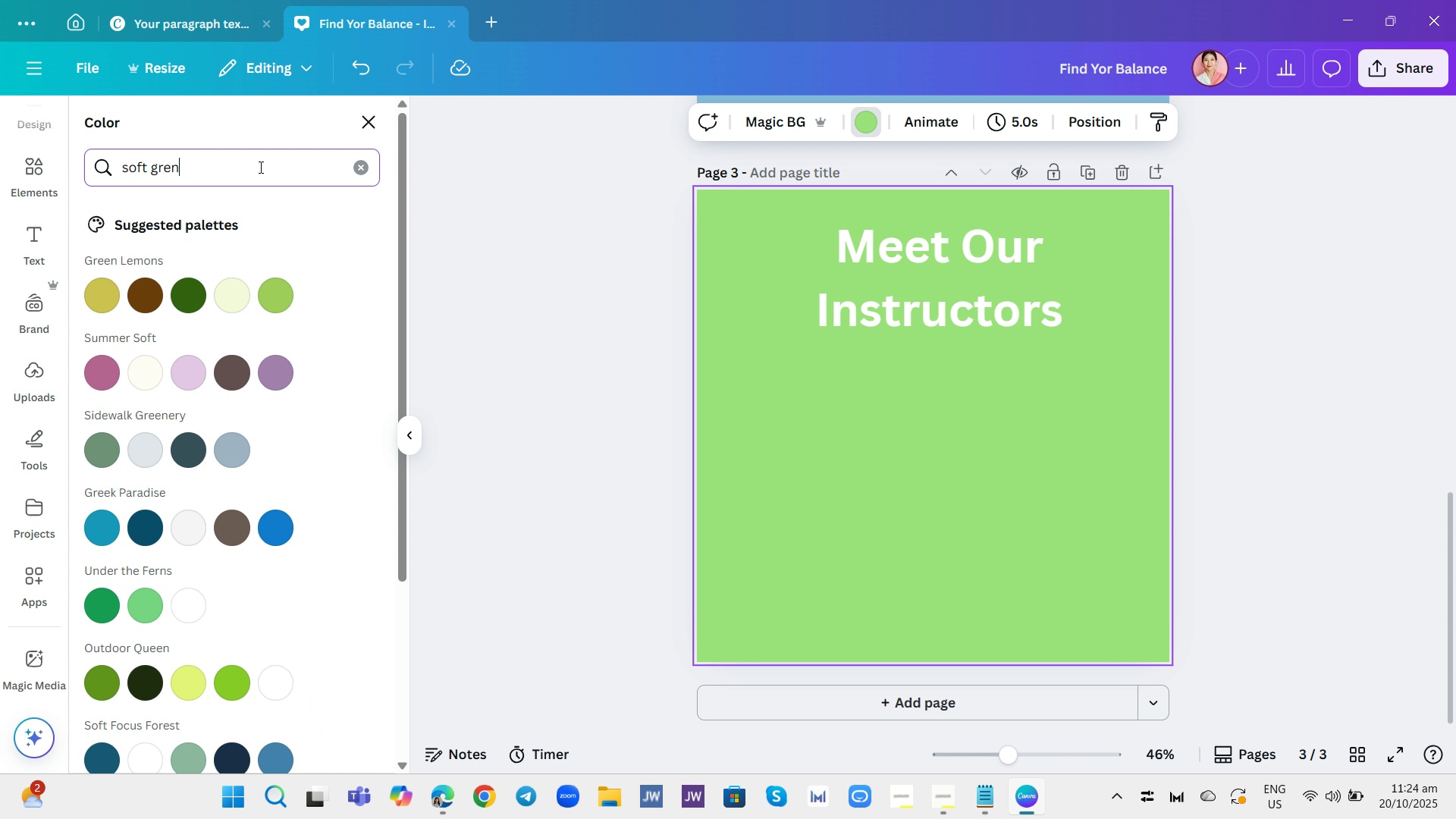 
key(Enter)
 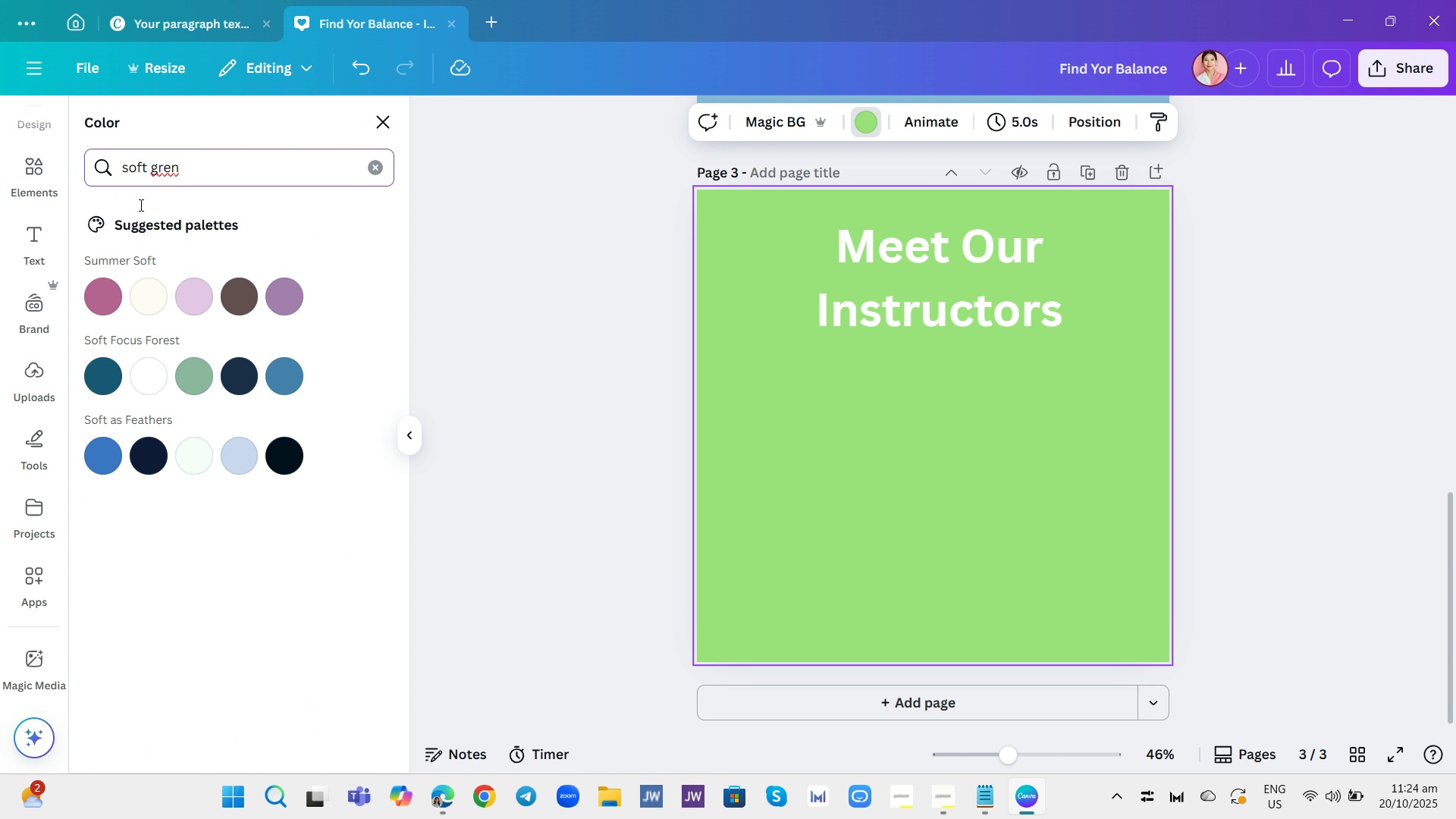 
left_click([193, 369])
 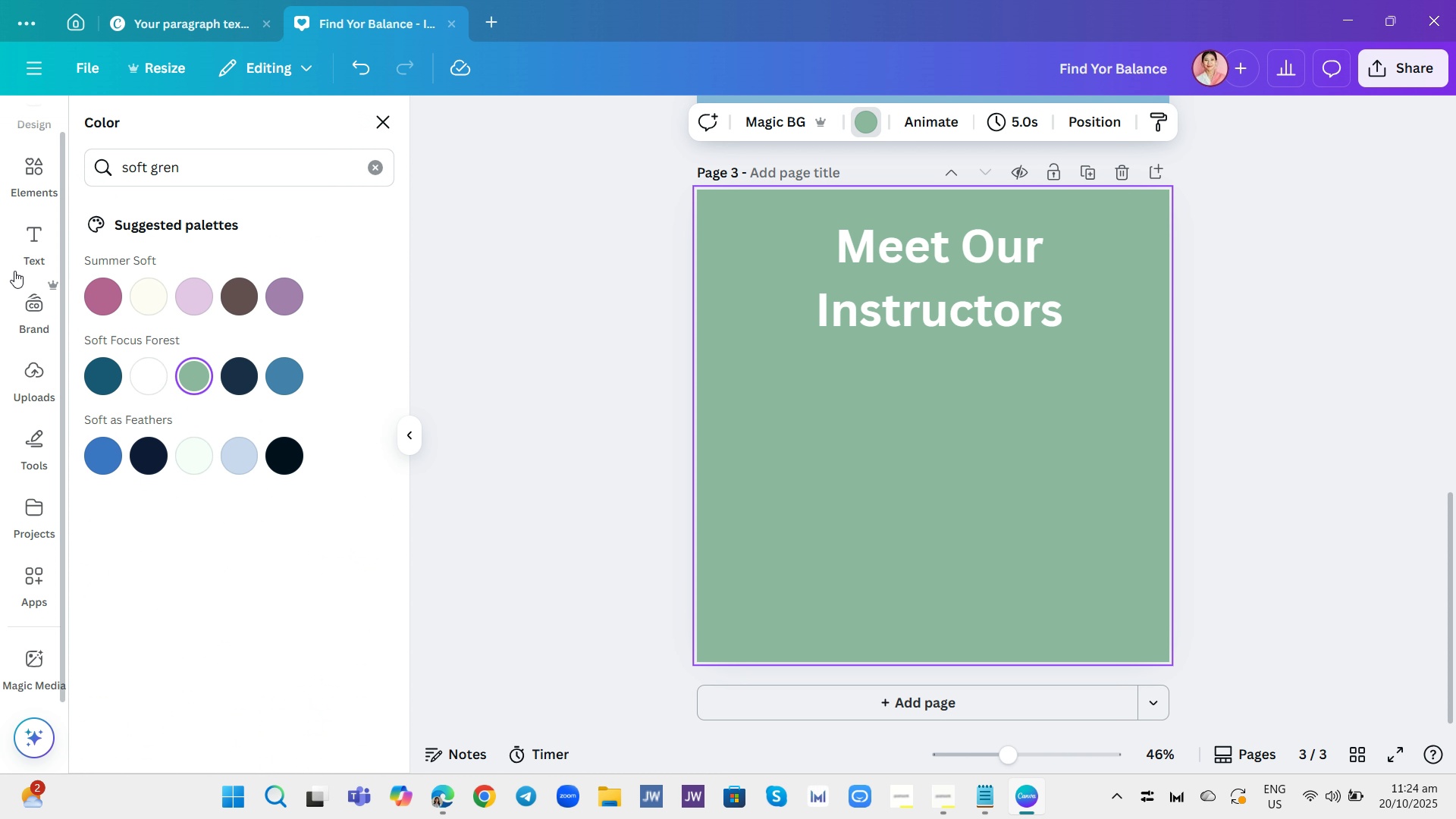 
left_click([32, 190])
 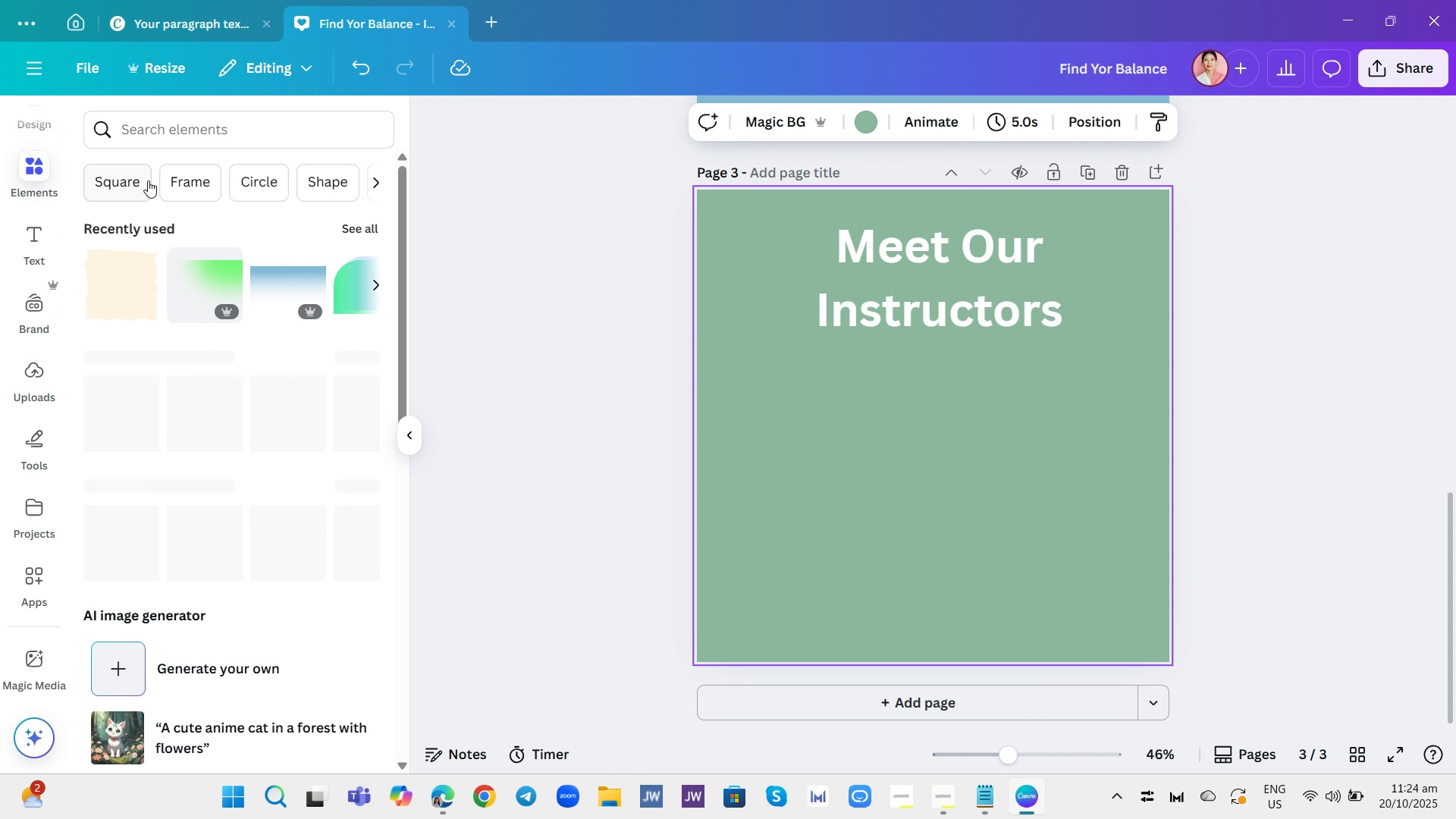 
mouse_move([203, 200])
 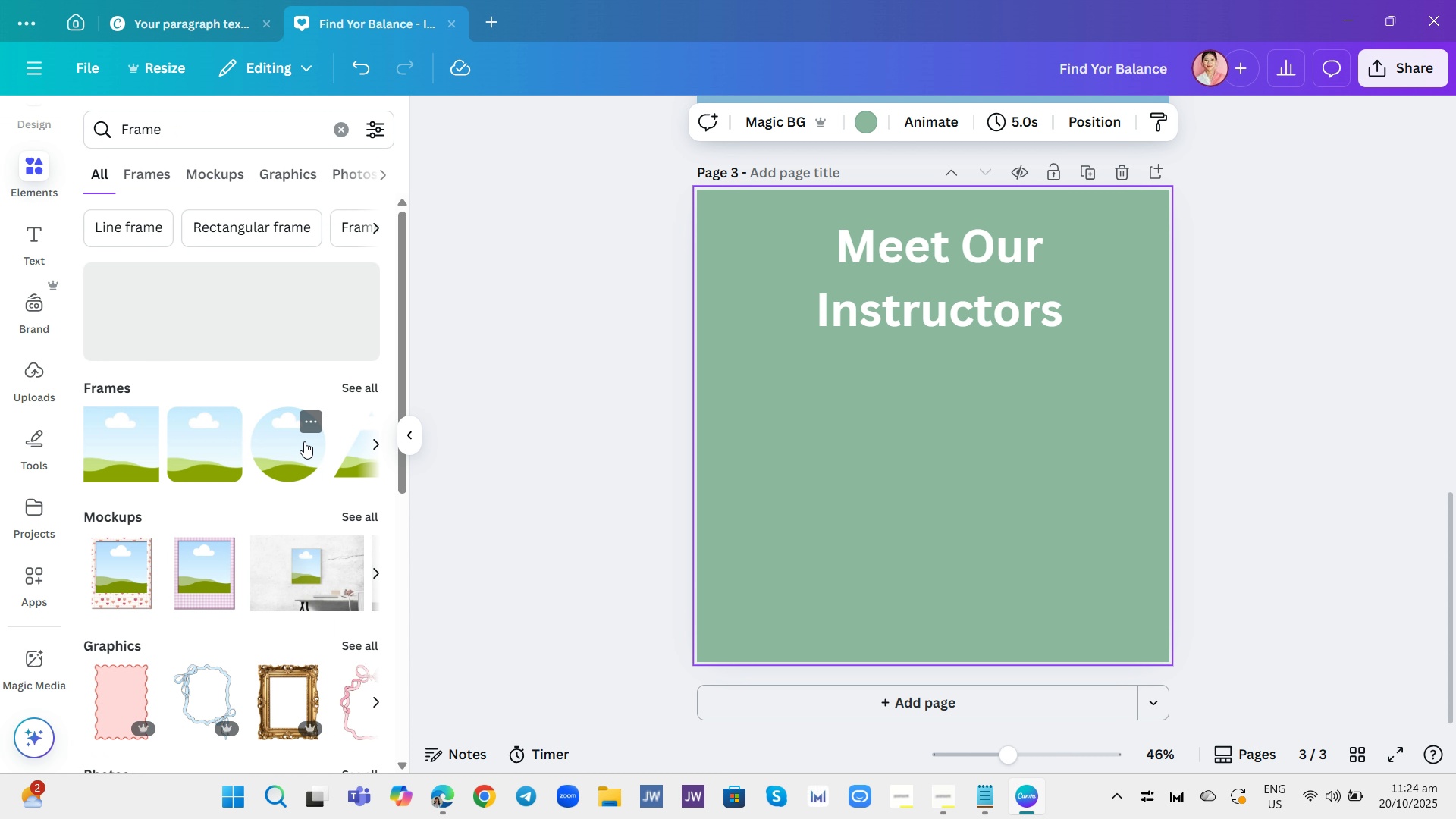 
left_click([304, 441])
 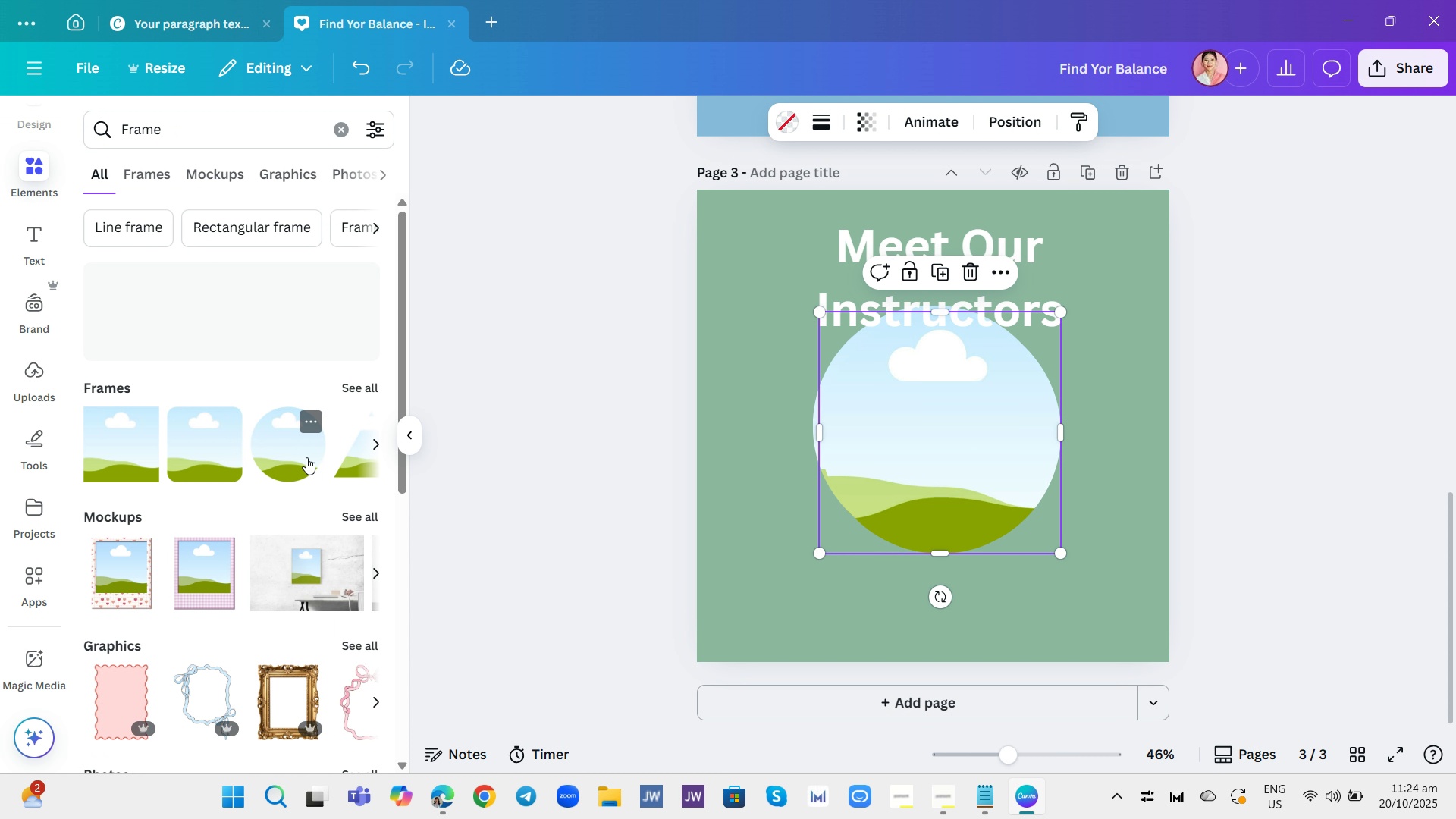 
double_click([306, 457])
 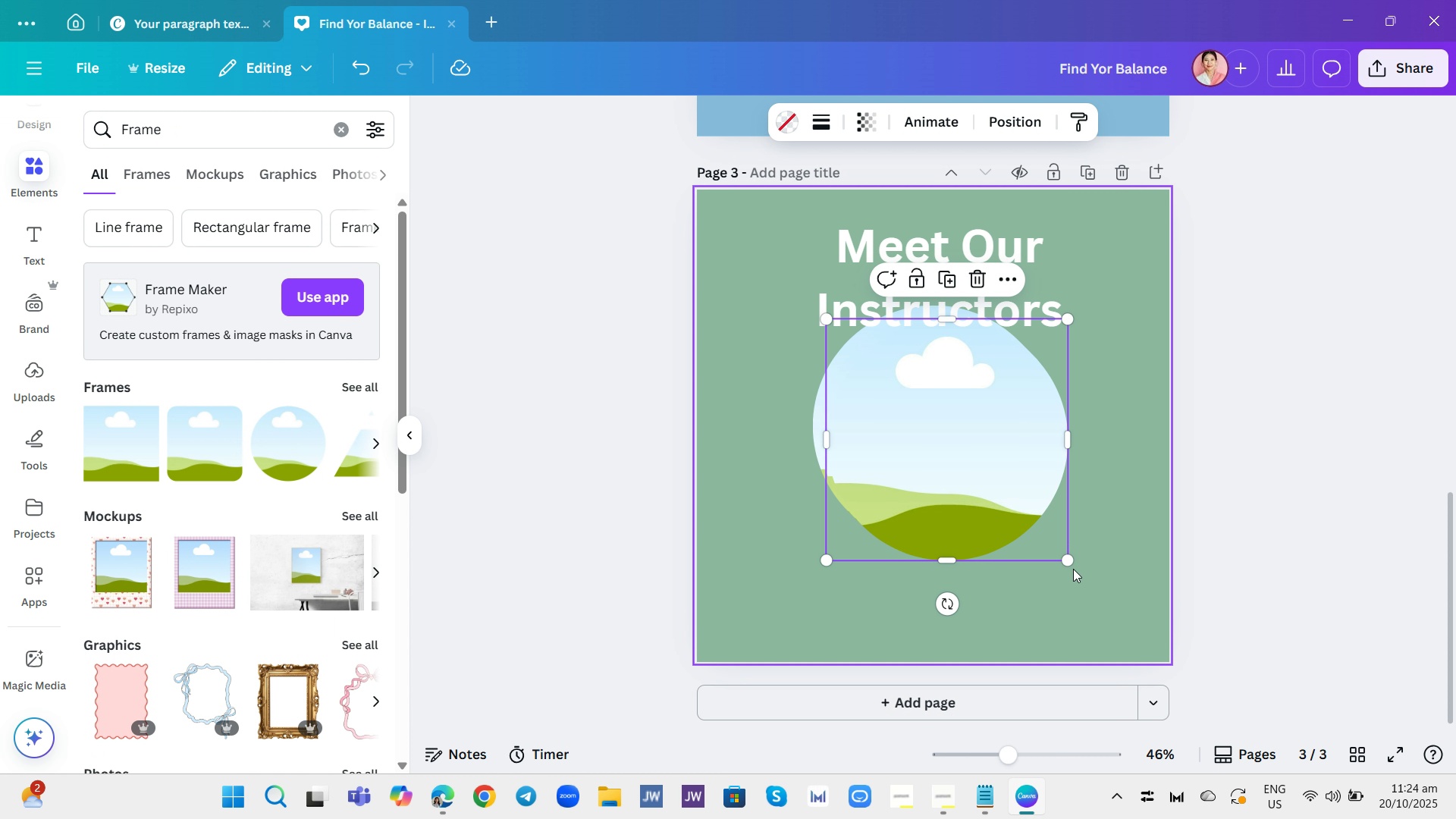 
left_click_drag(start_coordinate=[1066, 560], to_coordinate=[971, 466])
 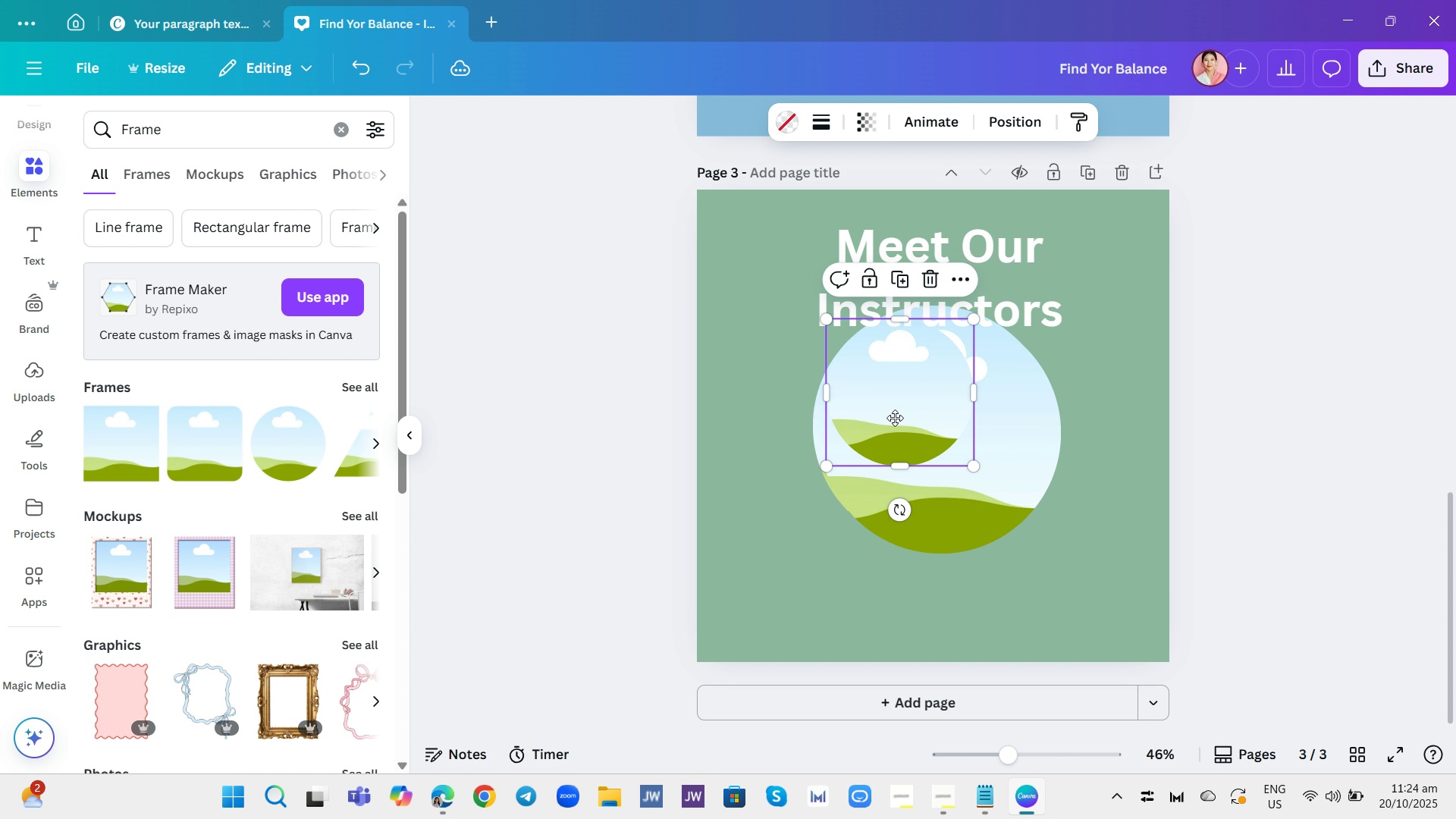 
left_click_drag(start_coordinate=[916, 407], to_coordinate=[855, 427])
 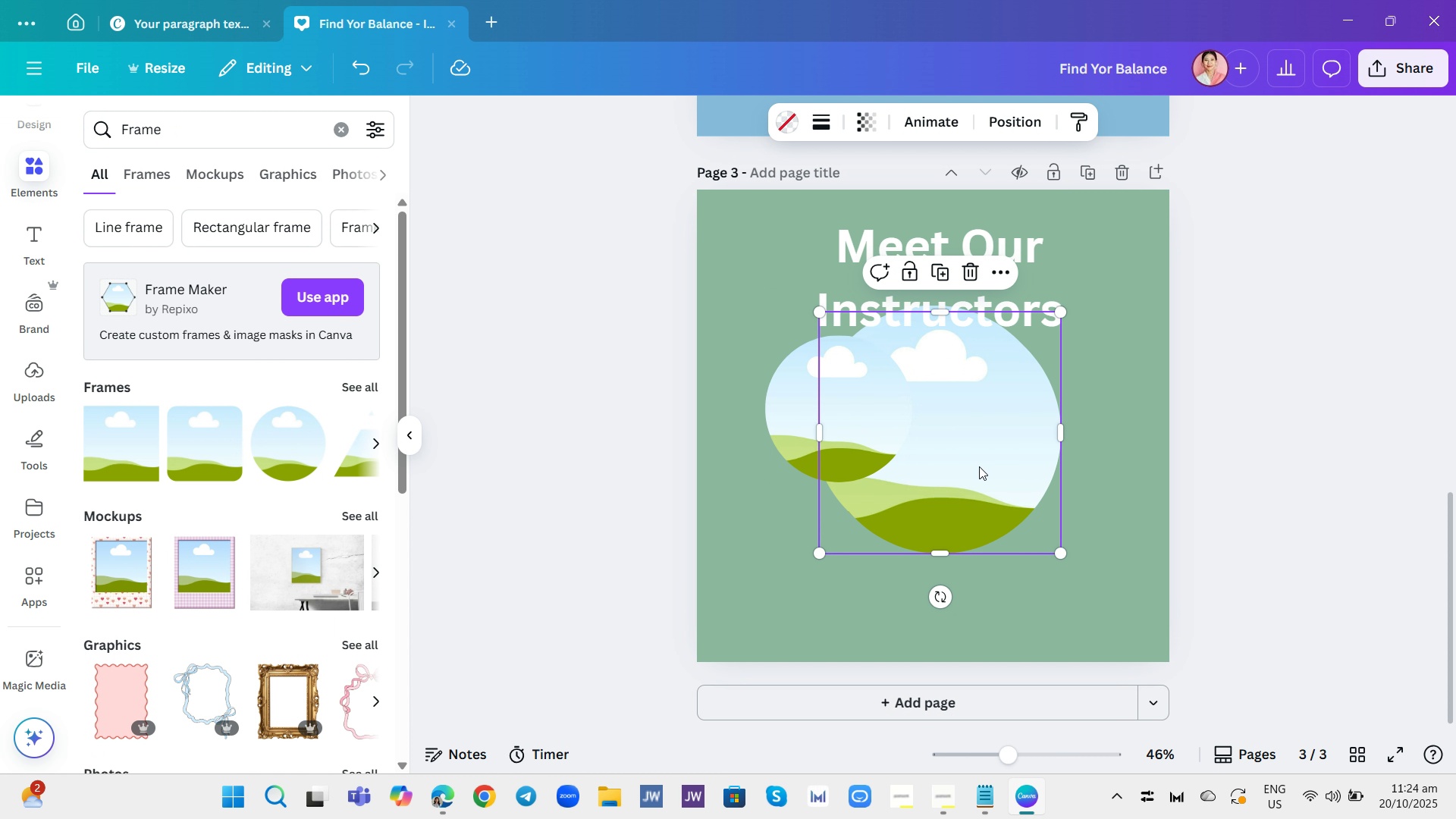 
left_click([979, 466])
 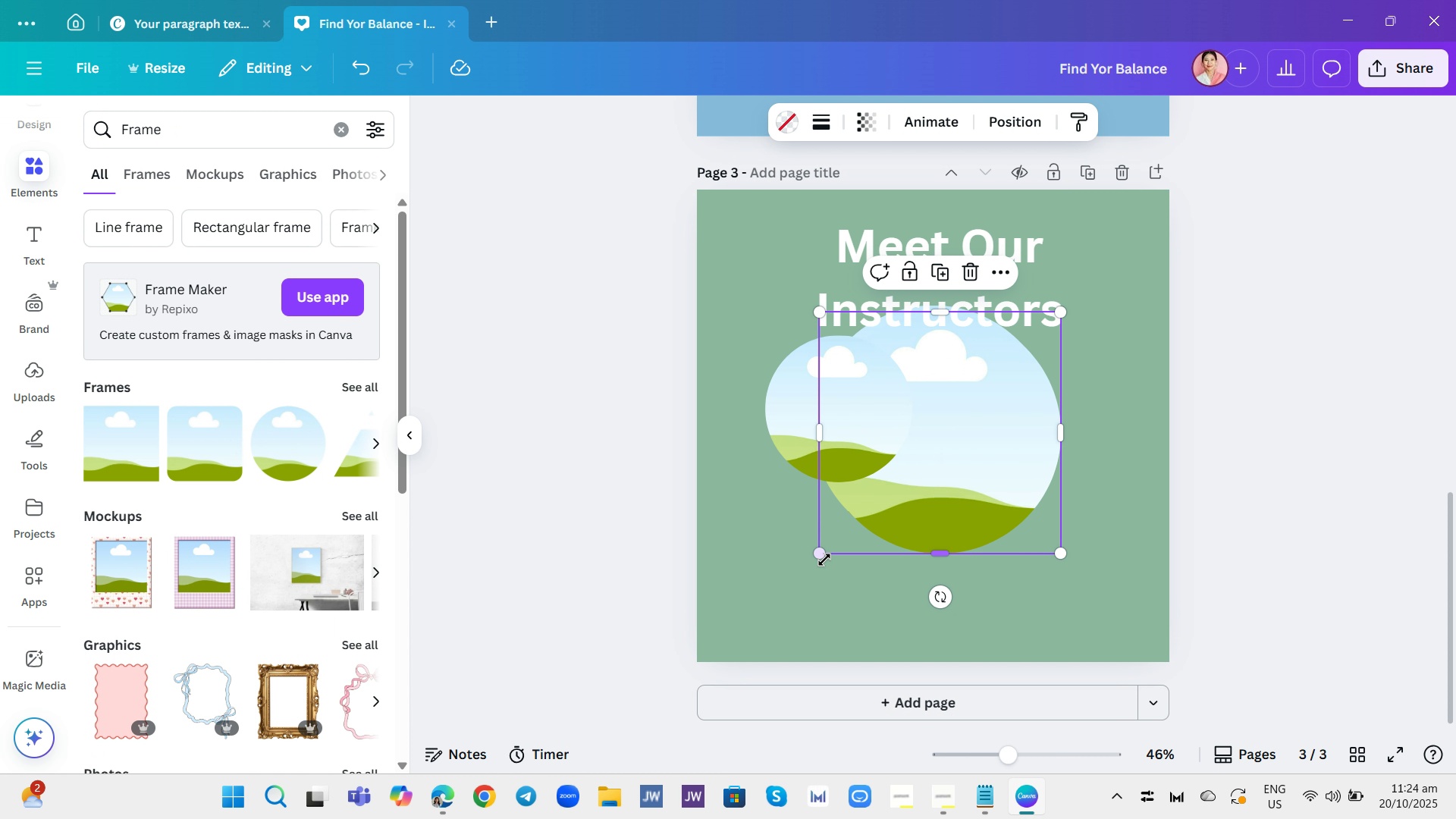 
left_click_drag(start_coordinate=[821, 559], to_coordinate=[952, 448])
 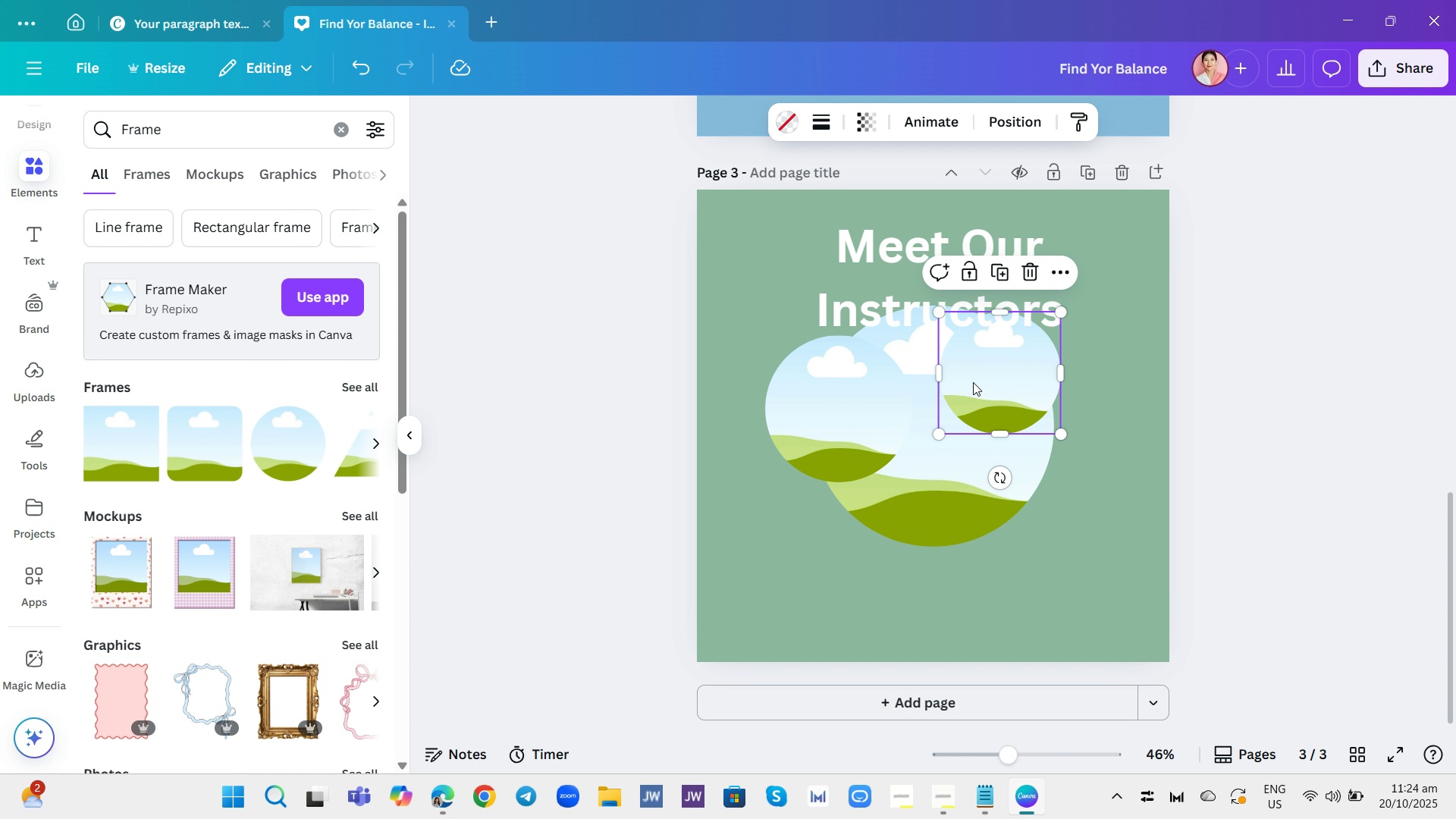 
left_click_drag(start_coordinate=[973, 382], to_coordinate=[1046, 422])
 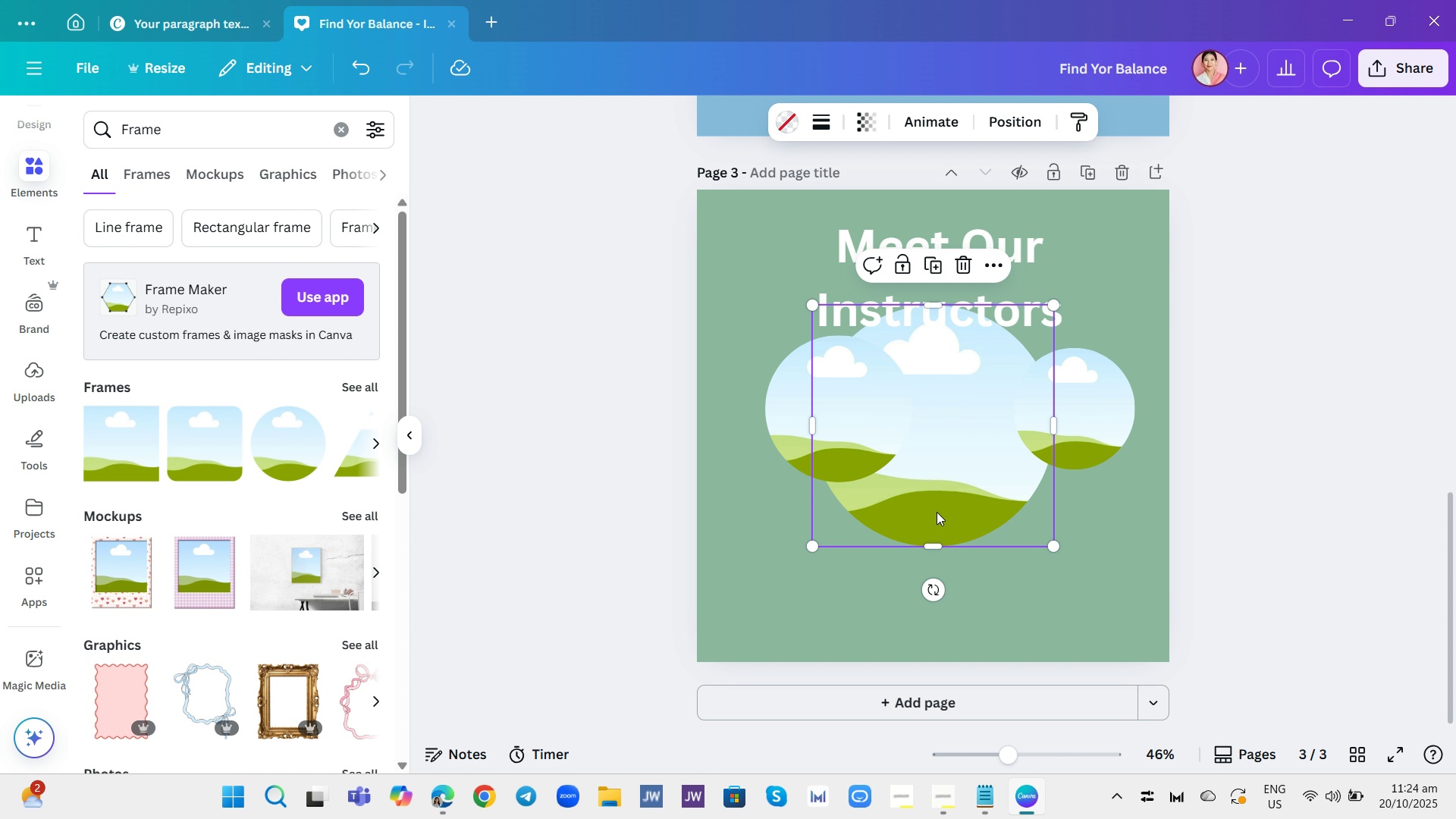 
left_click([937, 512])
 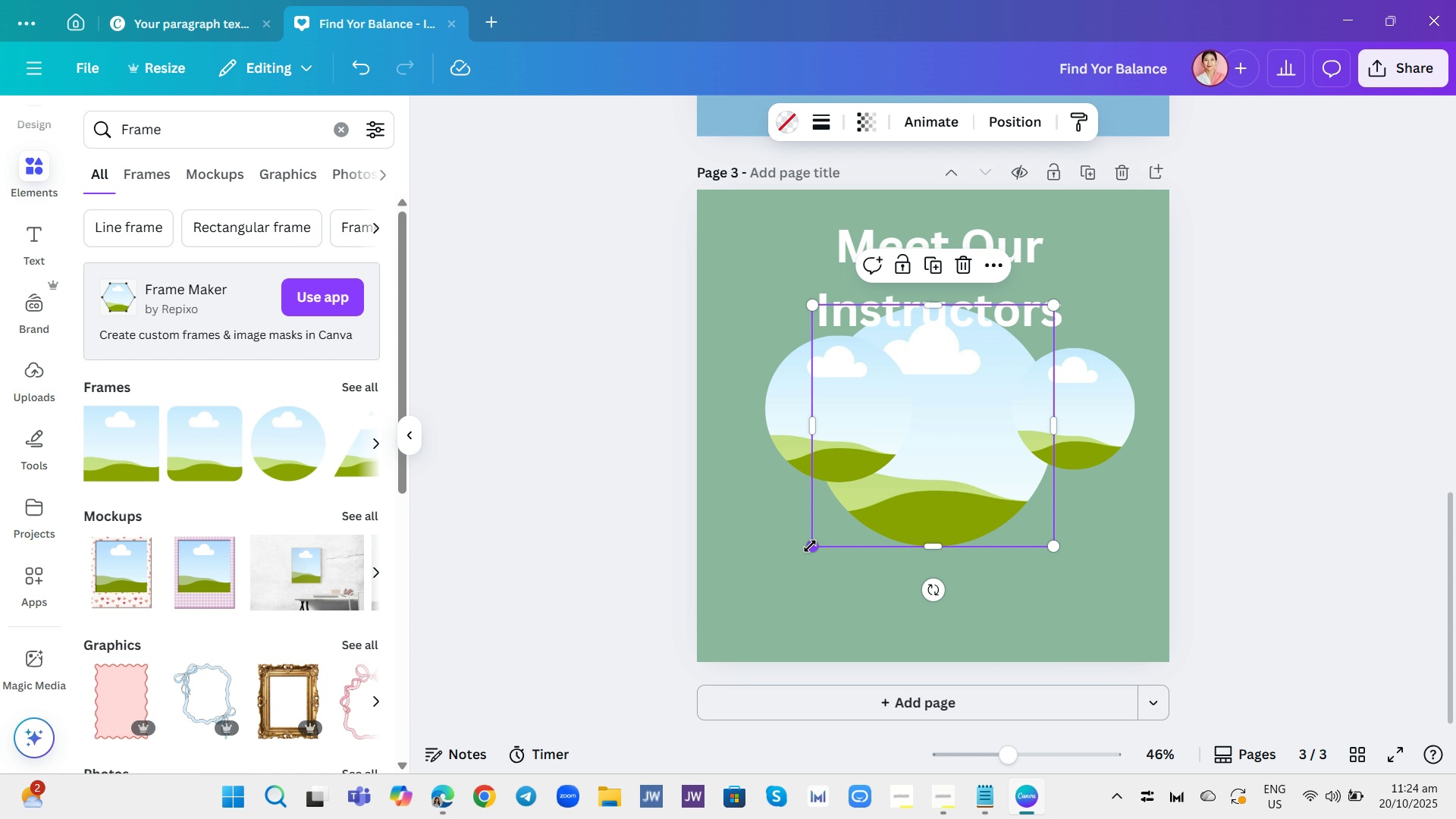 
left_click_drag(start_coordinate=[810, 544], to_coordinate=[912, 413])
 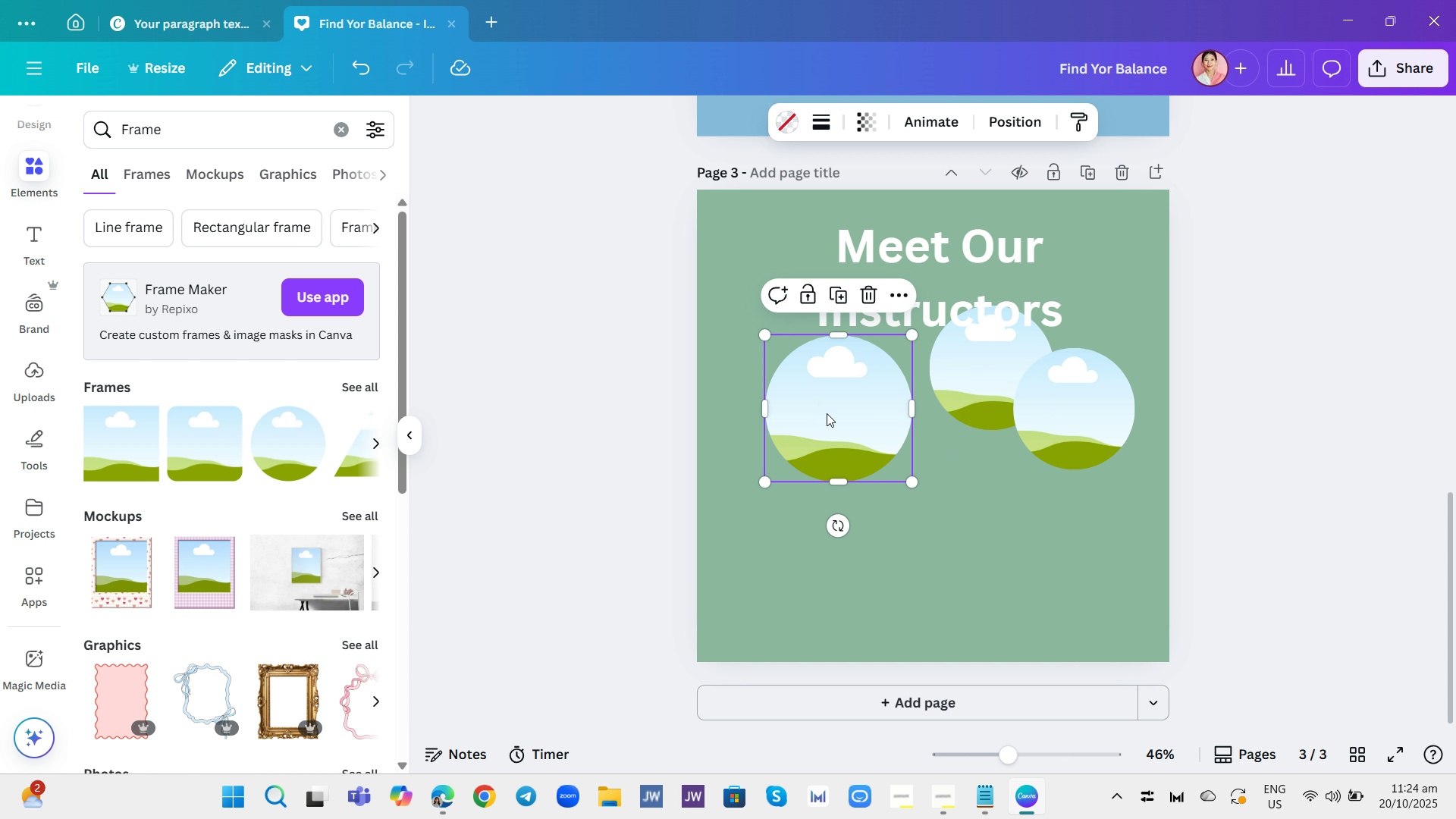 
left_click_drag(start_coordinate=[827, 413], to_coordinate=[802, 419])
 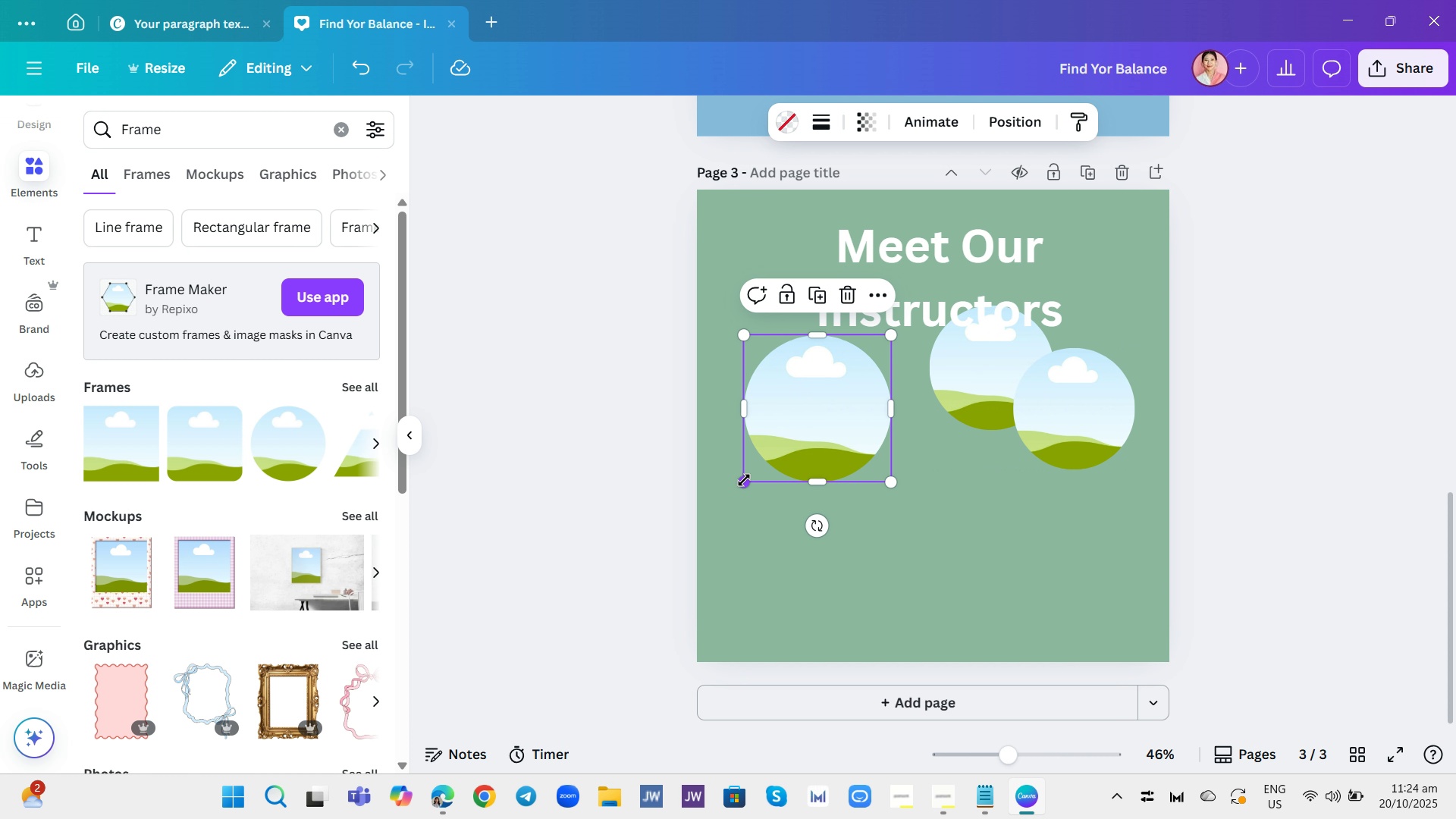 
left_click_drag(start_coordinate=[744, 480], to_coordinate=[765, 456])
 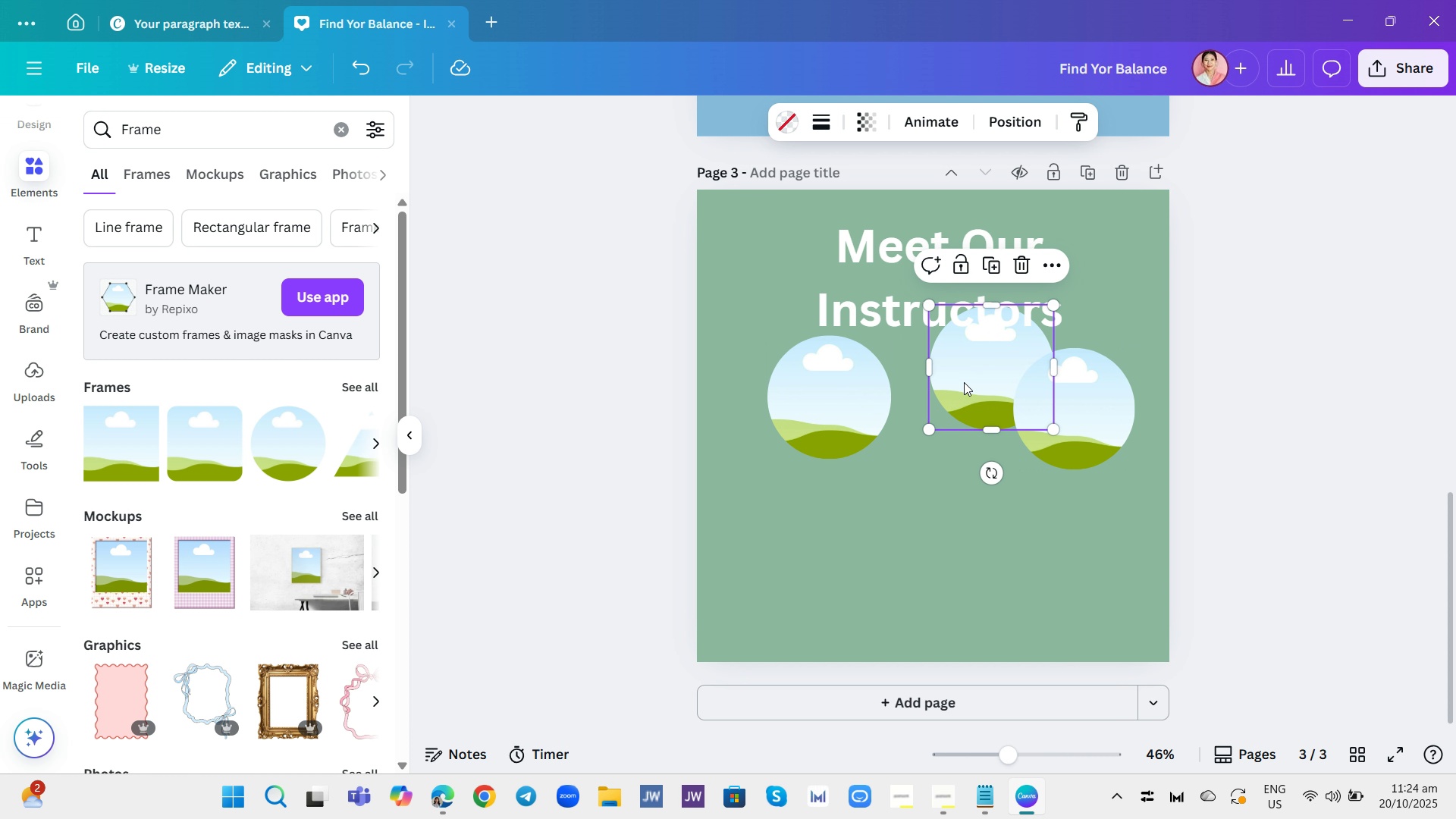 
left_click_drag(start_coordinate=[964, 382], to_coordinate=[949, 415])
 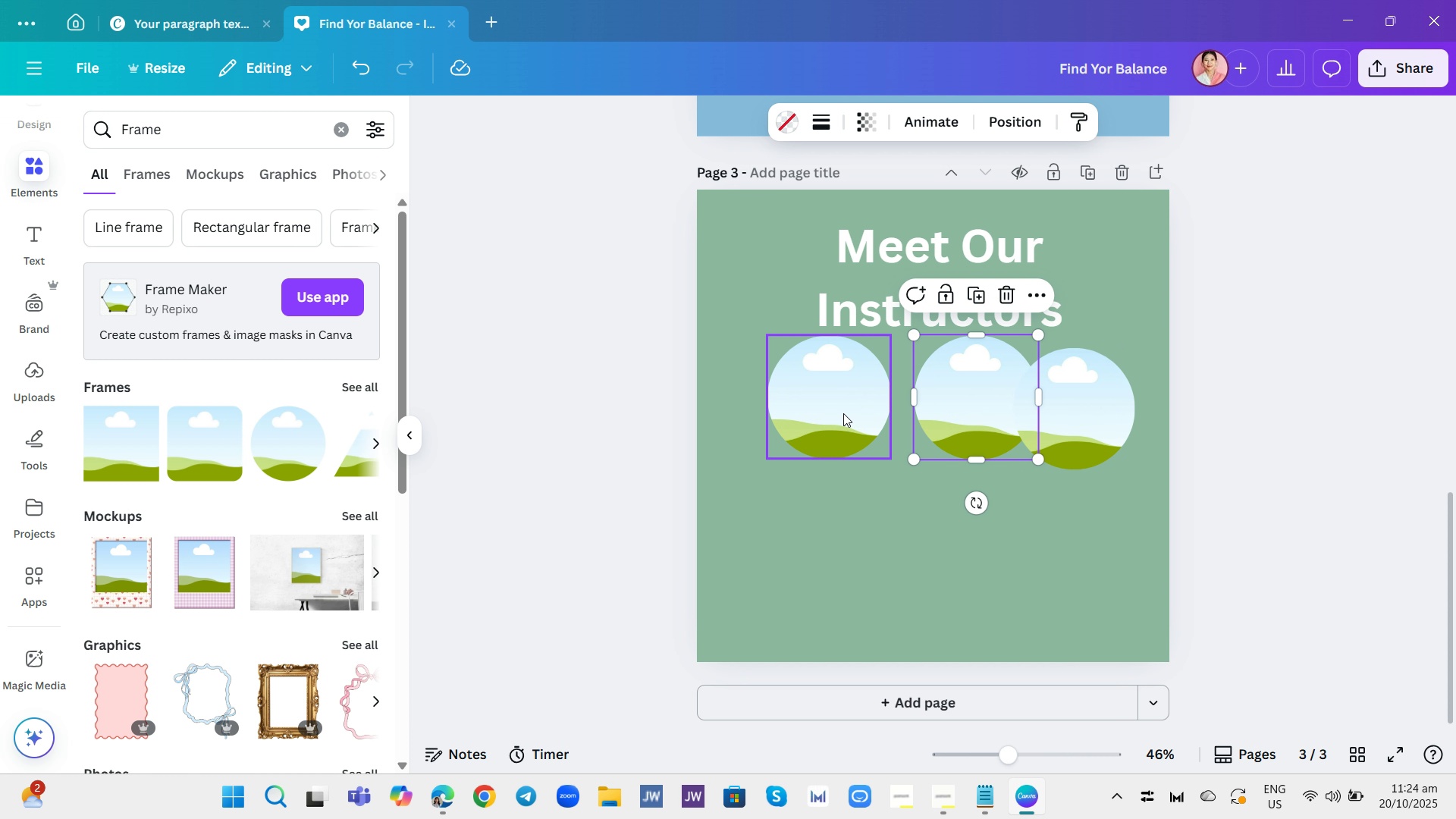 
left_click_drag(start_coordinate=[841, 413], to_coordinate=[808, 409])
 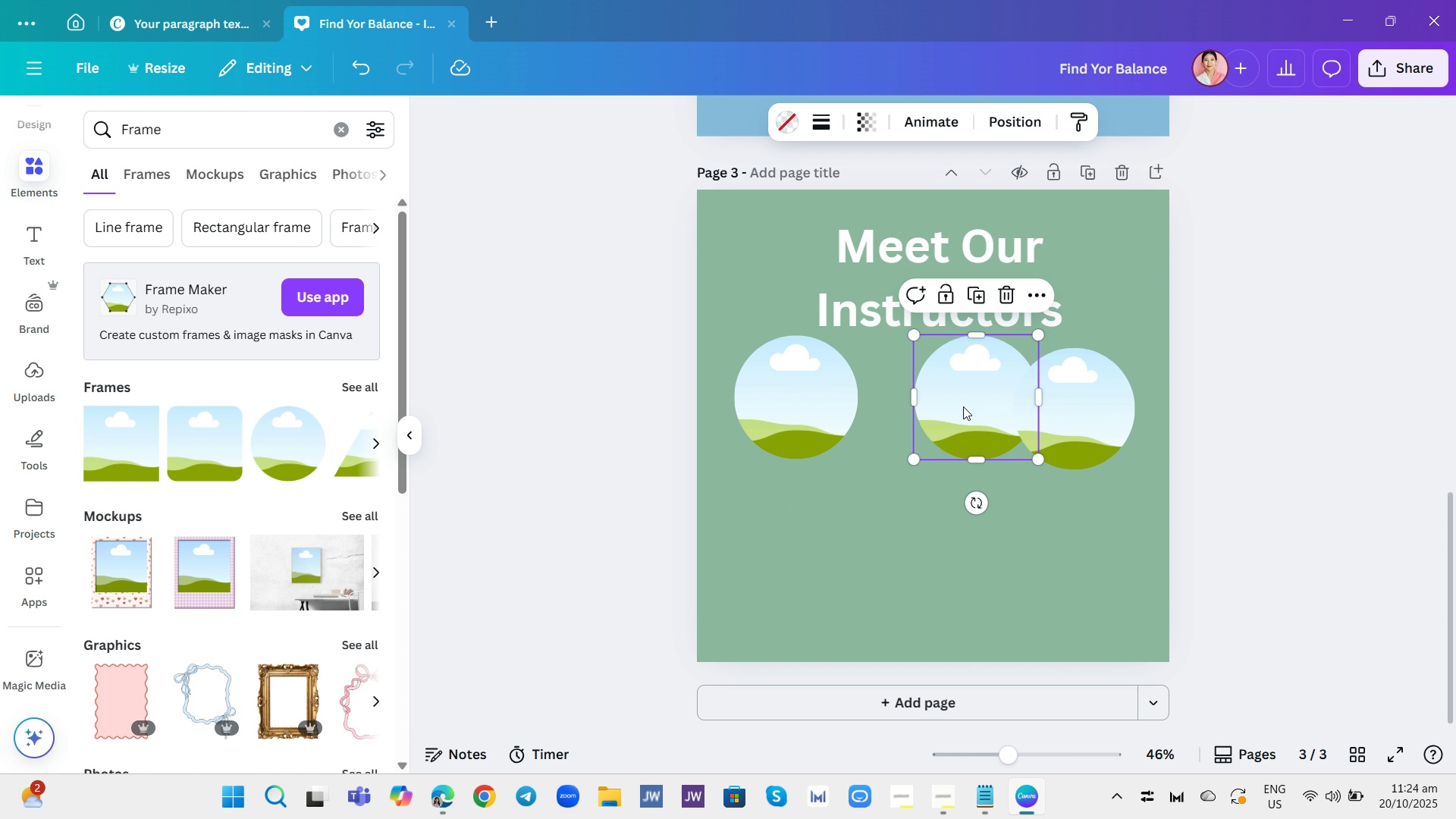 
left_click_drag(start_coordinate=[964, 406], to_coordinate=[929, 410])
 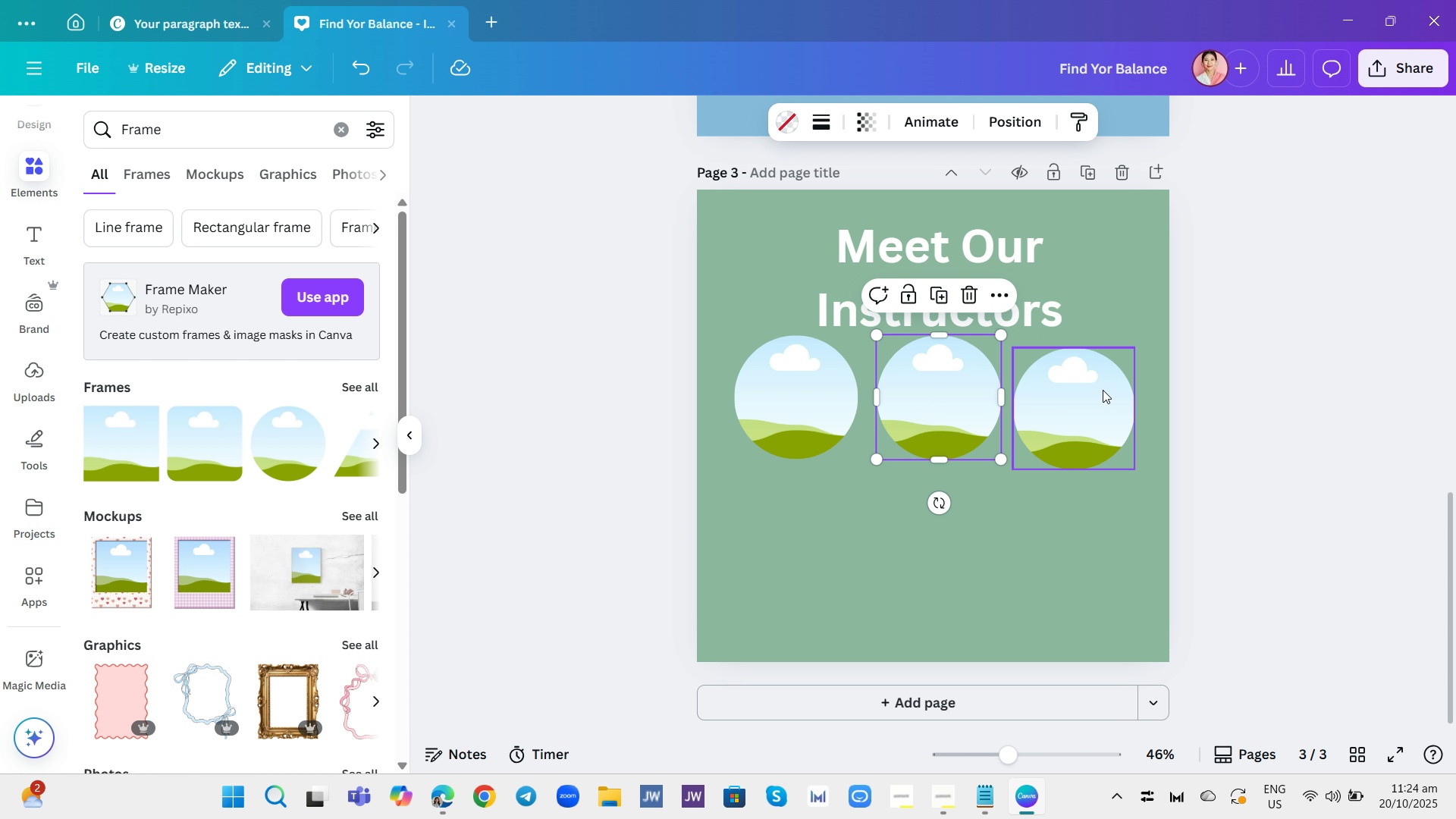 
left_click_drag(start_coordinate=[1096, 396], to_coordinate=[1100, 384])
 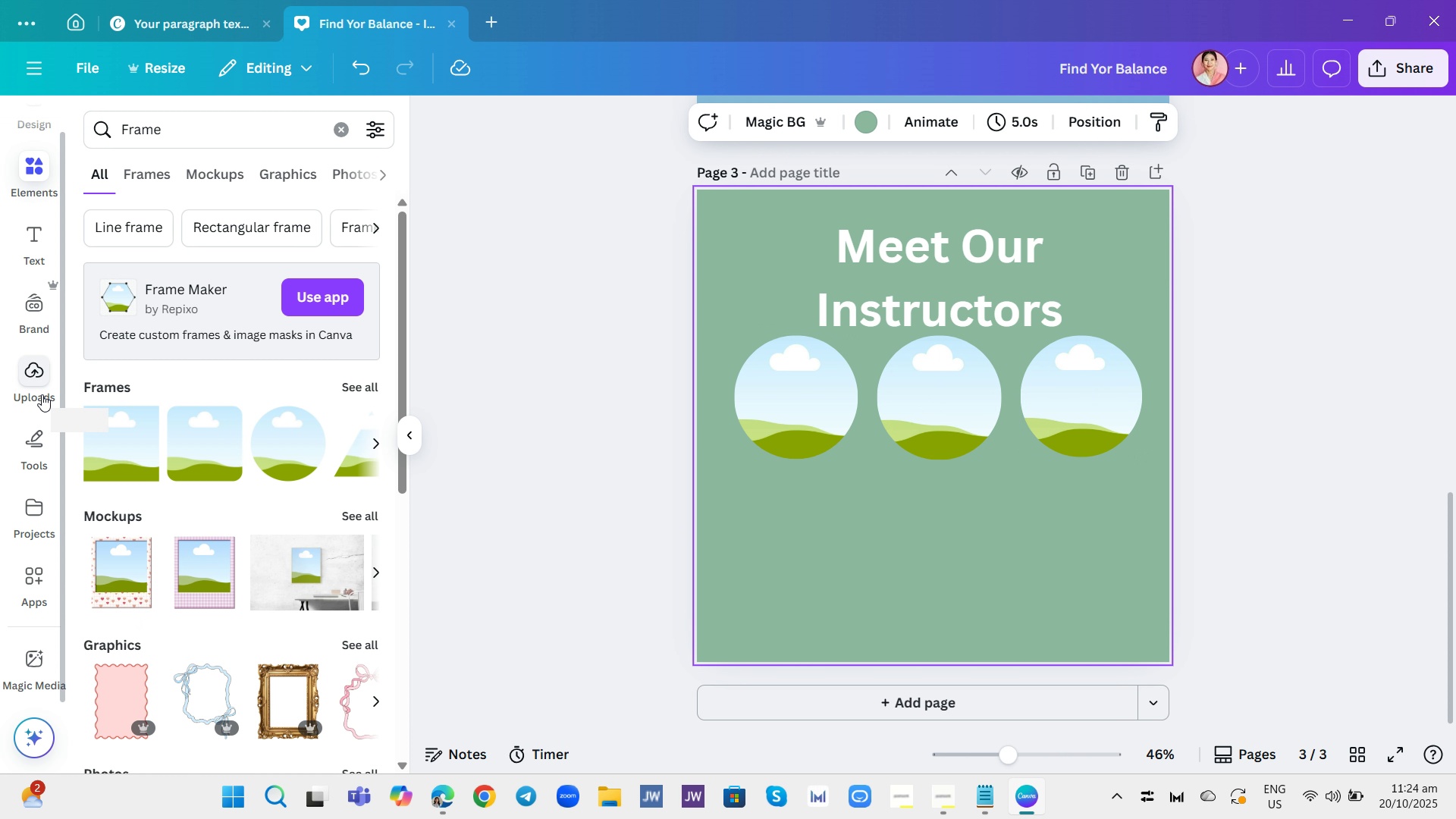 
wait(5.82)
 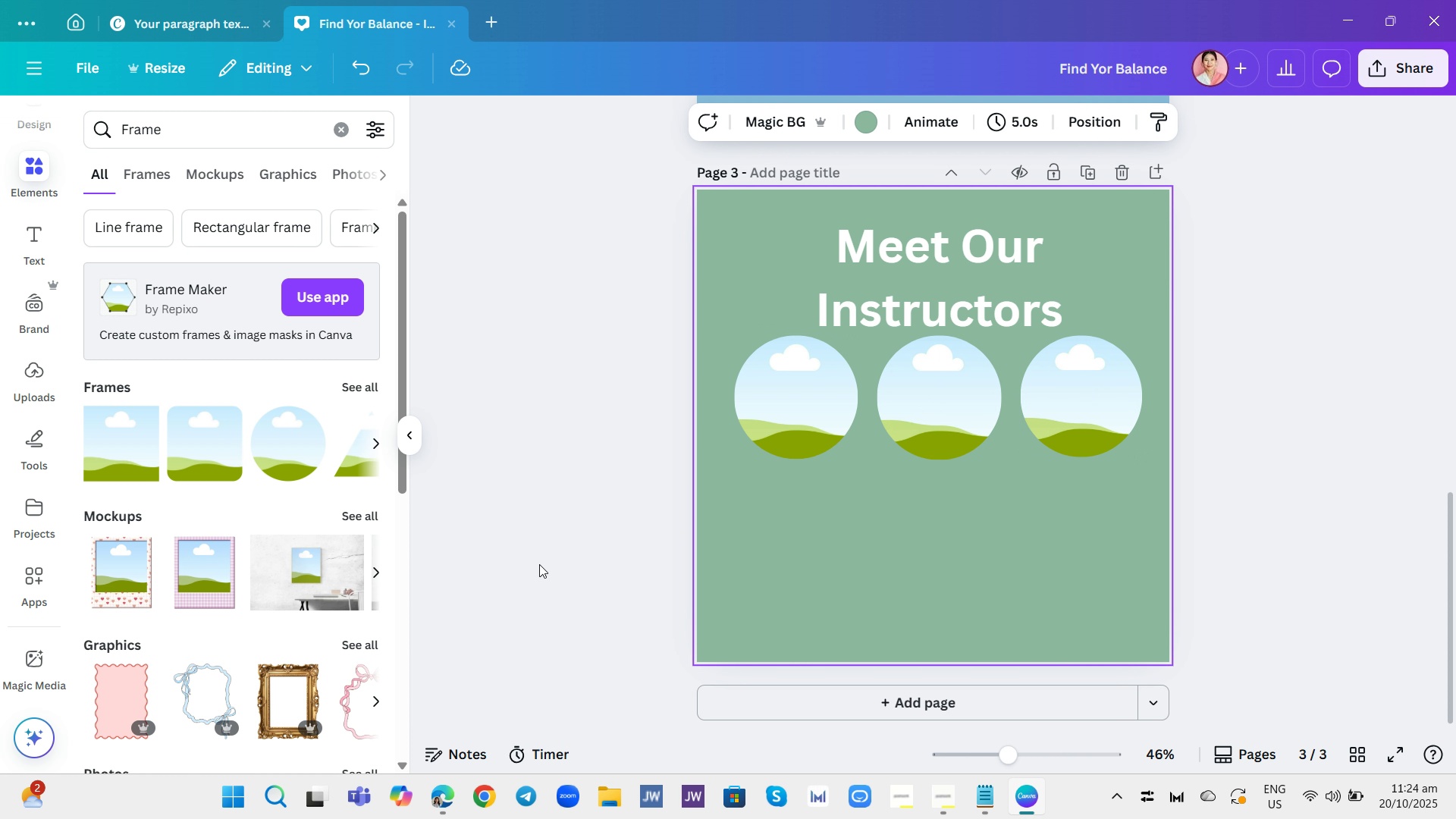 
left_click([39, 380])
 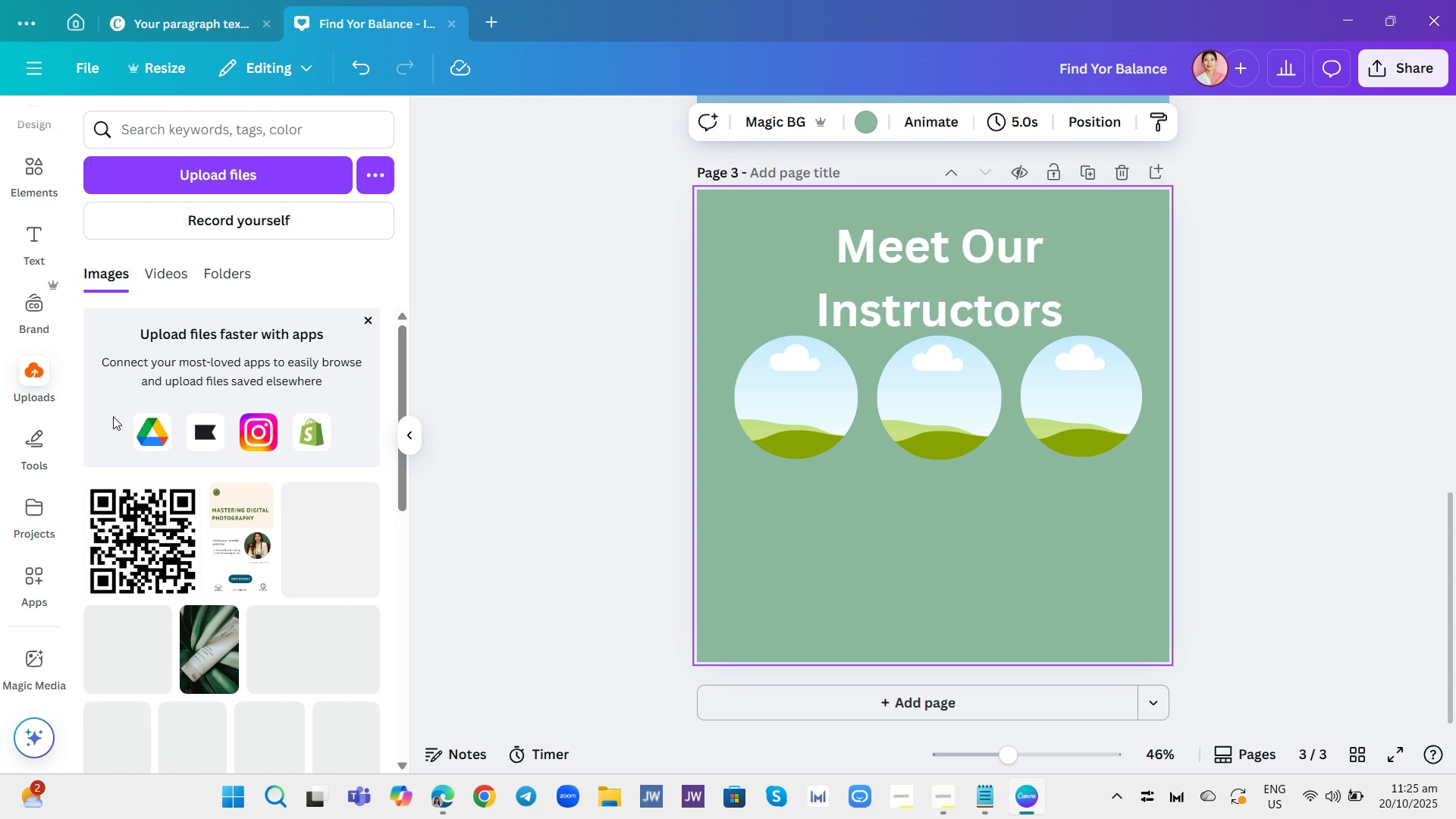 
scroll: coordinate [304, 548], scroll_direction: down, amount: 6.0
 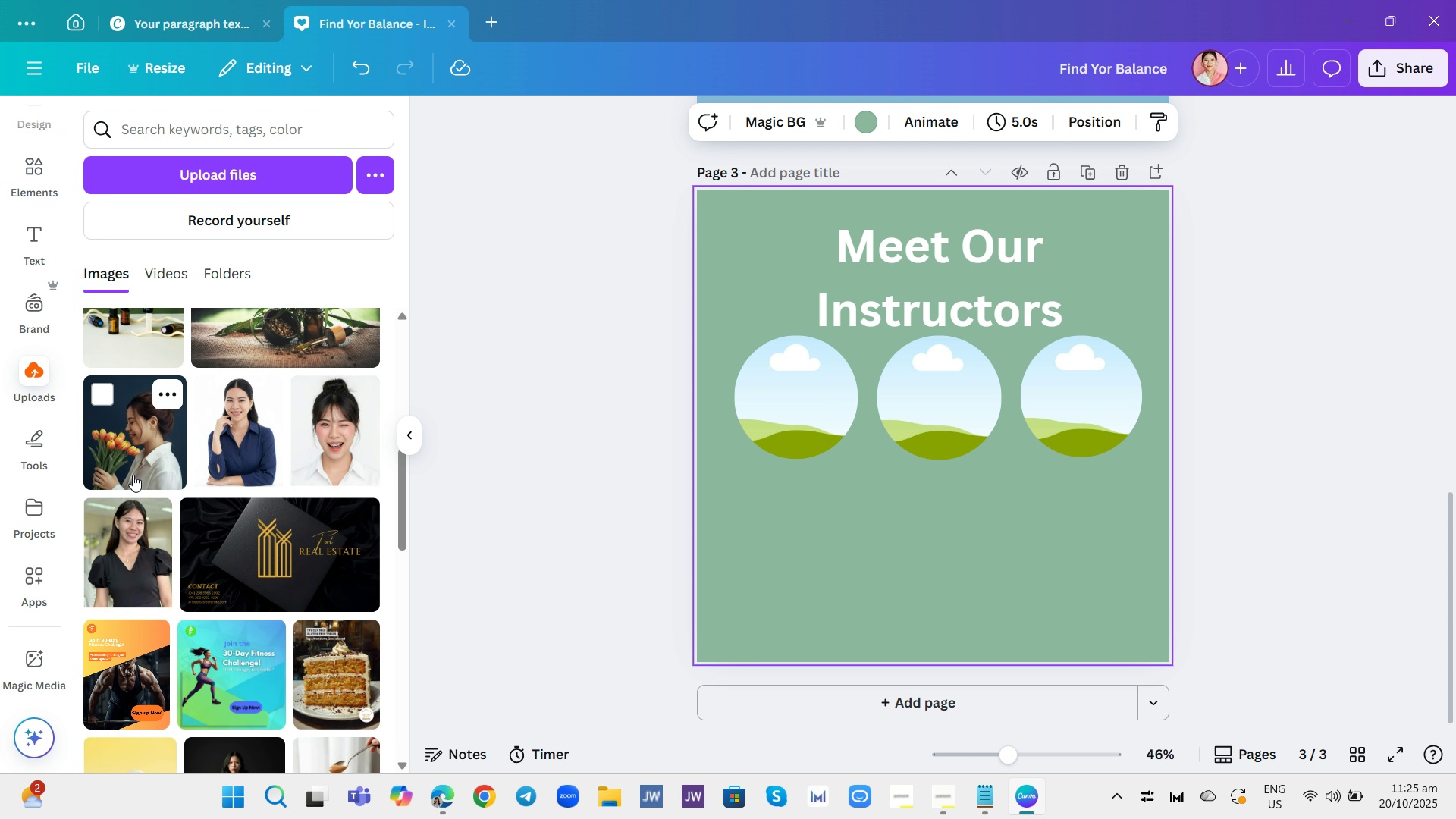 
scroll: coordinate [0, 231], scroll_direction: up, amount: 5.0
 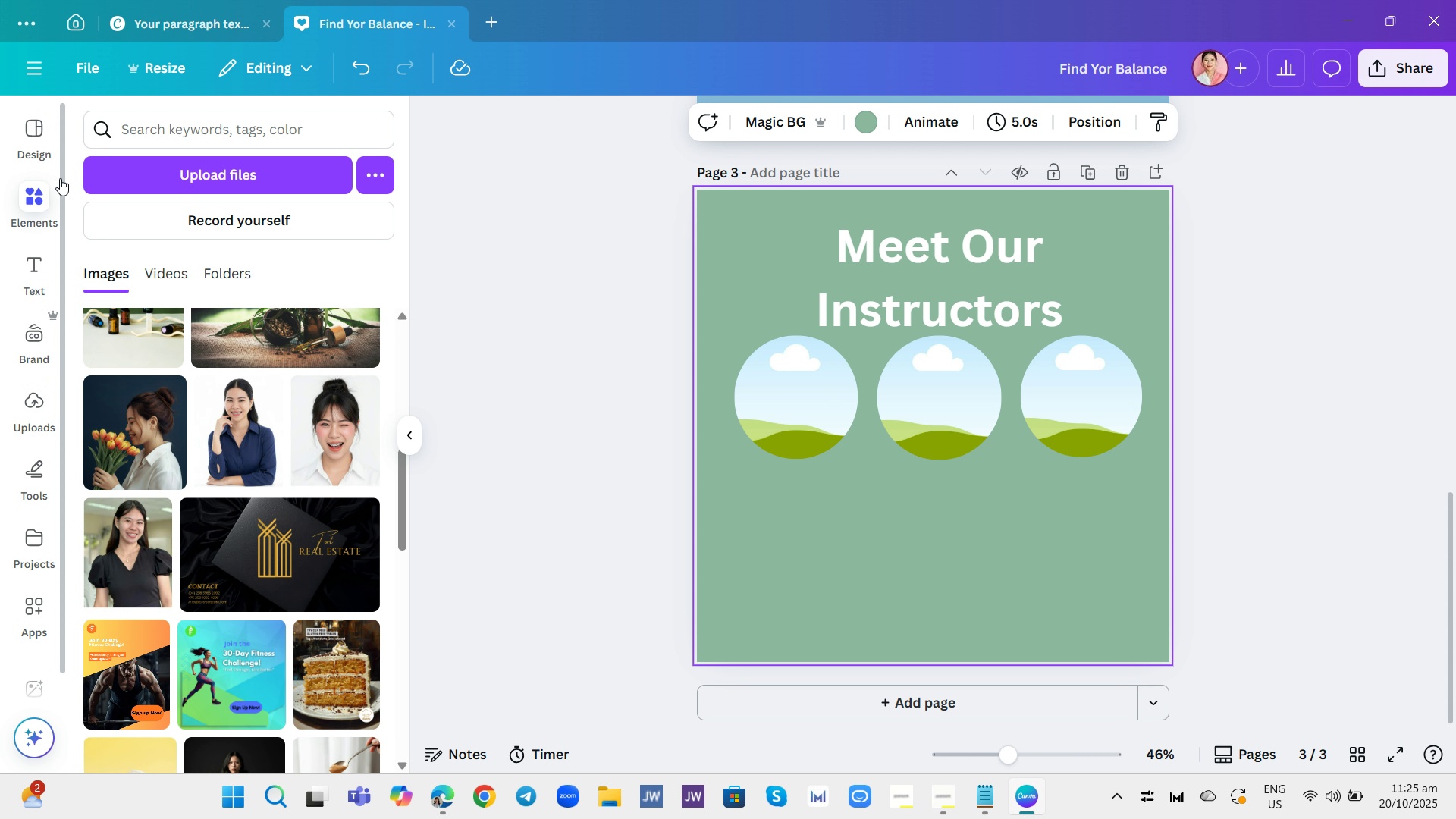 
left_click([37, 190])
 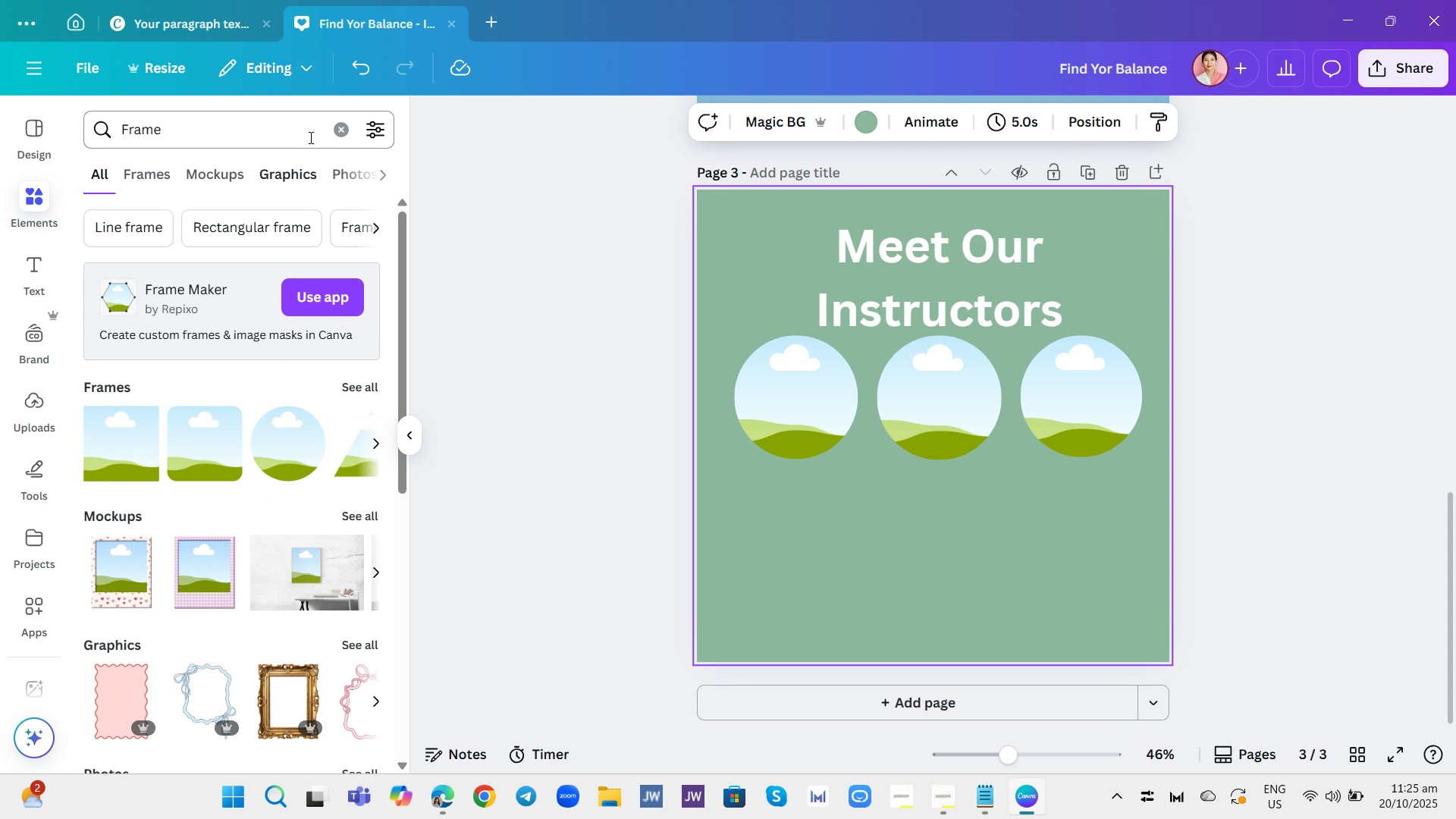 
left_click([335, 129])
 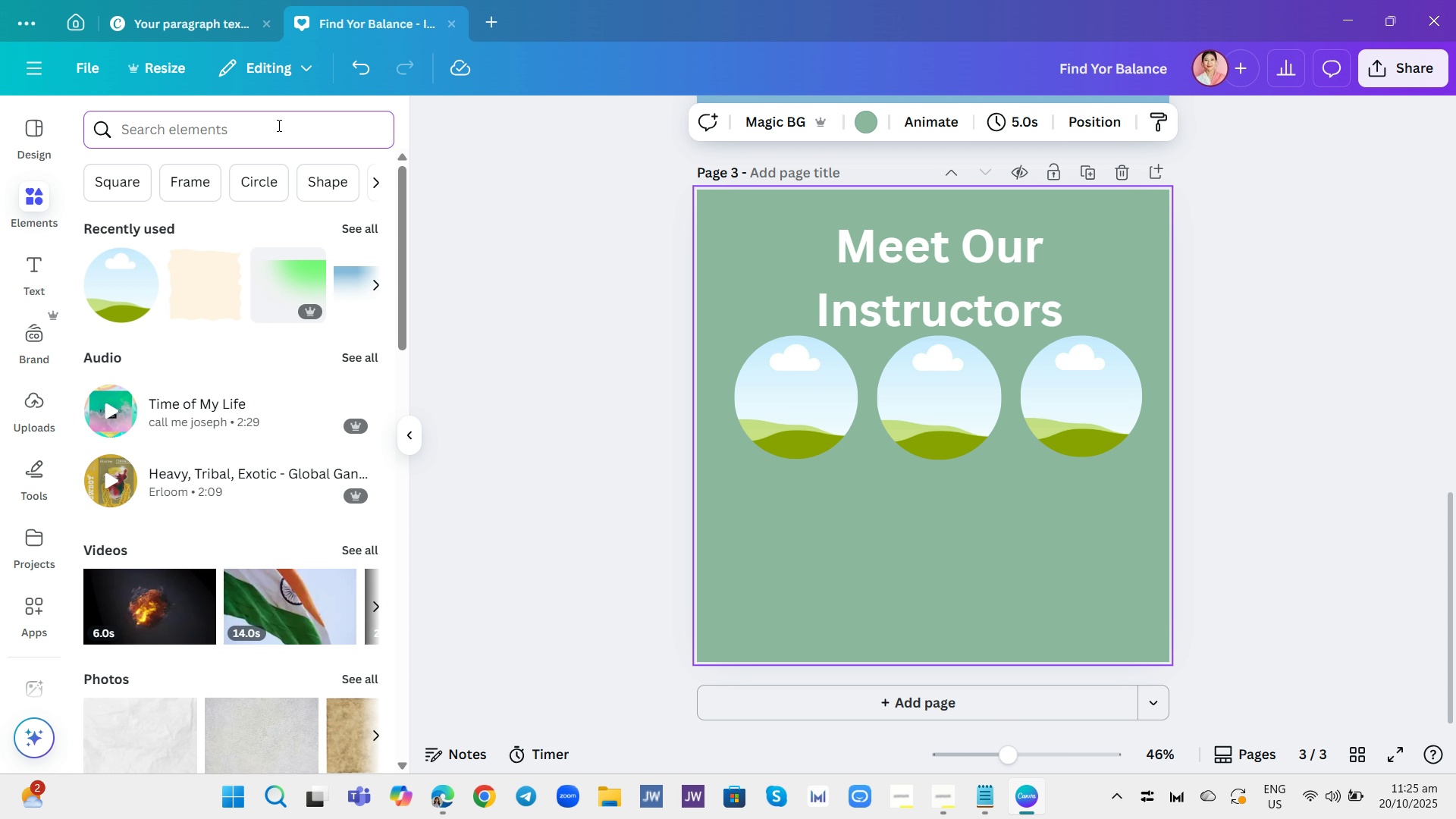 
wait(5.1)
 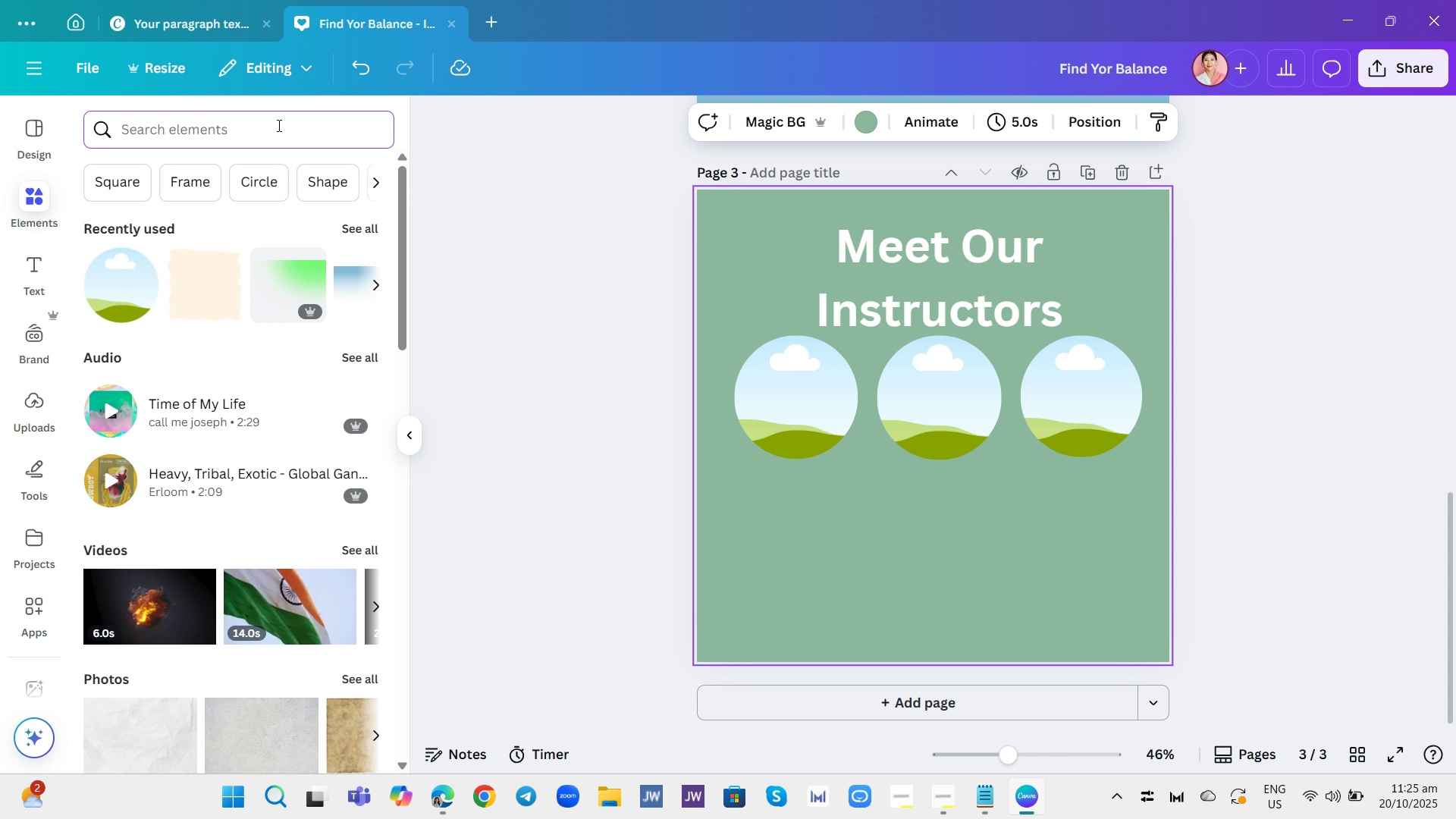 
type(fitness woman)
 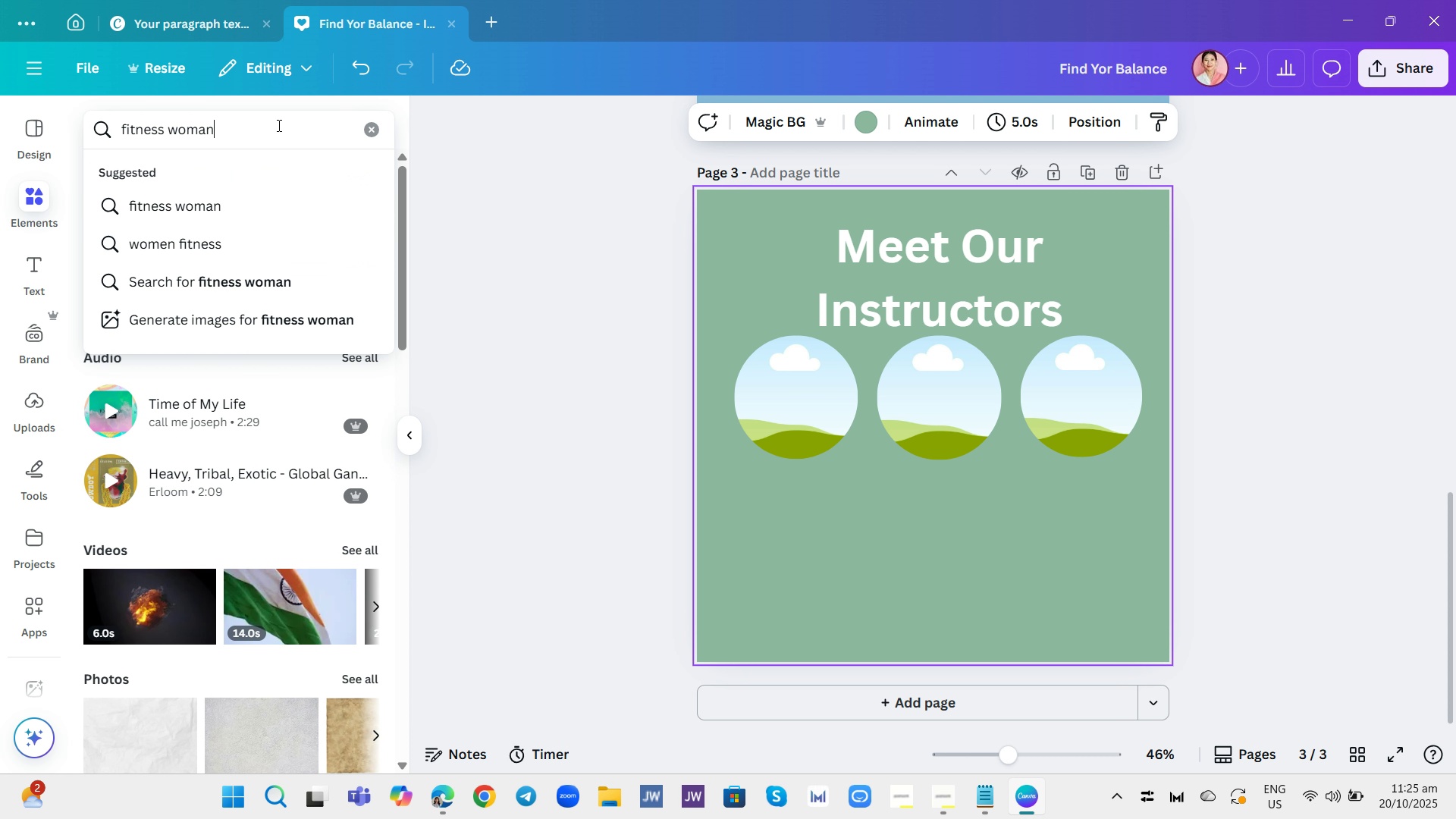 
key(Enter)
 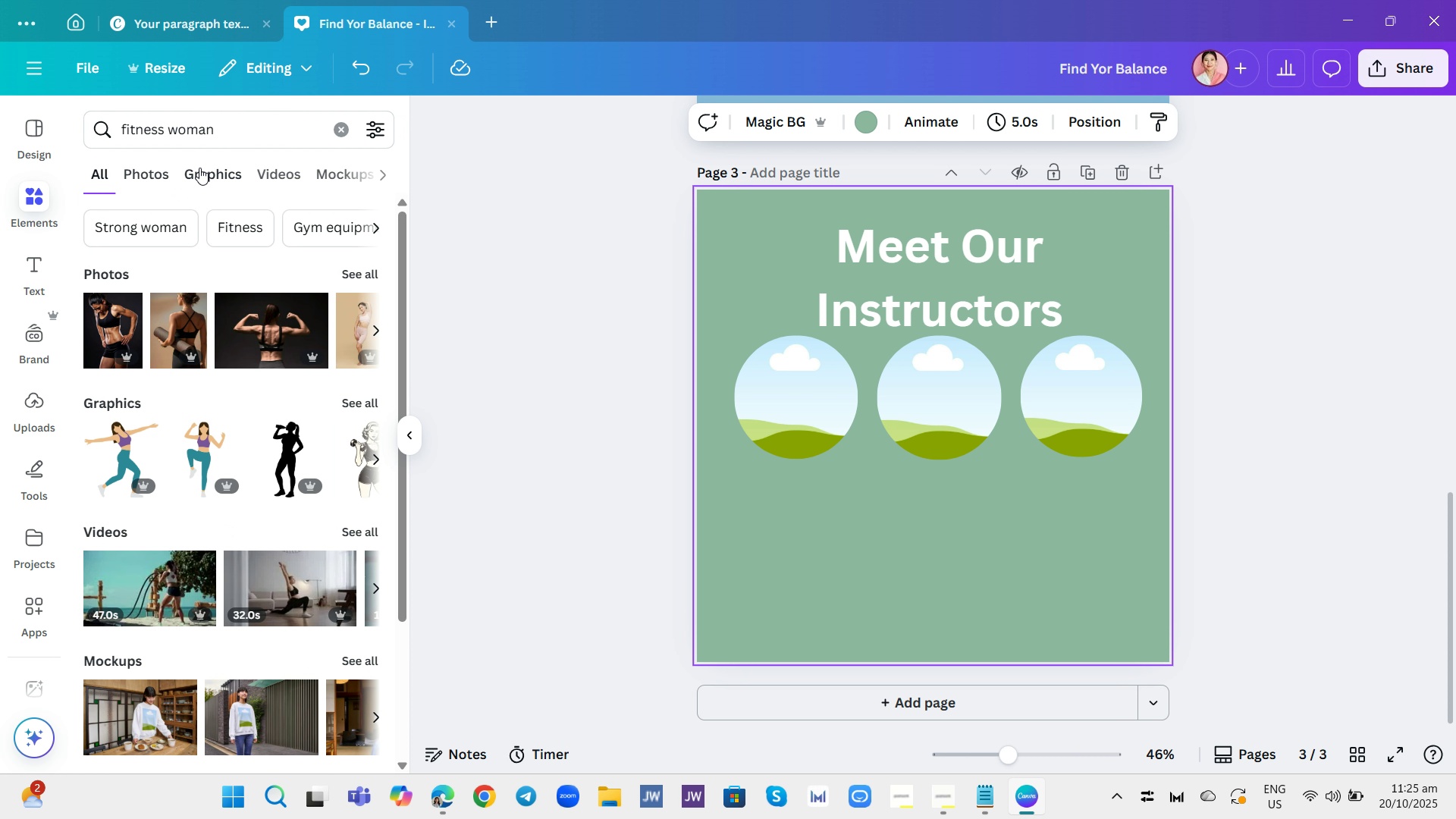 
left_click([162, 179])
 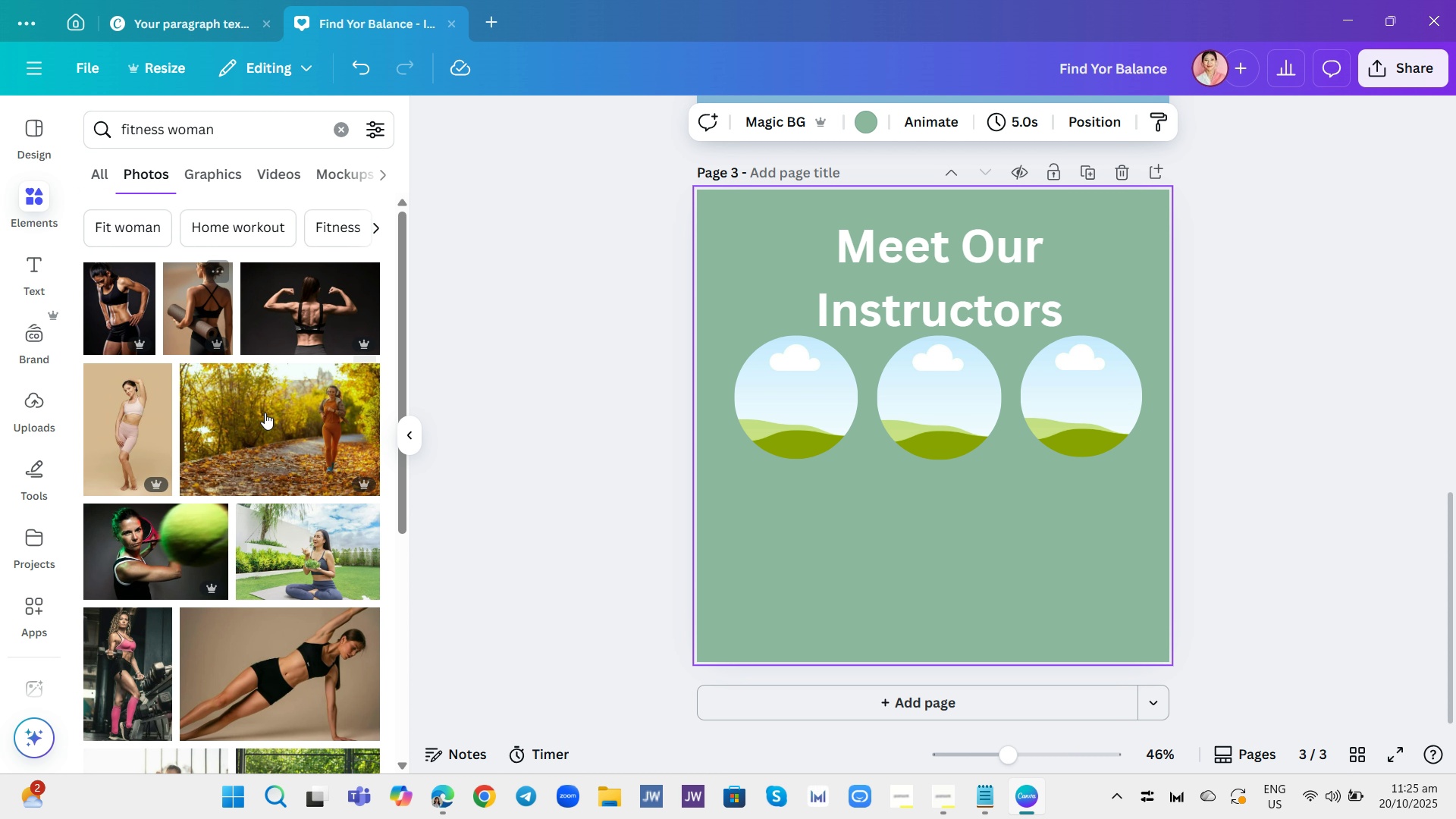 
scroll: coordinate [273, 521], scroll_direction: down, amount: 19.0
 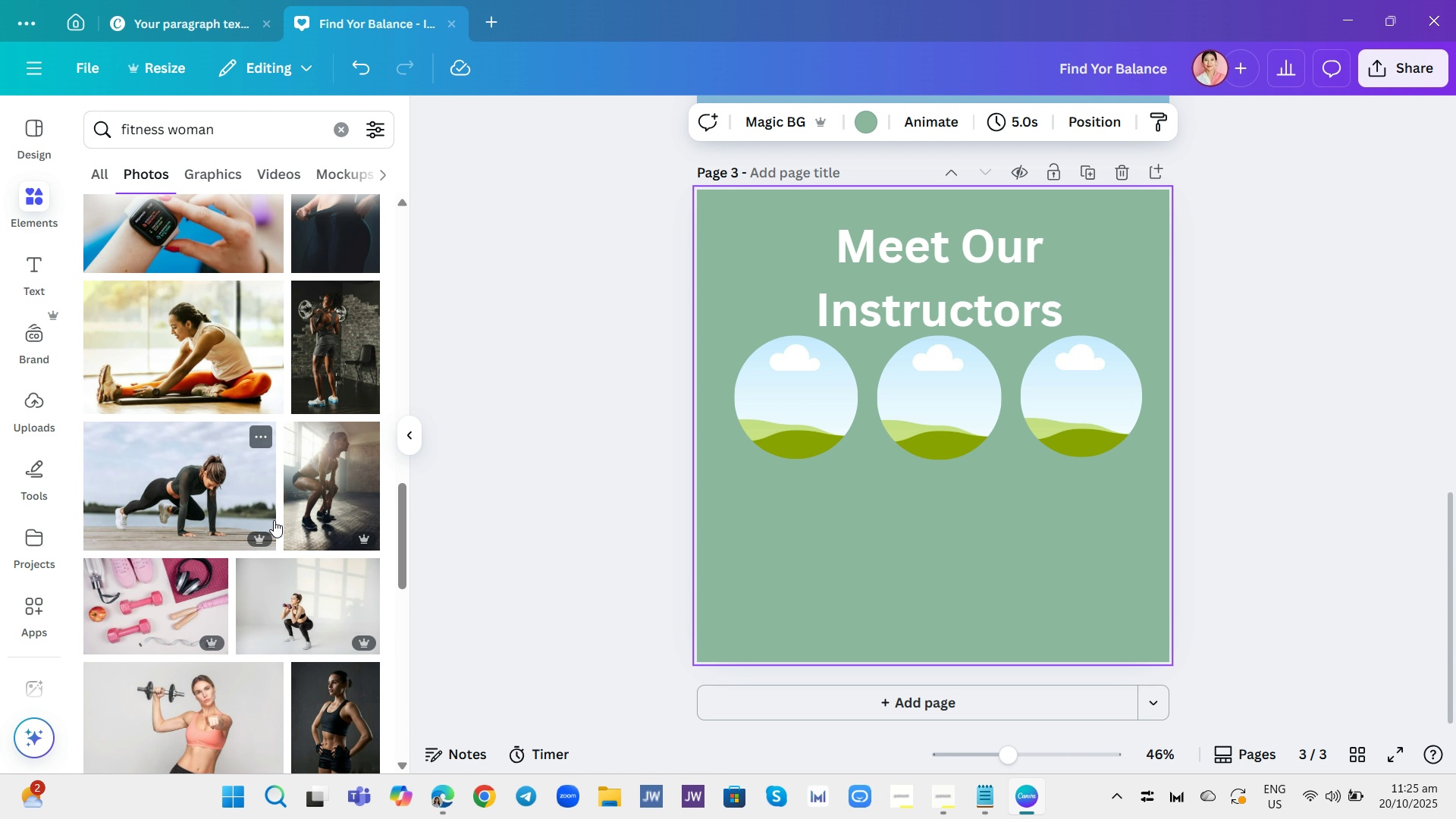 
scroll: coordinate [290, 514], scroll_direction: down, amount: 22.0
 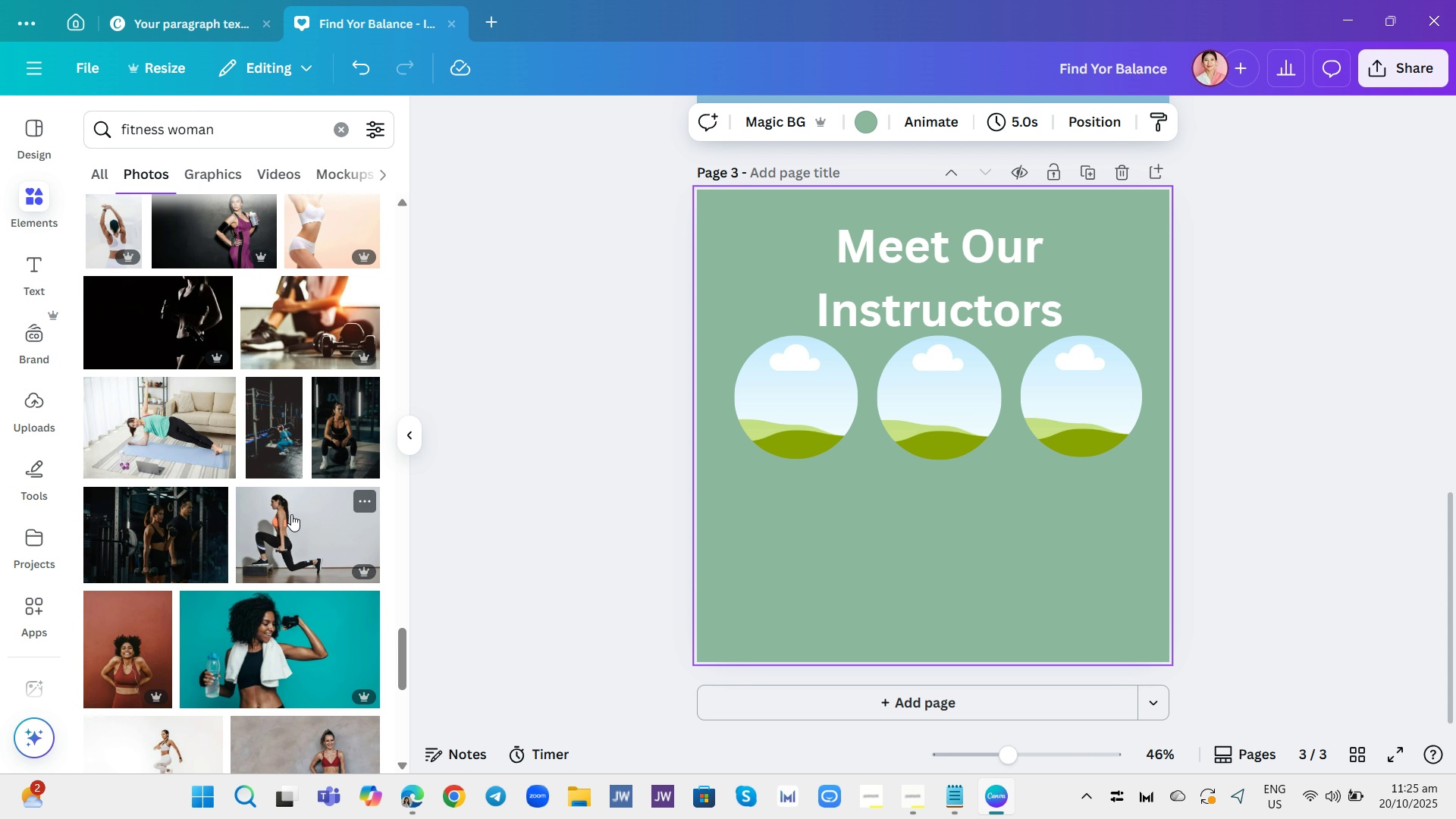 
scroll: coordinate [289, 527], scroll_direction: down, amount: 21.0
 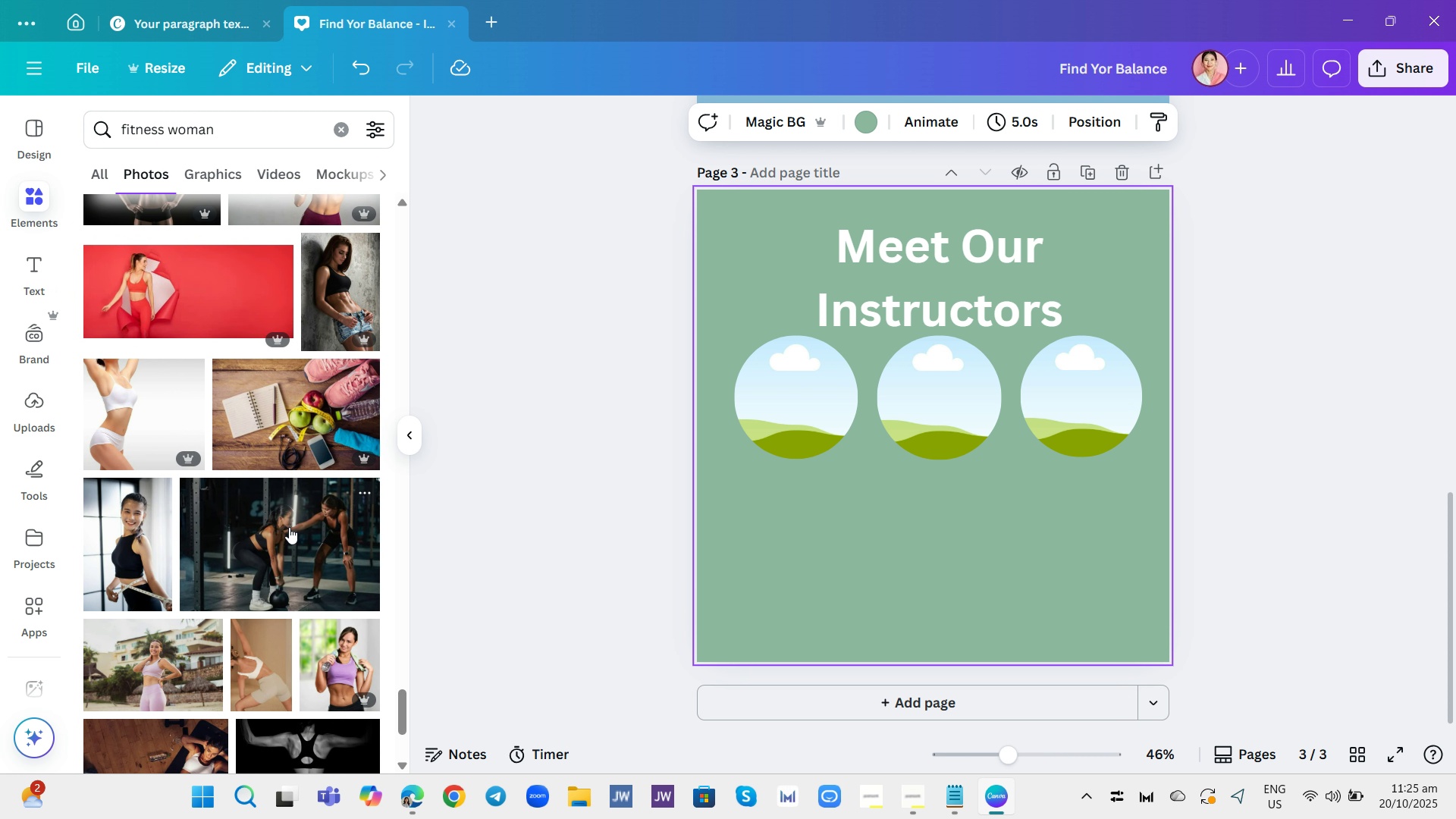 
scroll: coordinate [226, 607], scroll_direction: down, amount: 13.0
 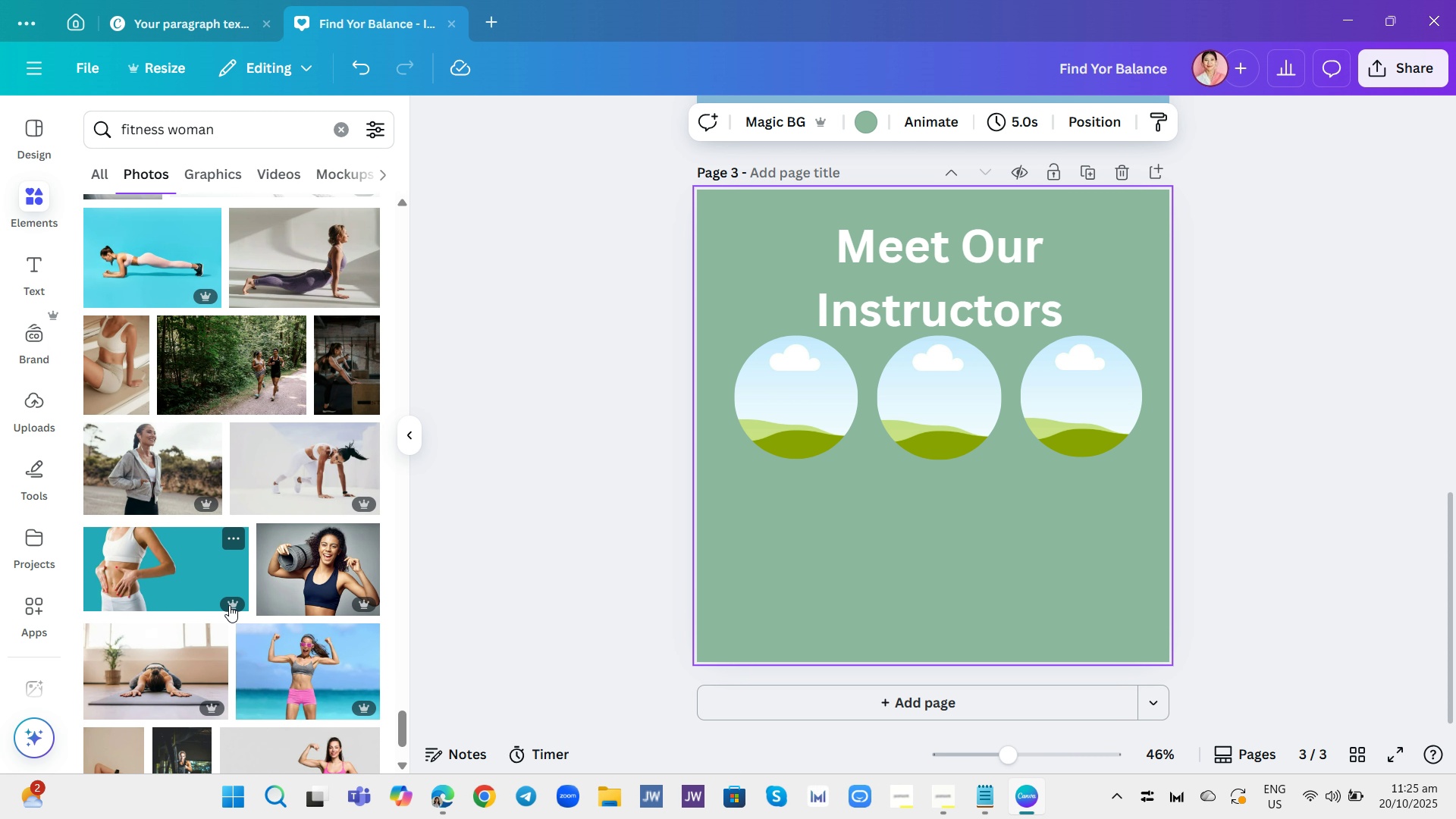 
scroll: coordinate [238, 595], scroll_direction: down, amount: 9.0
 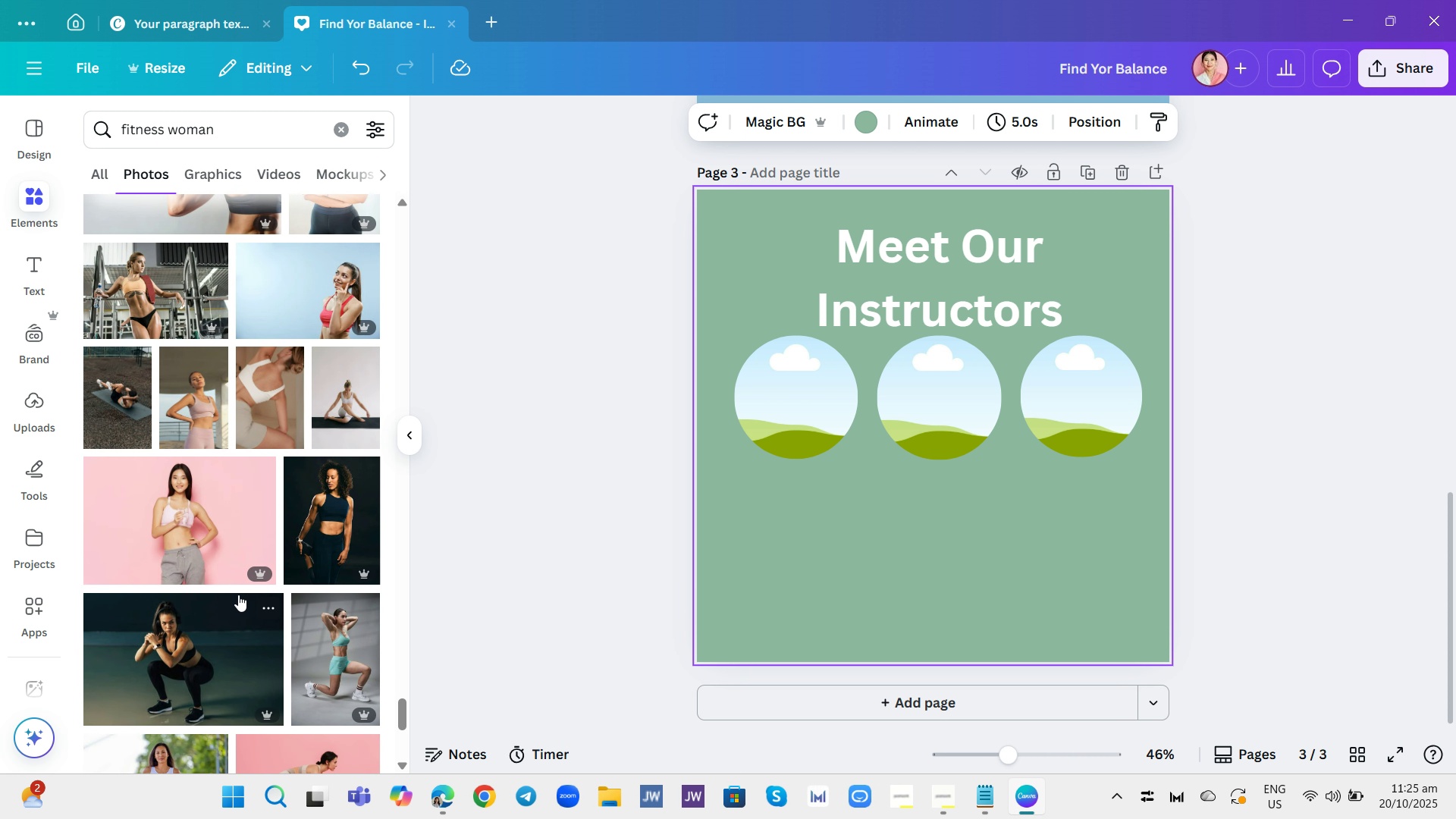 
scroll: coordinate [238, 595], scroll_direction: up, amount: 3.0
 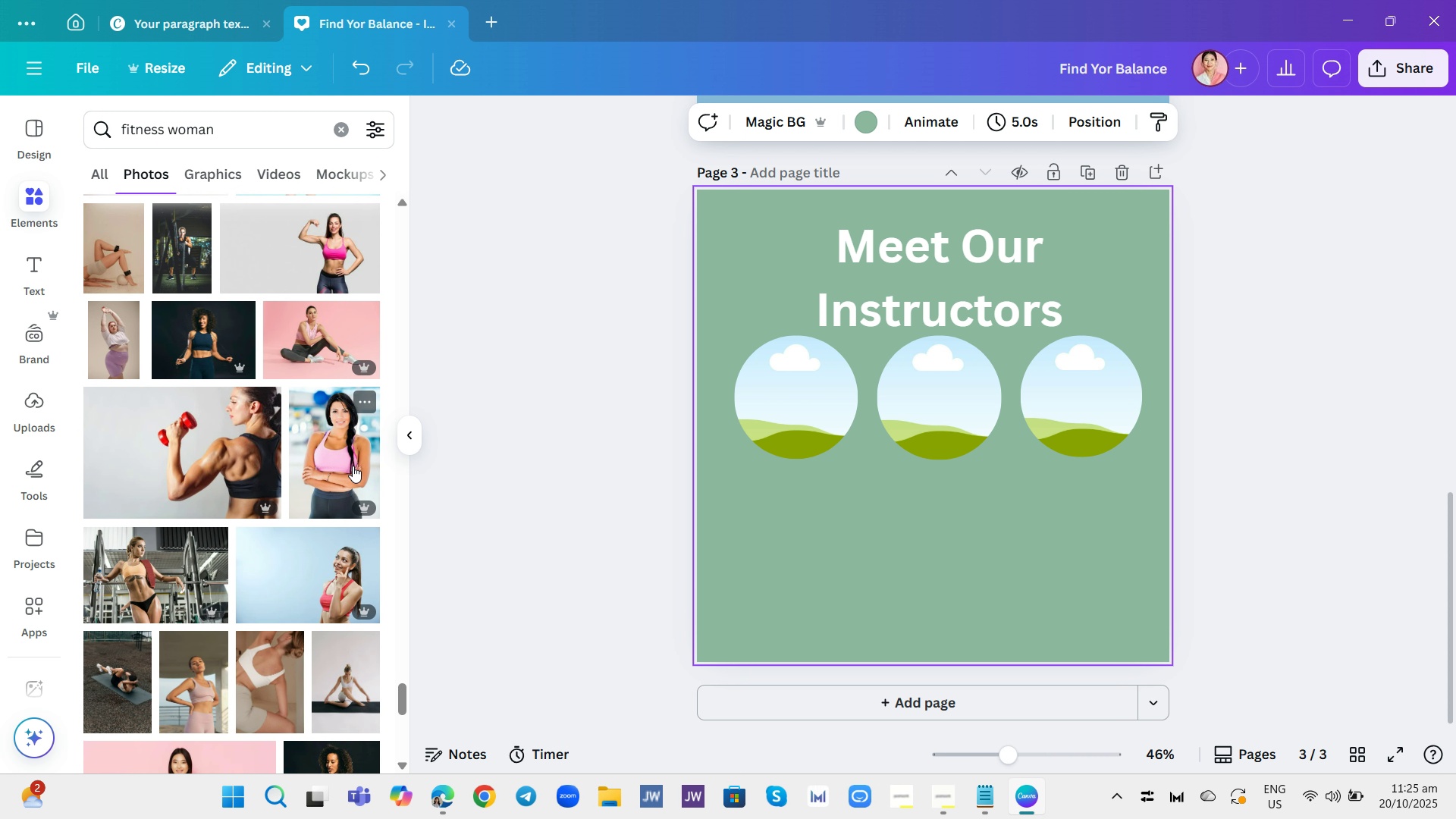 
left_click([353, 466])
 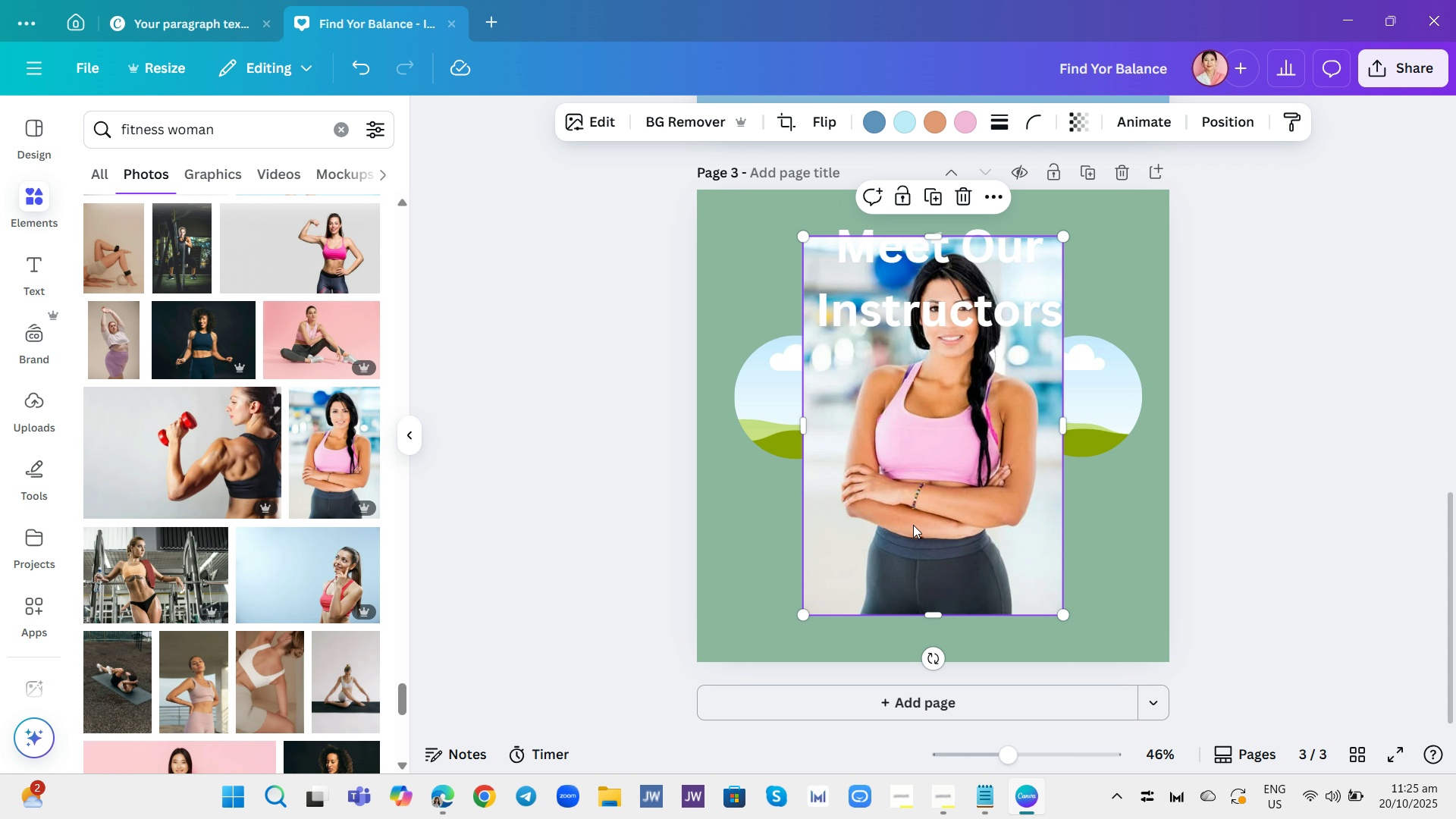 
left_click_drag(start_coordinate=[956, 441], to_coordinate=[816, 425])
 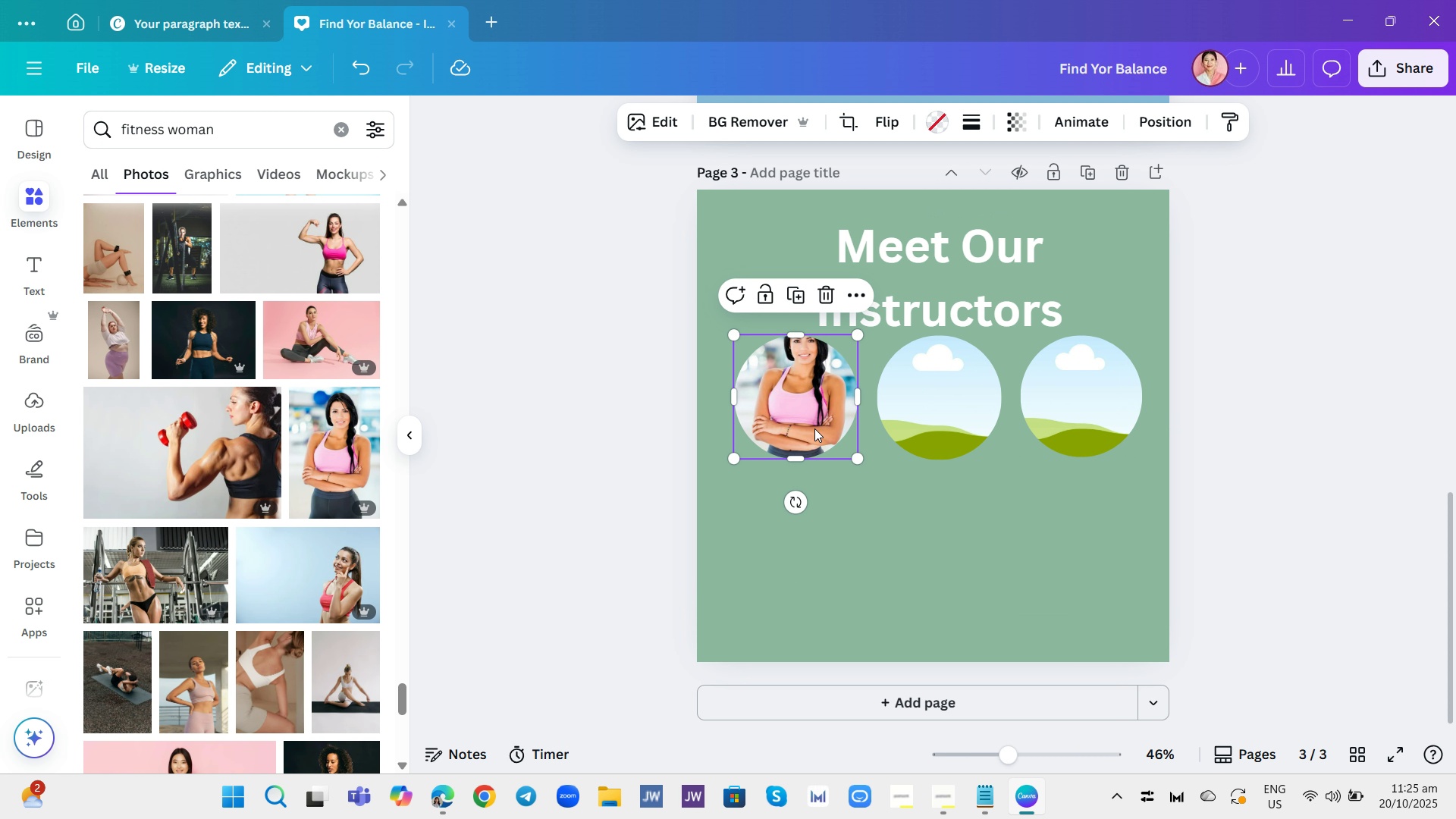 
left_click([814, 428])
 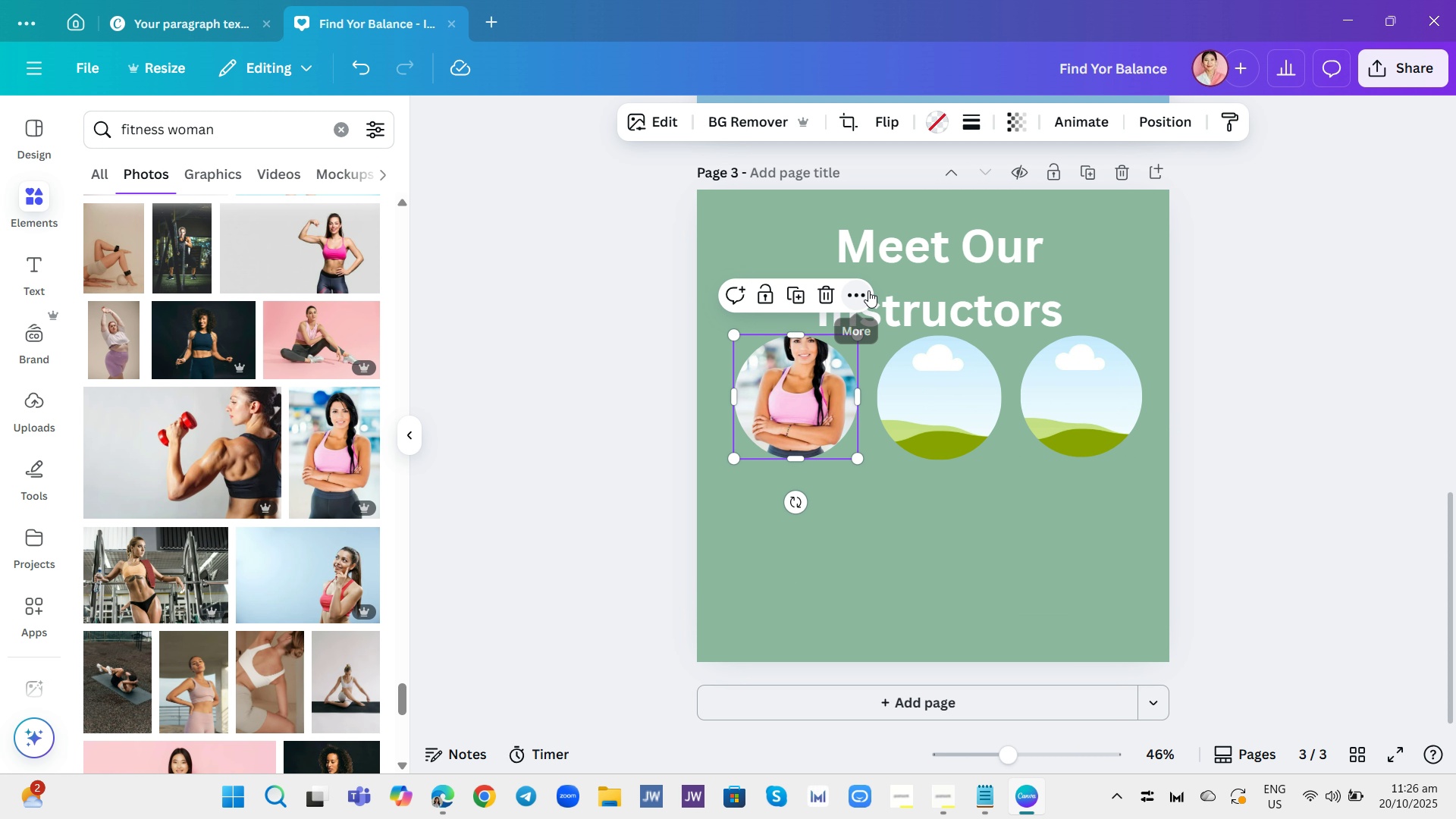 
left_click([868, 290])
 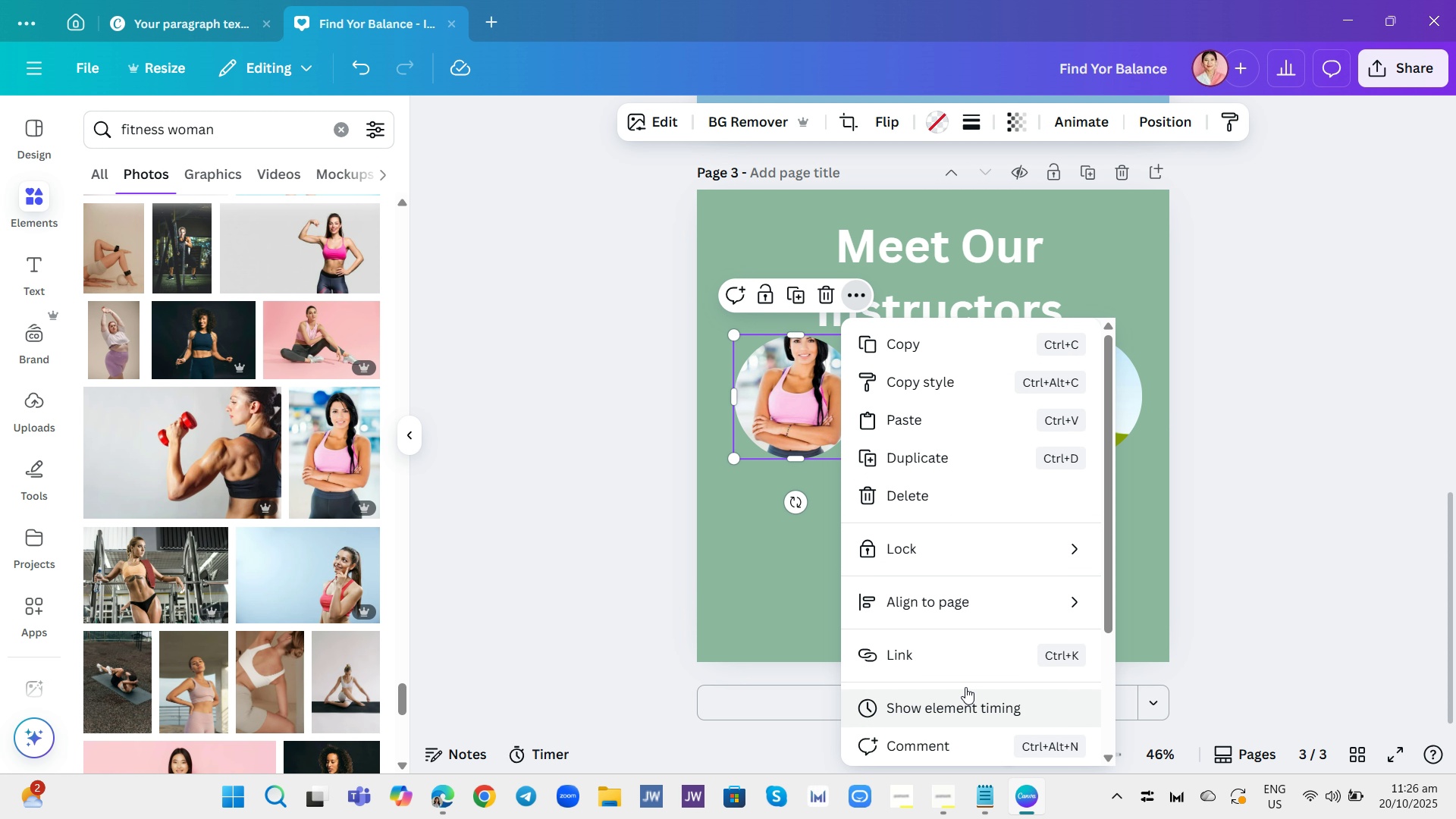 
scroll: coordinate [999, 607], scroll_direction: down, amount: 3.0
 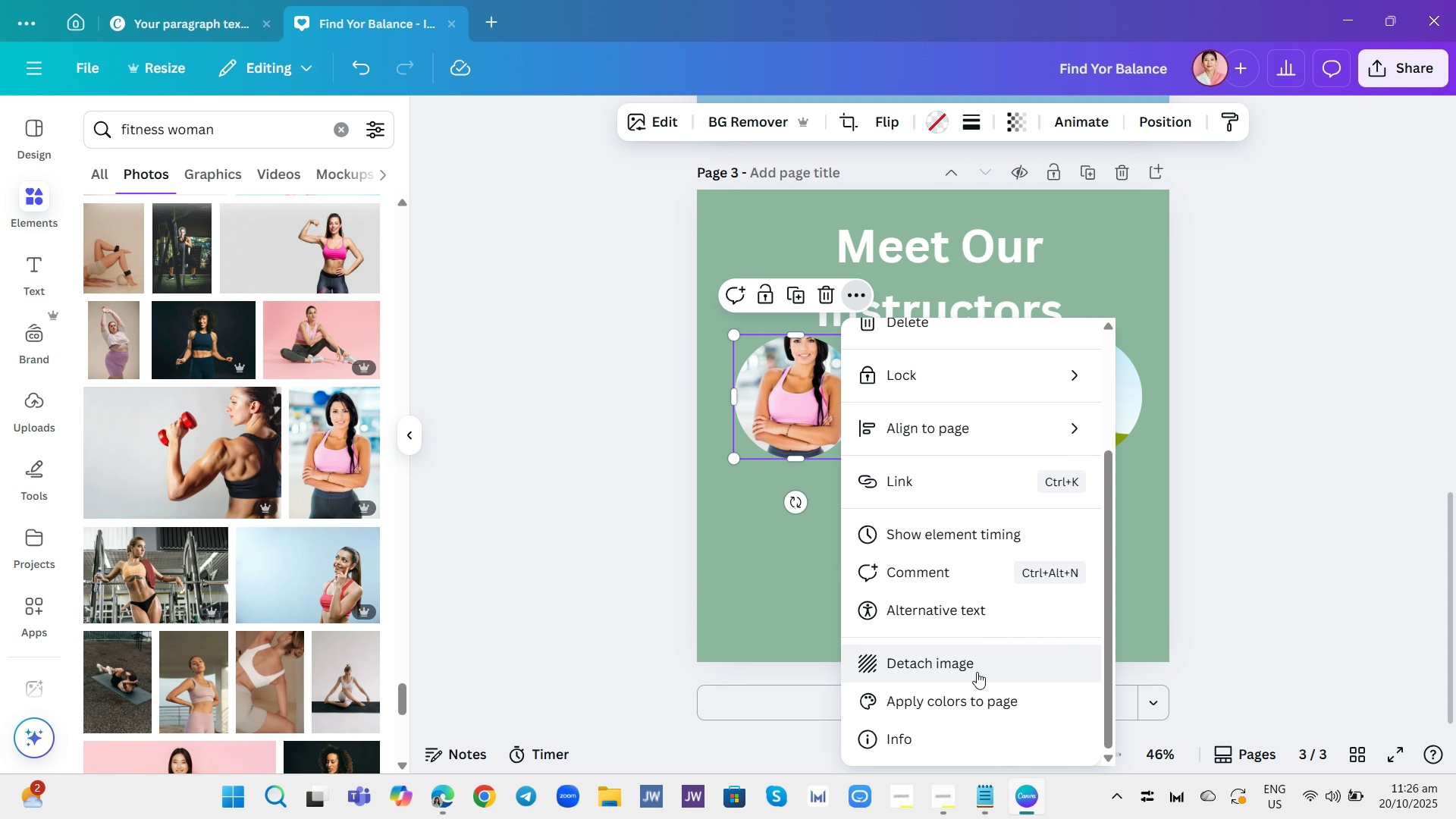 
left_click([977, 672])
 